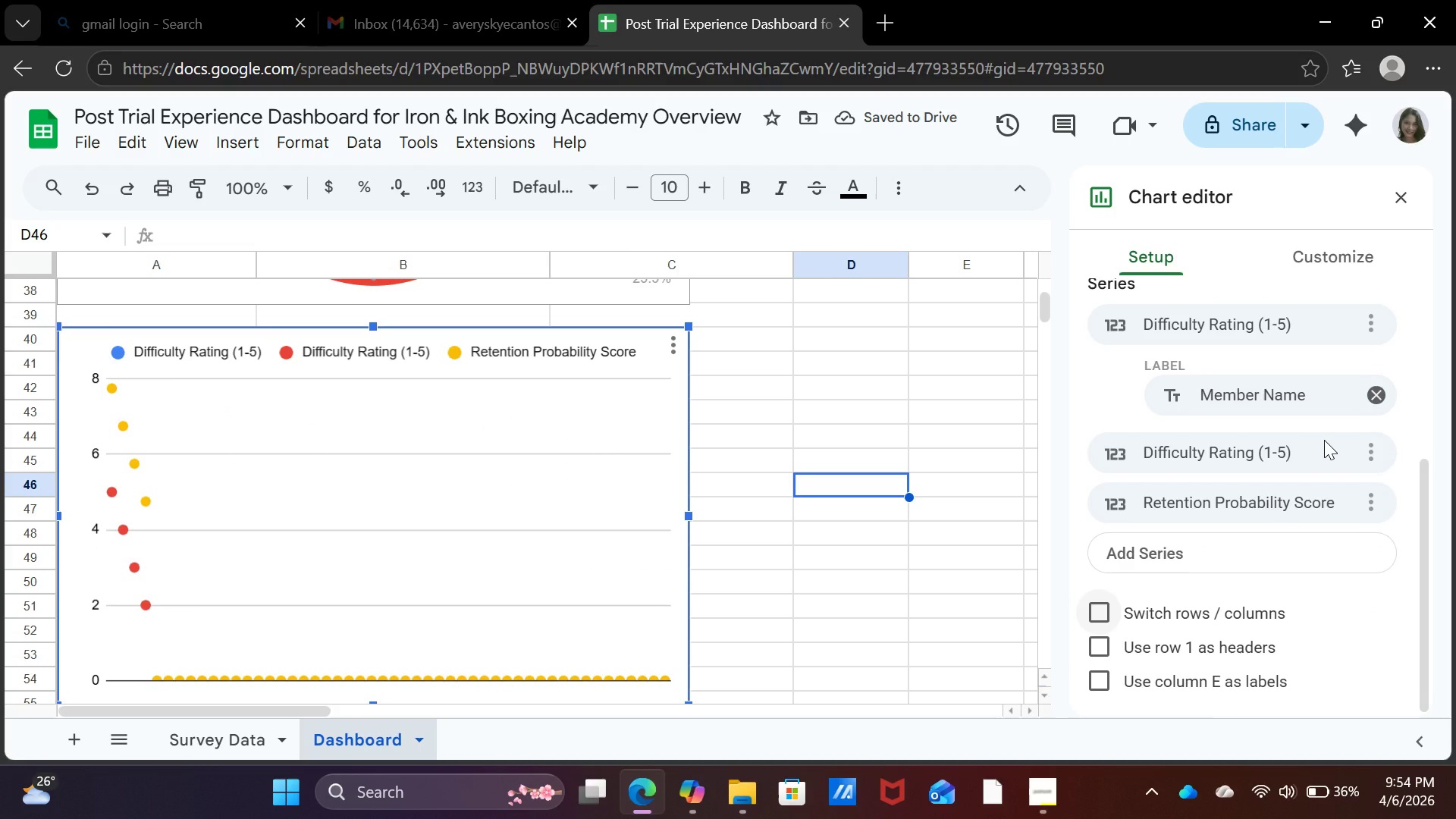 
scroll: coordinate [1324, 440], scroll_direction: up, amount: 1.0
 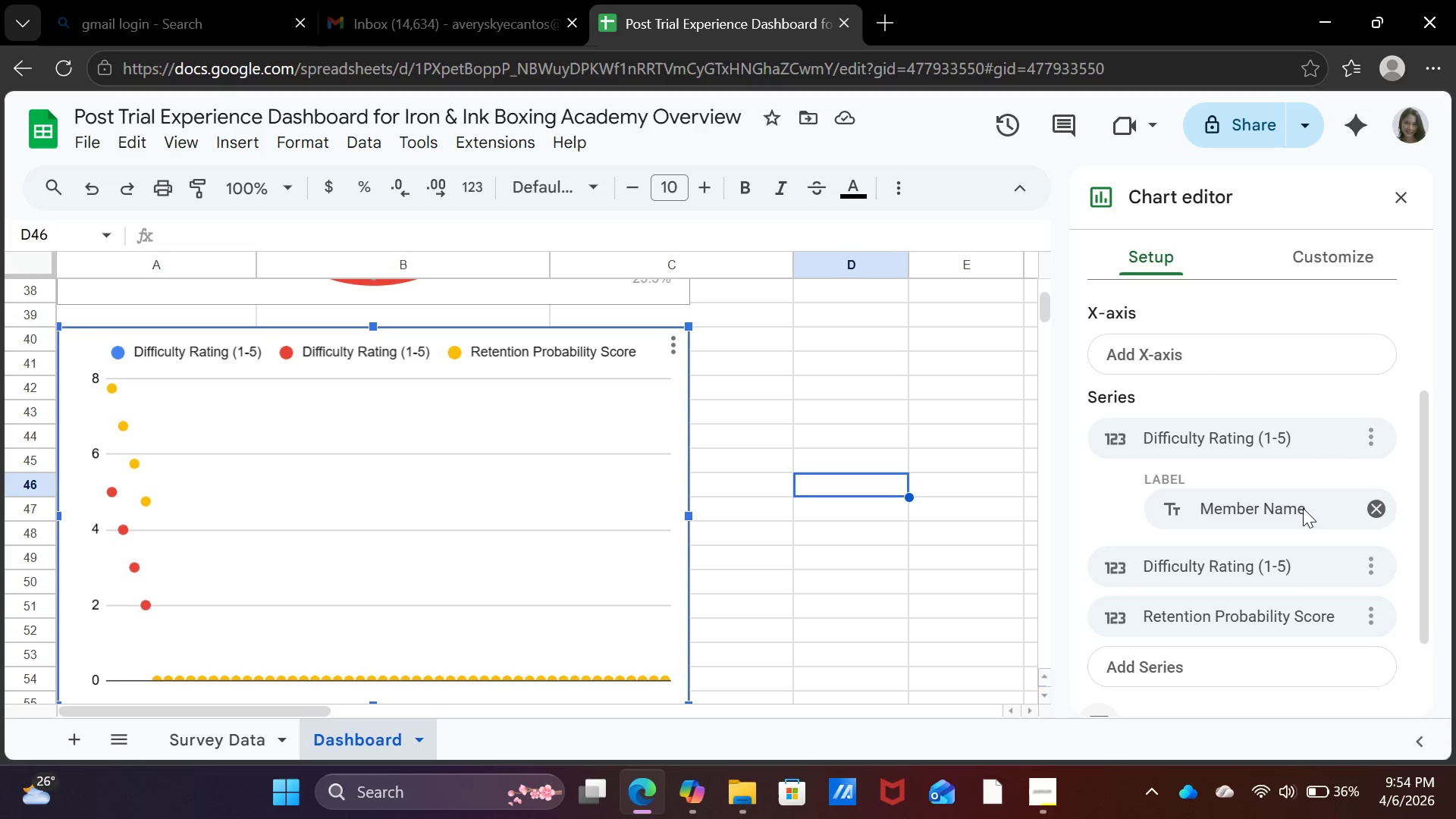 
mouse_move([1342, 523])
 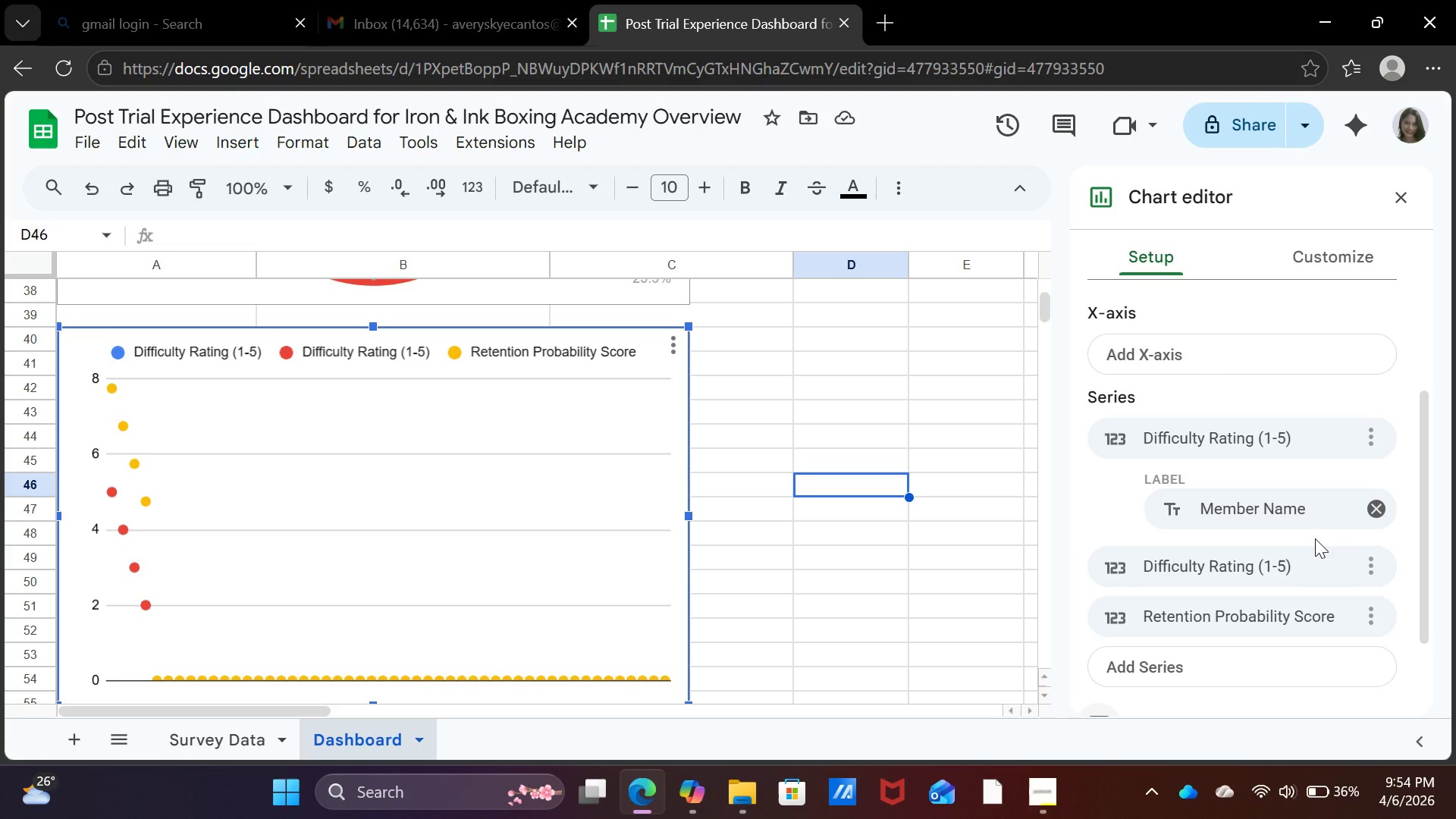 
wait(18.3)
 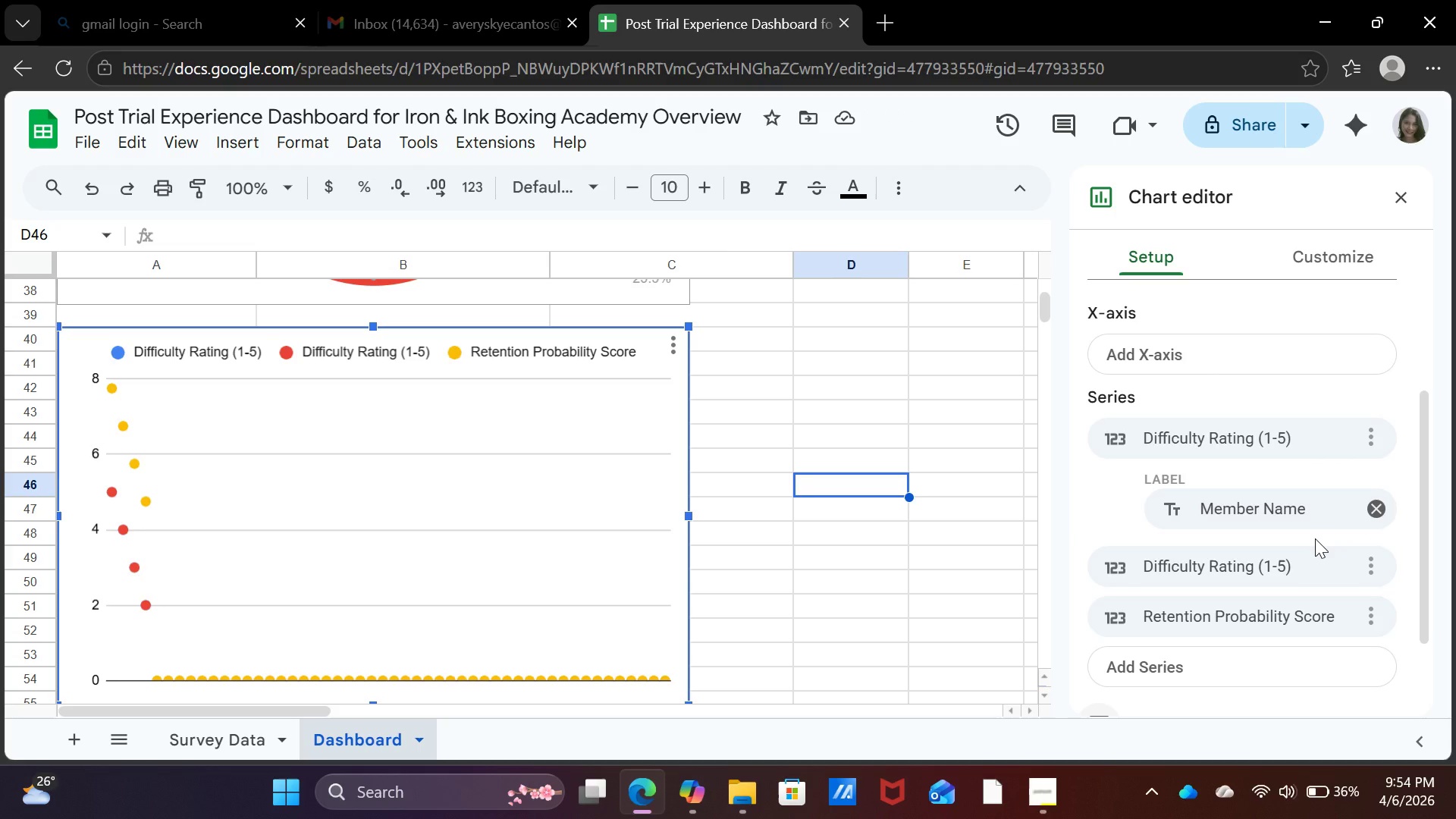 
left_click([1382, 504])
 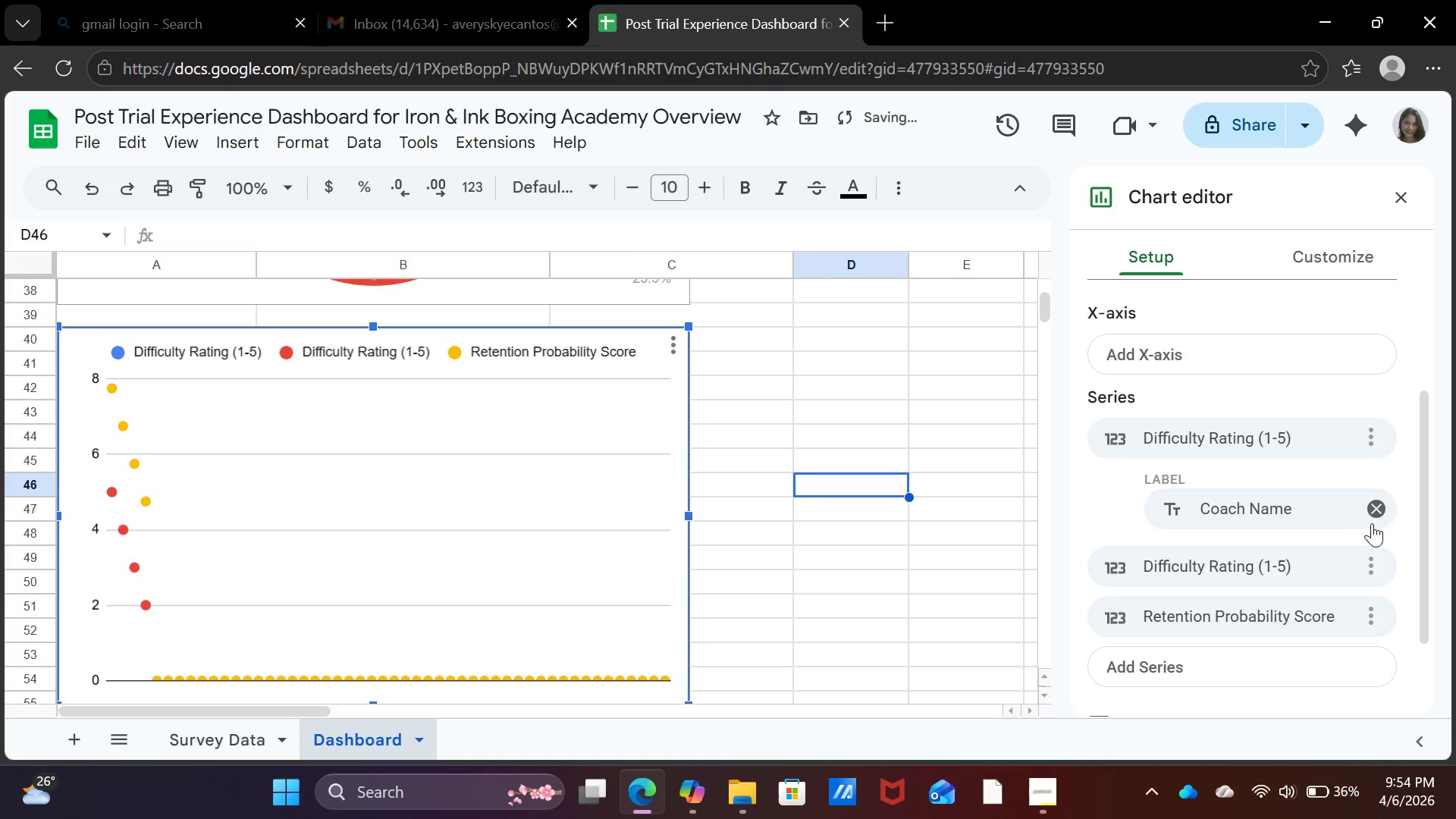 
left_click([1378, 507])
 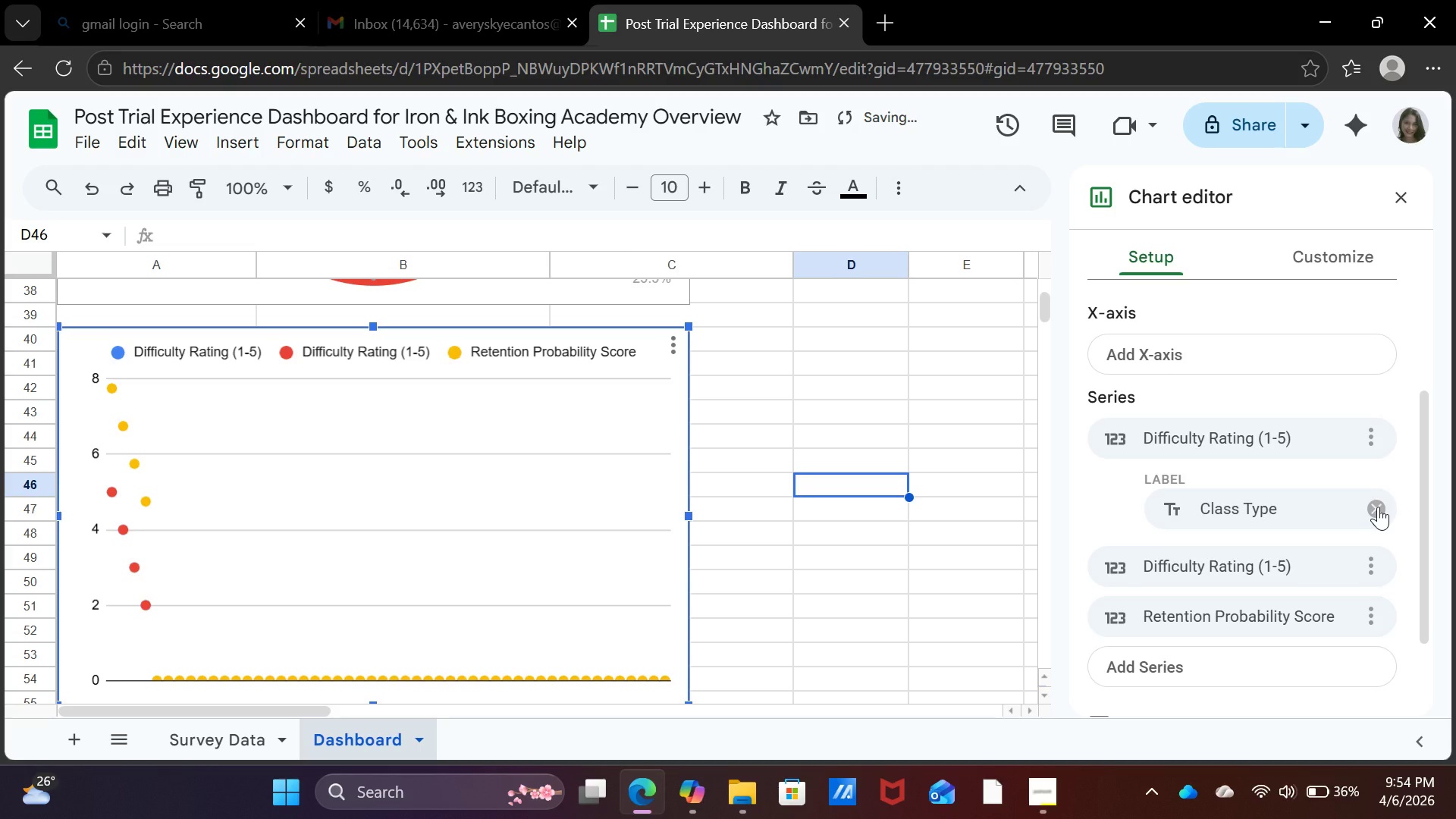 
left_click([1378, 507])
 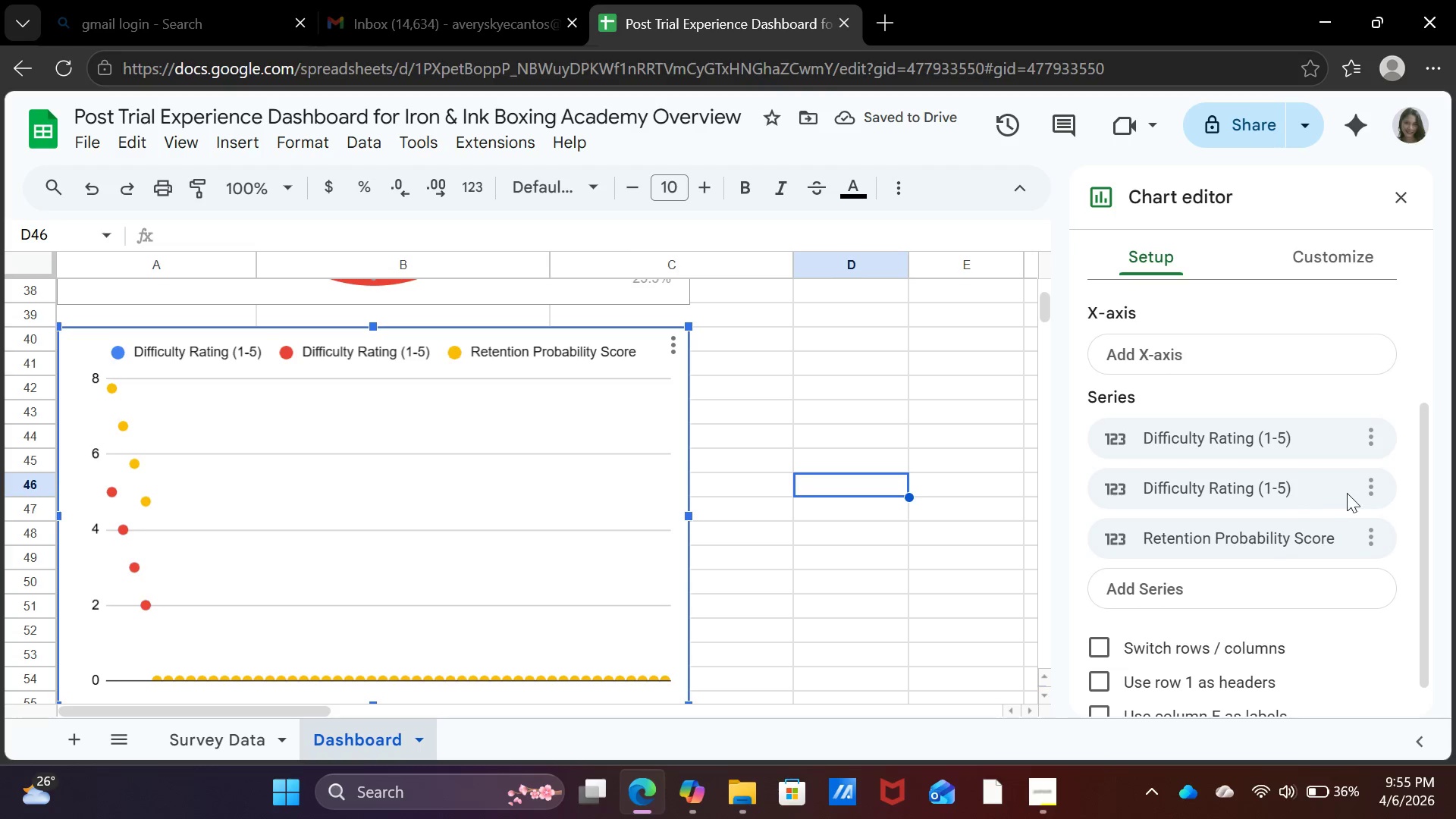 
left_click([1374, 481])
 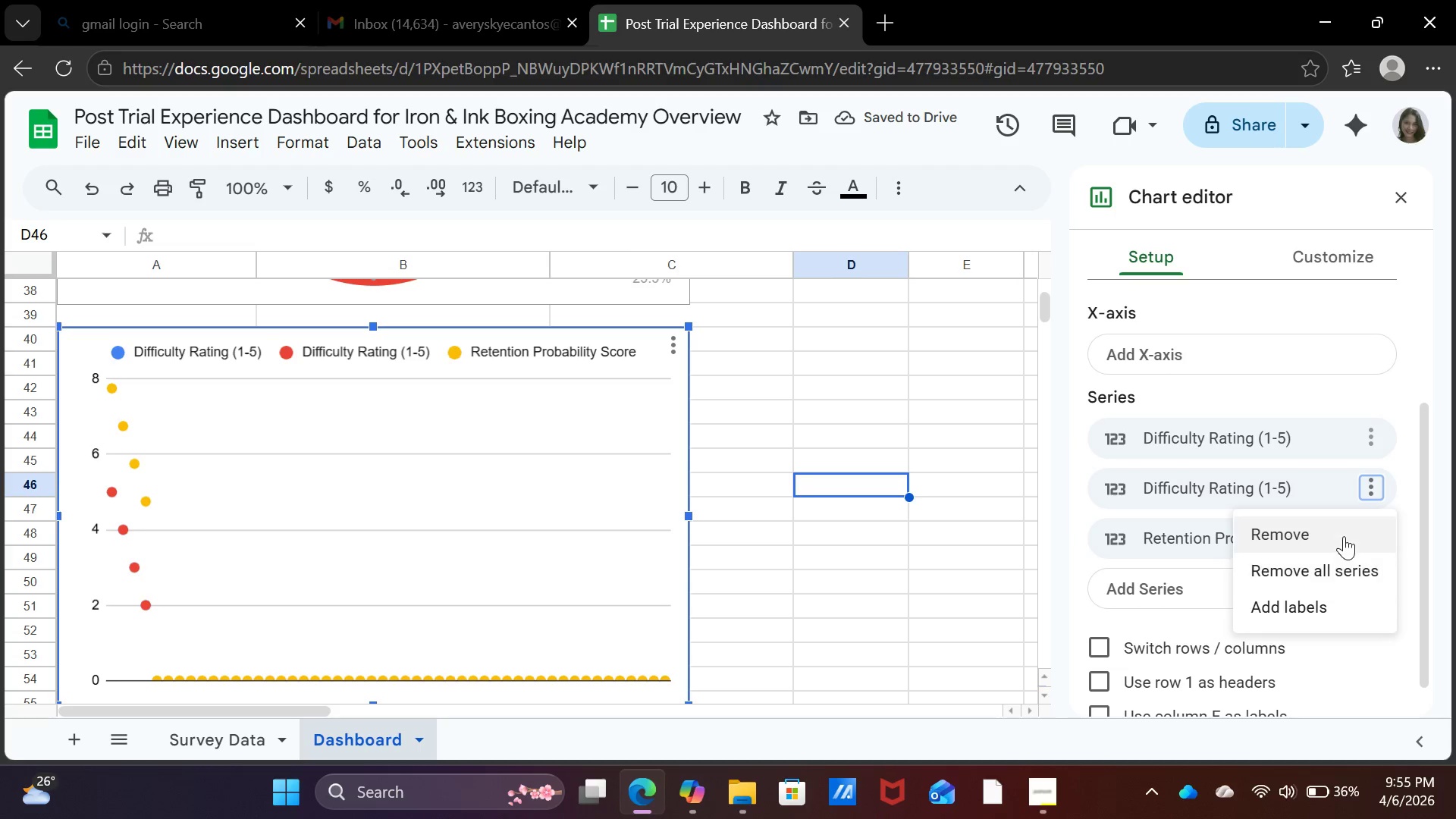 
left_click([1344, 536])
 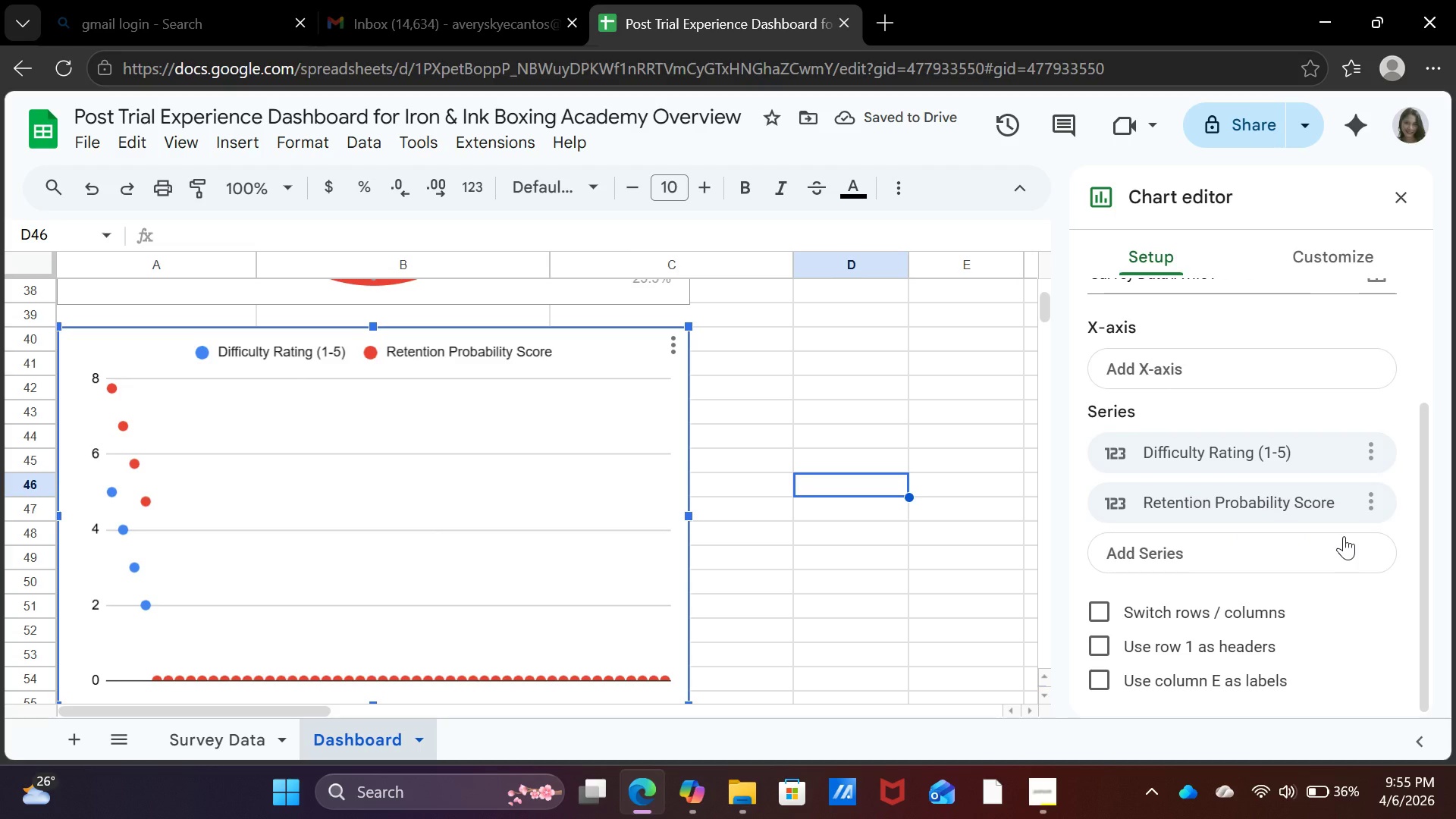 
scroll: coordinate [1330, 608], scroll_direction: down, amount: 1.0
 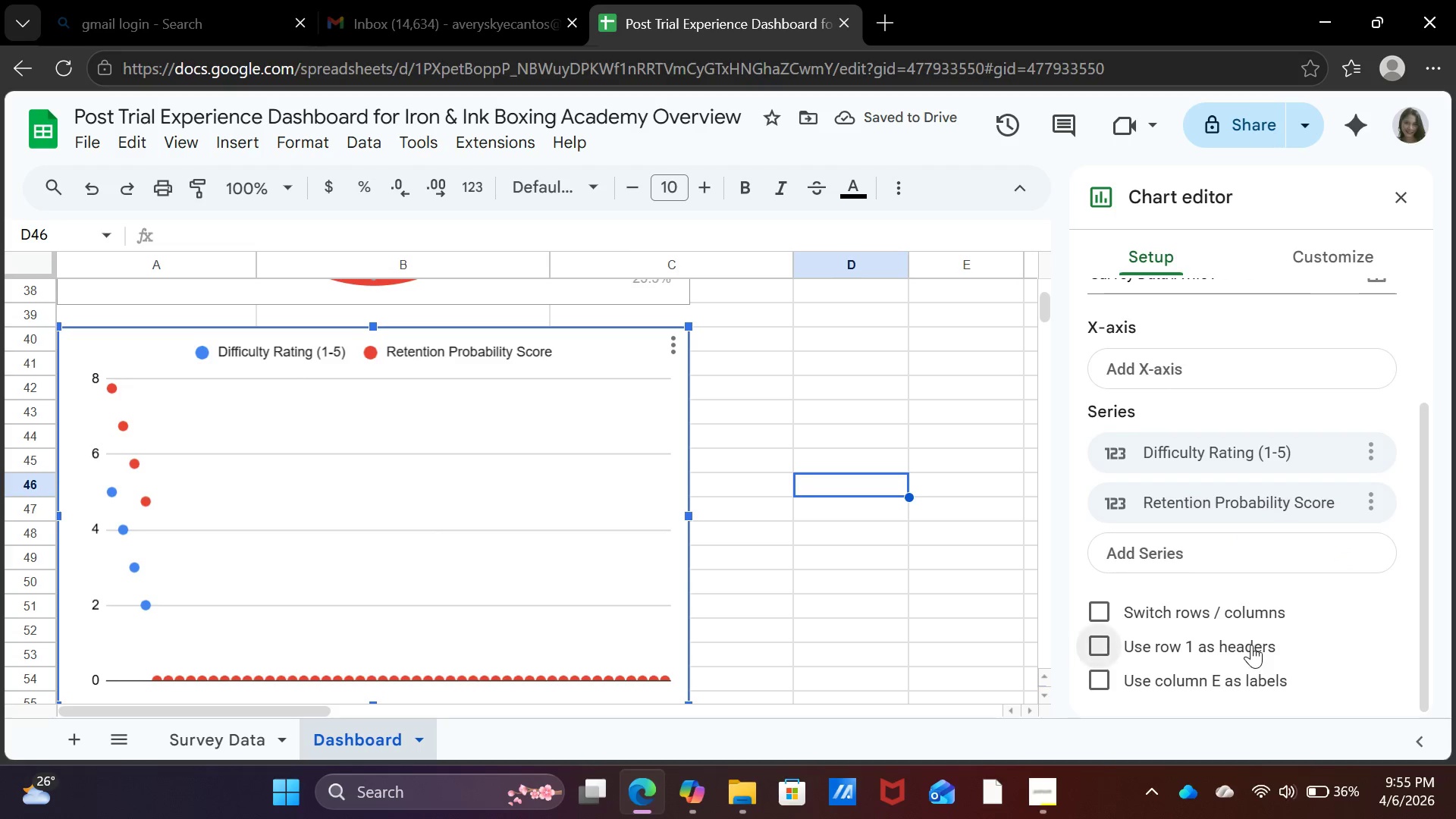 
left_click([1251, 645])
 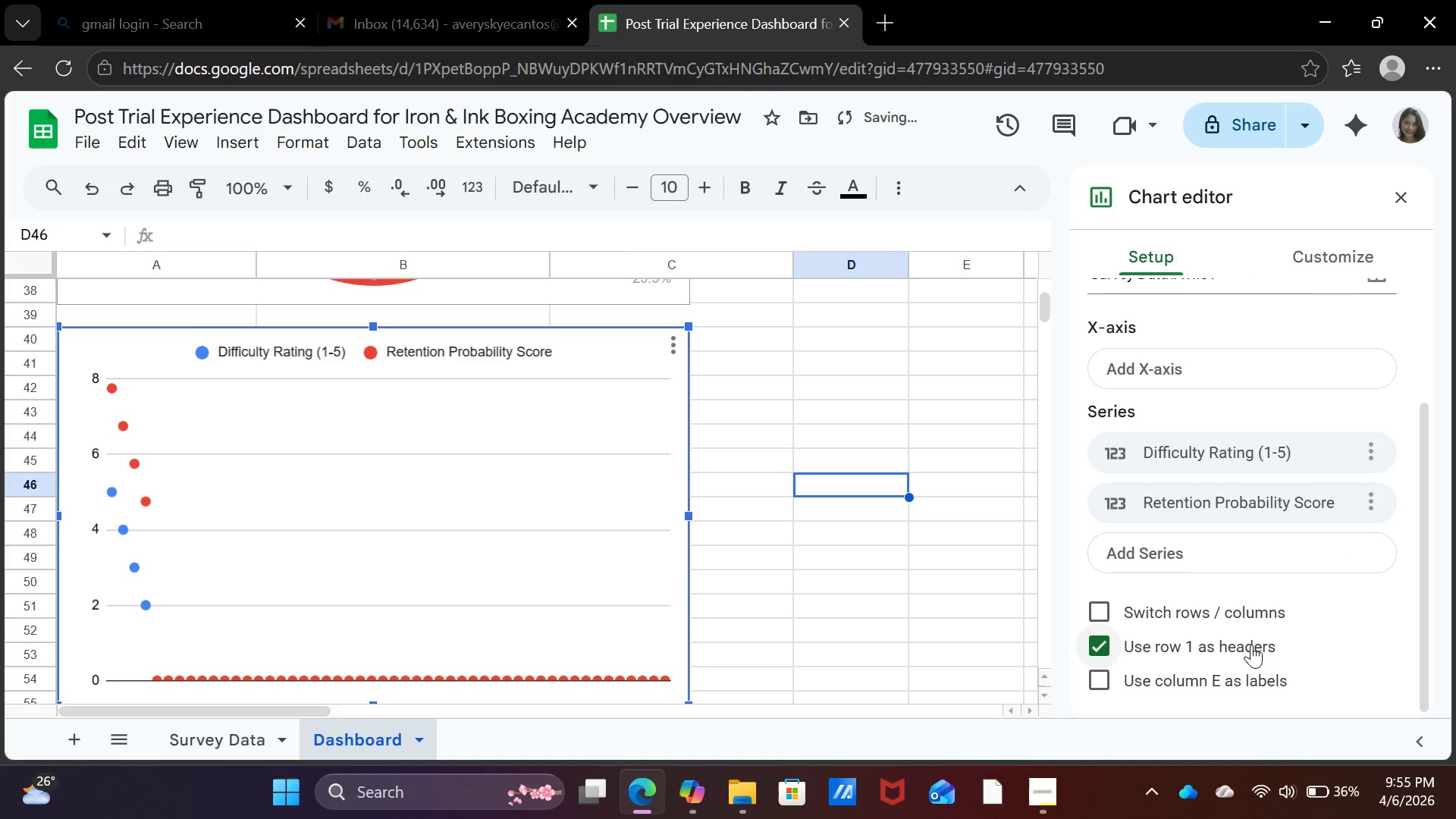 
left_click([1251, 645])
 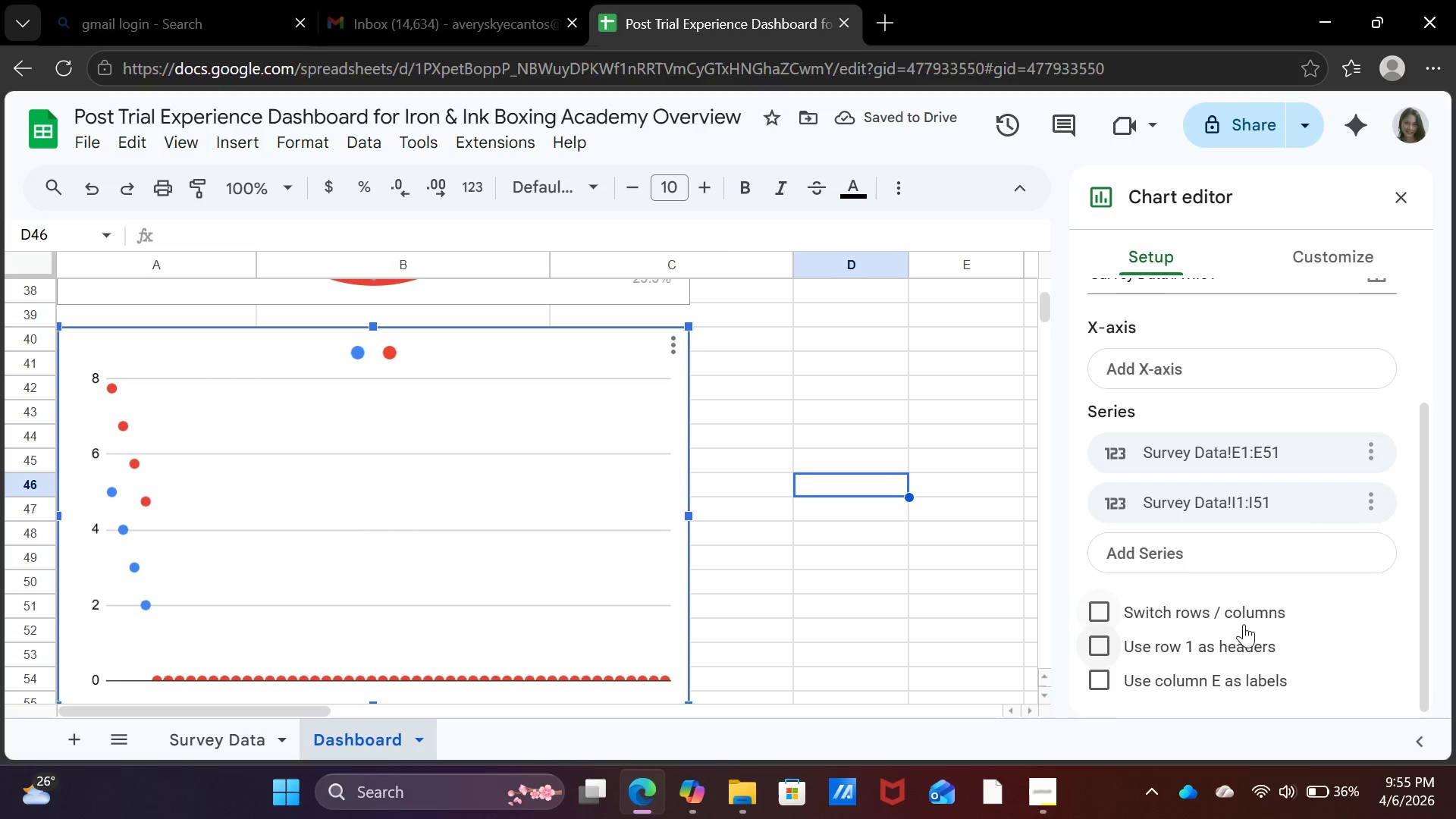 
left_click([1244, 640])
 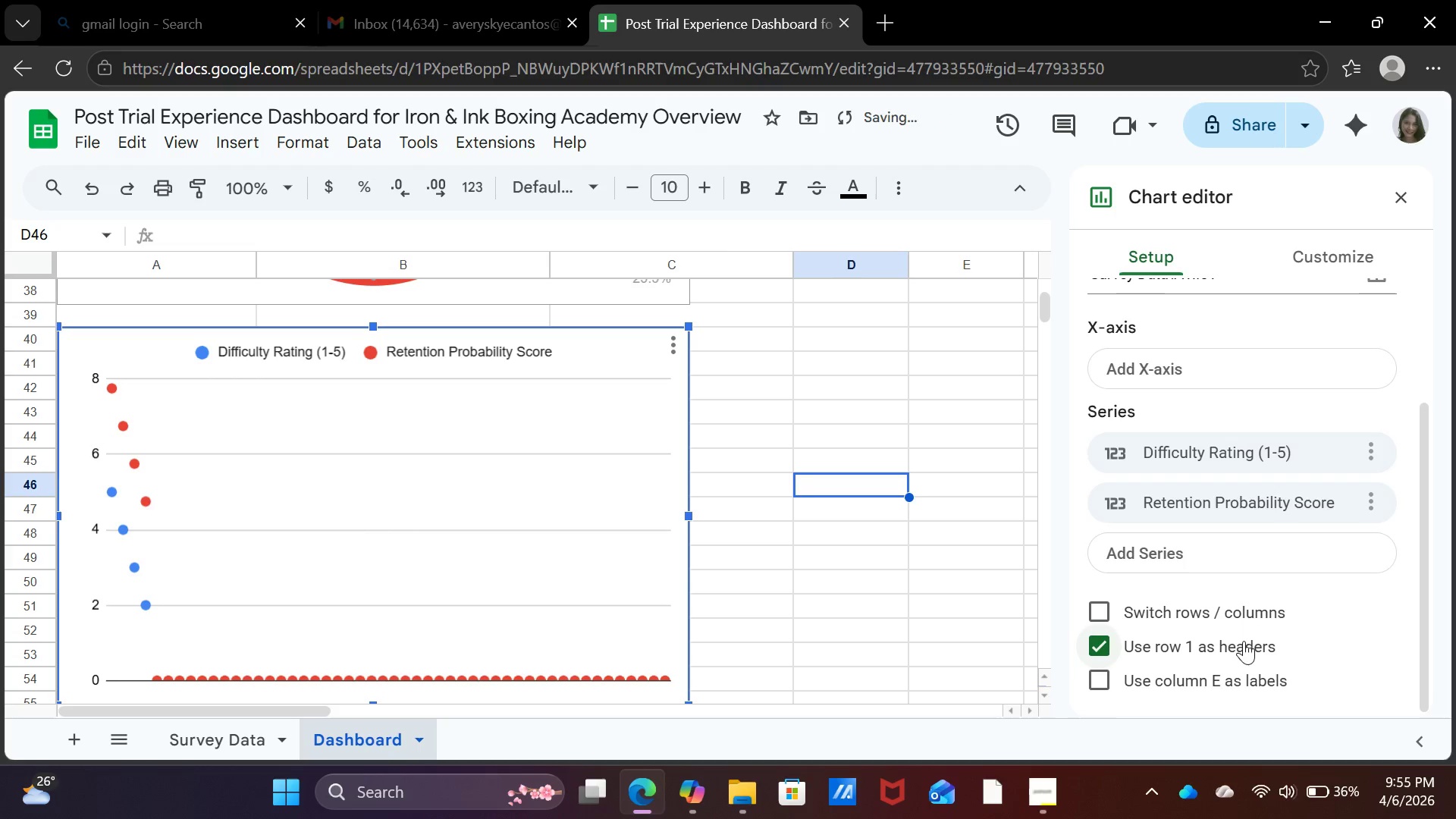 
left_click([1236, 607])
 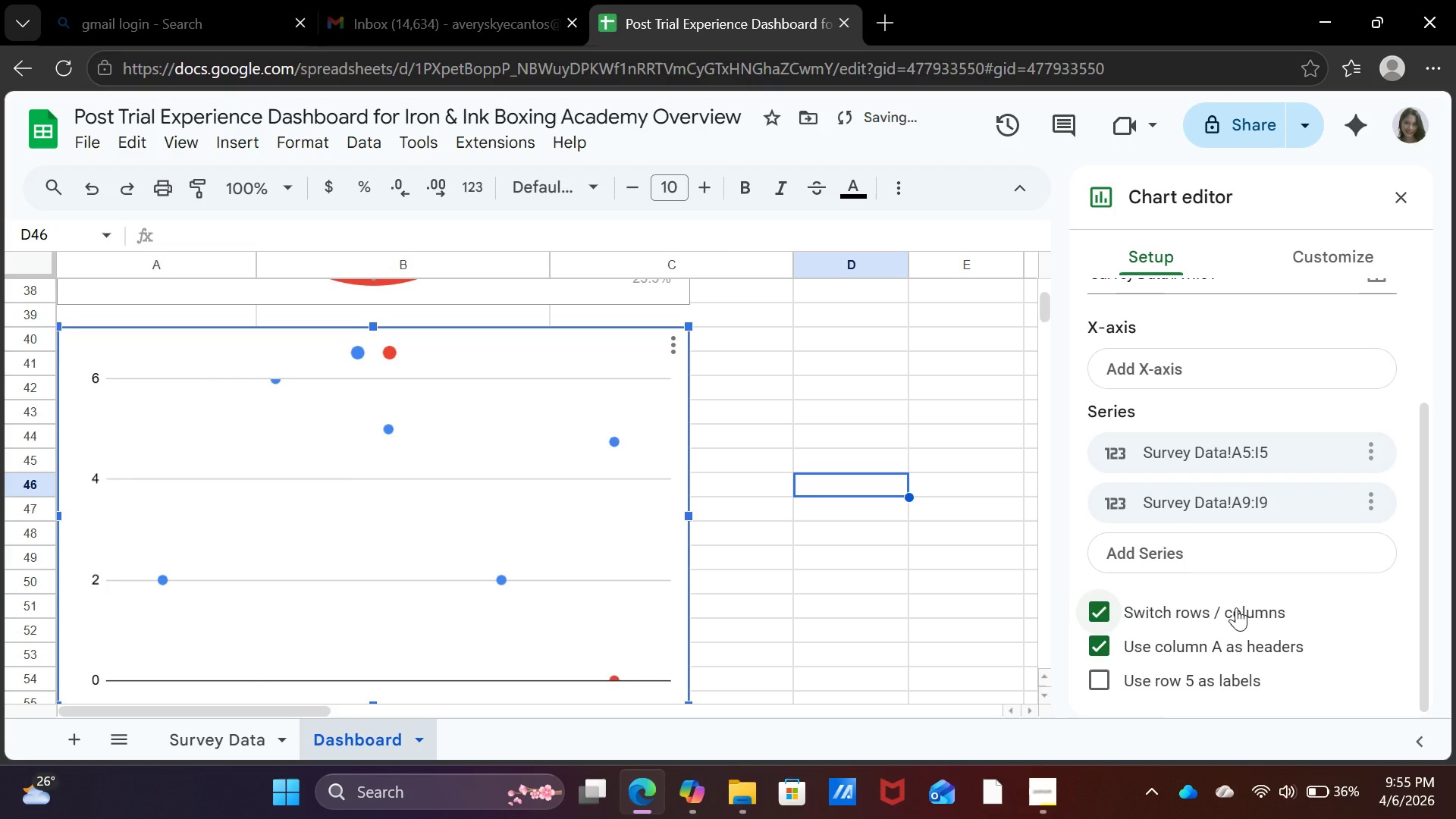 
scroll: coordinate [1236, 607], scroll_direction: up, amount: 3.0
 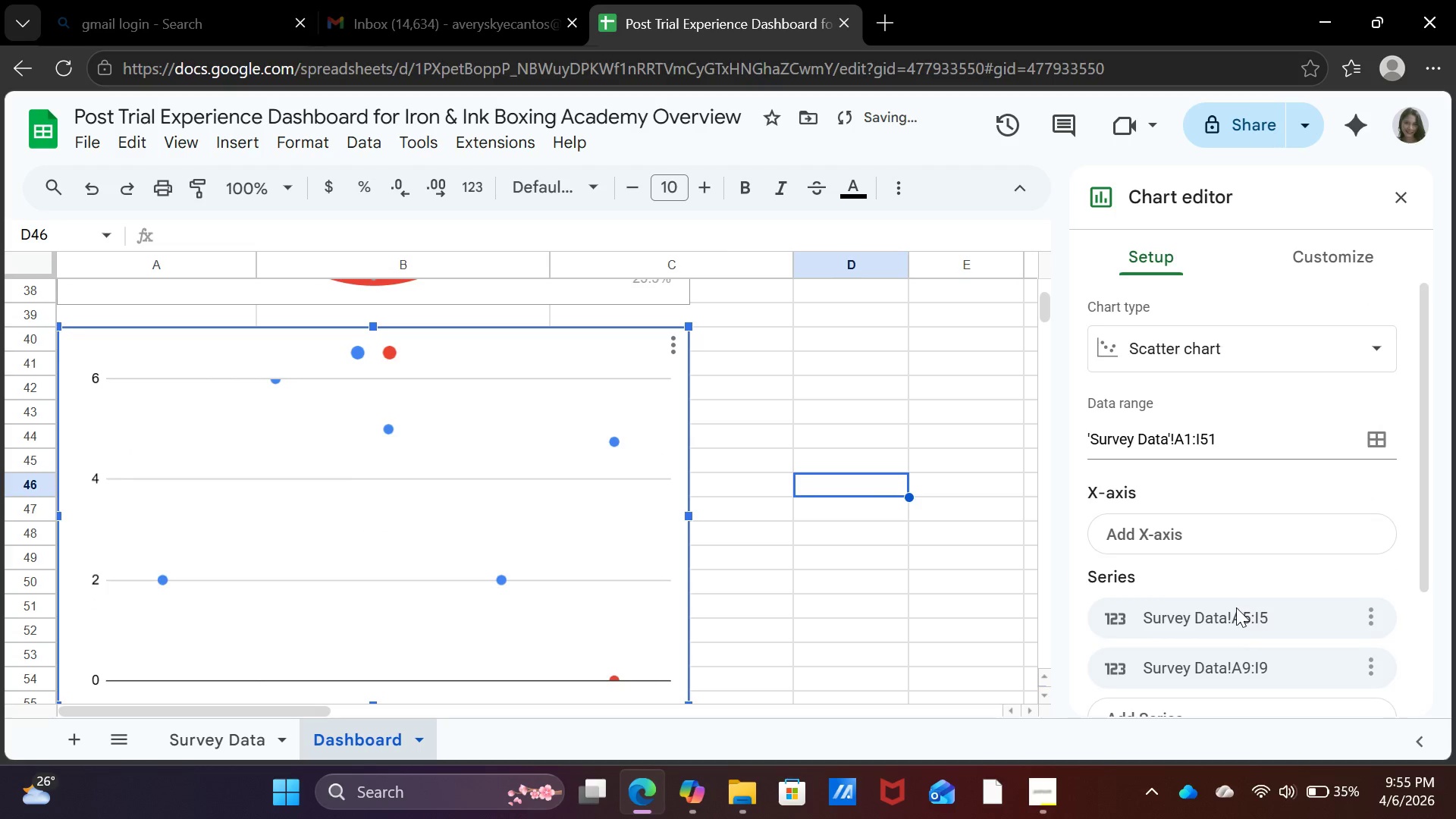 
scroll: coordinate [1236, 607], scroll_direction: down, amount: 2.0
 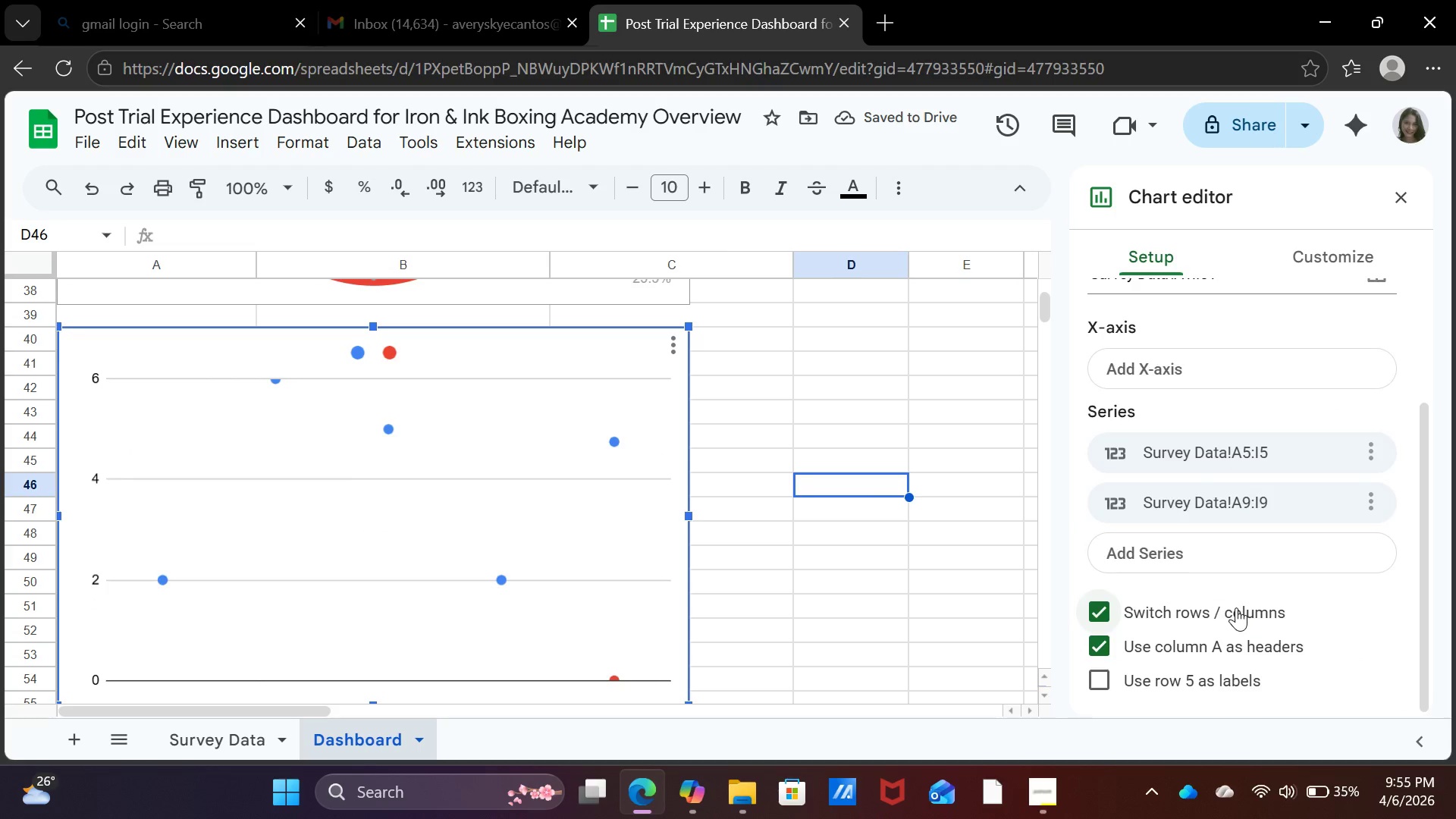 
scroll: coordinate [1236, 607], scroll_direction: up, amount: 1.0
 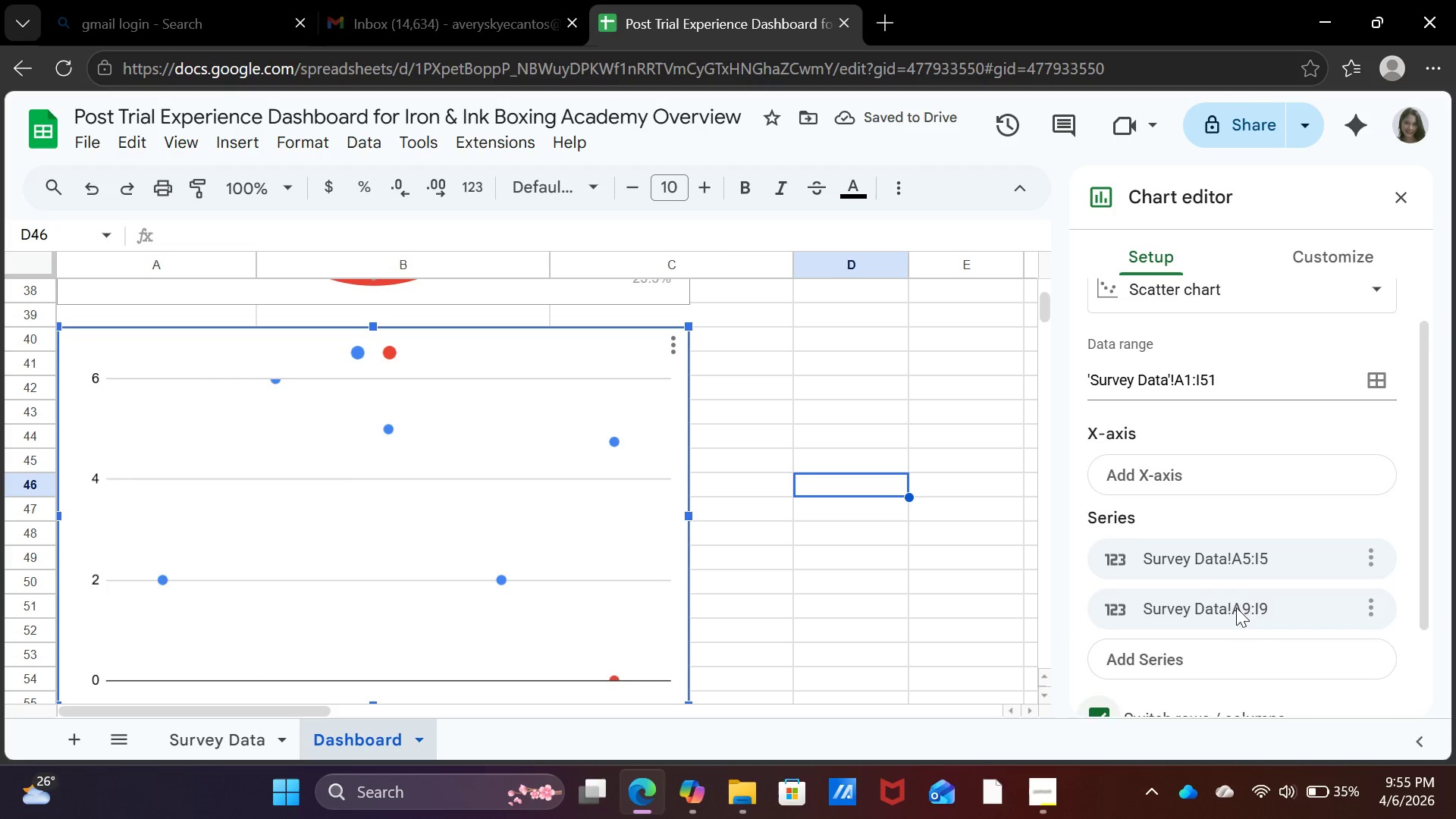 
scroll: coordinate [1236, 607], scroll_direction: down, amount: 1.0
 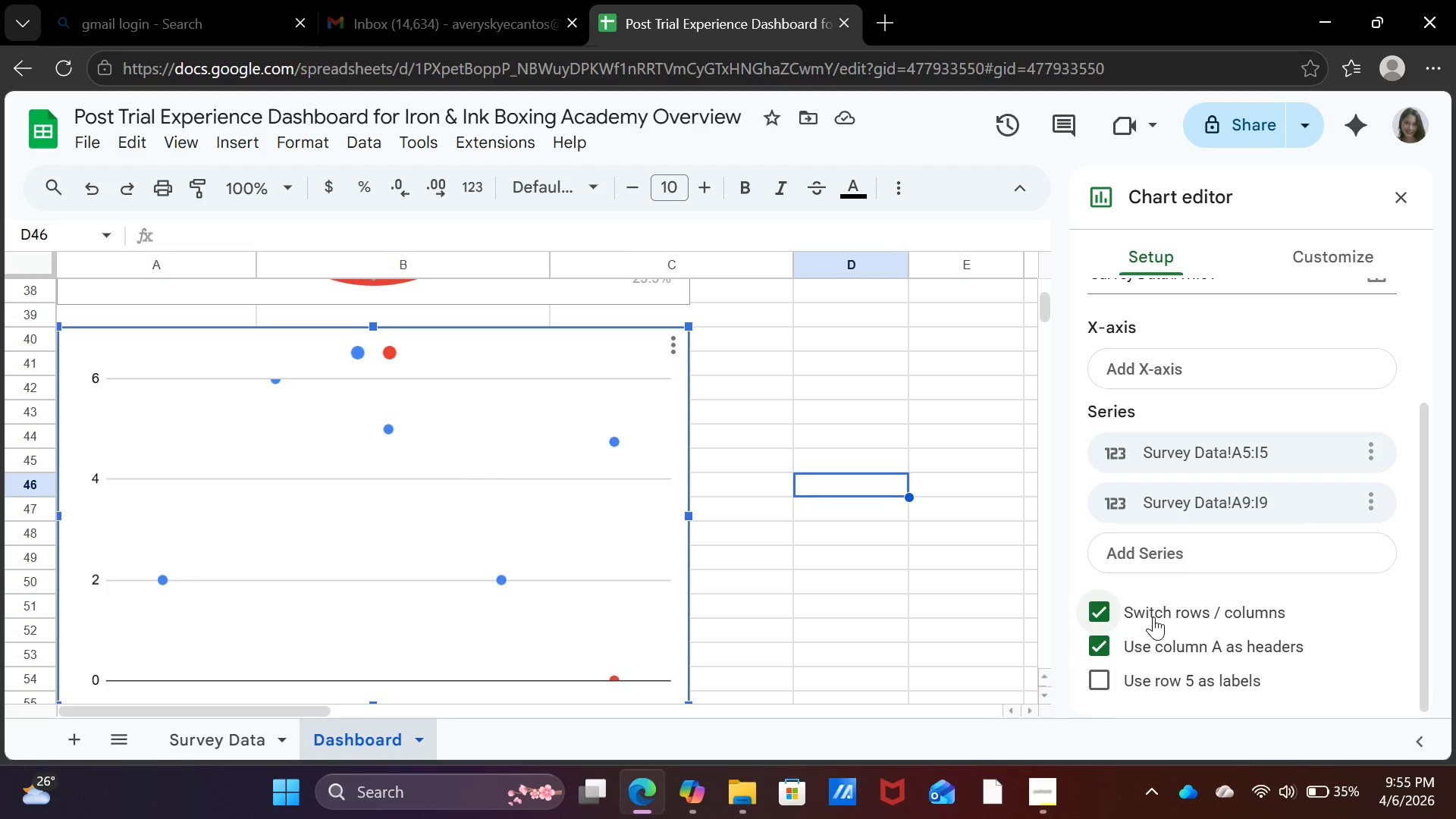 
left_click([1097, 611])
 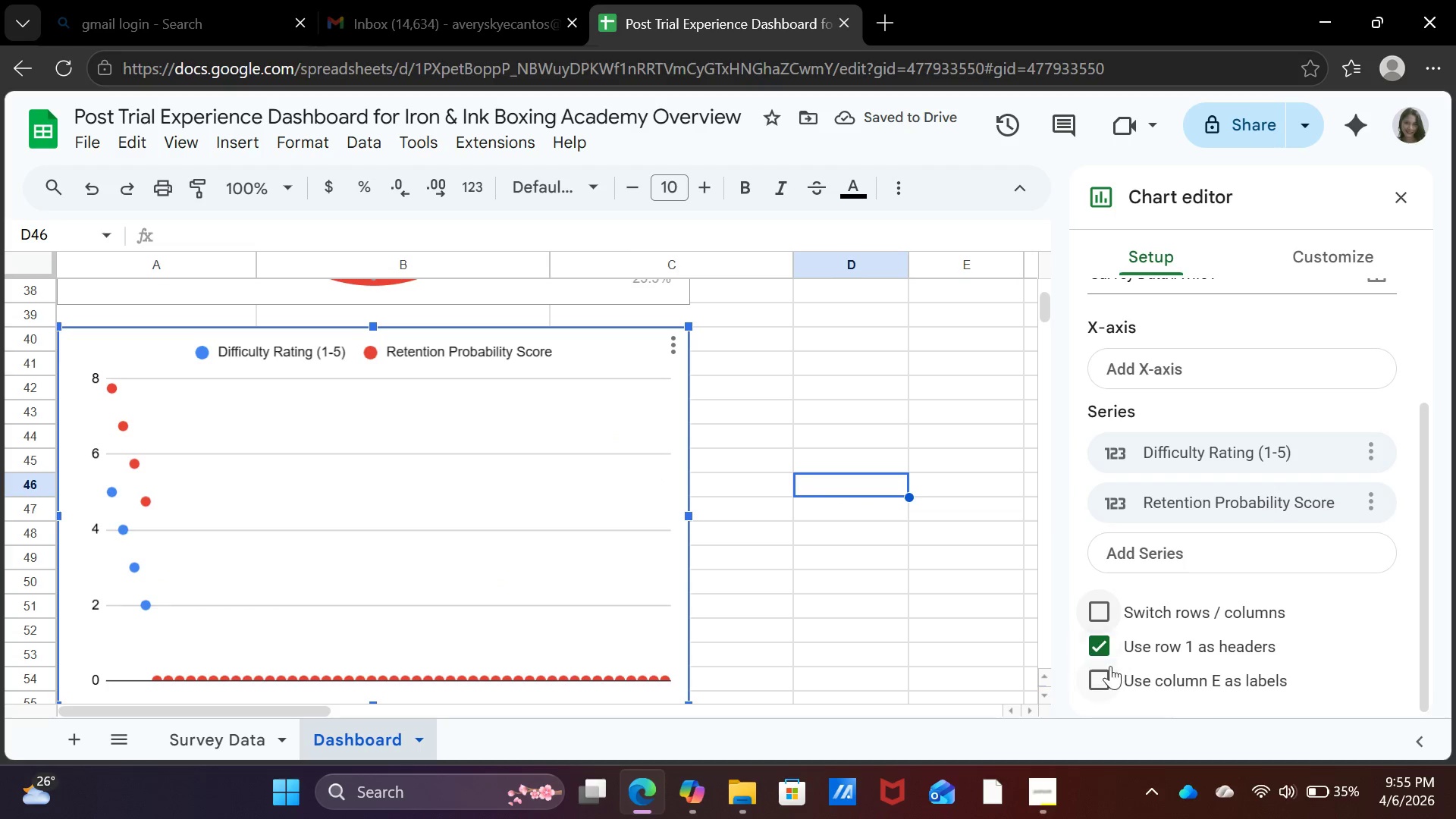 
wait(5.94)
 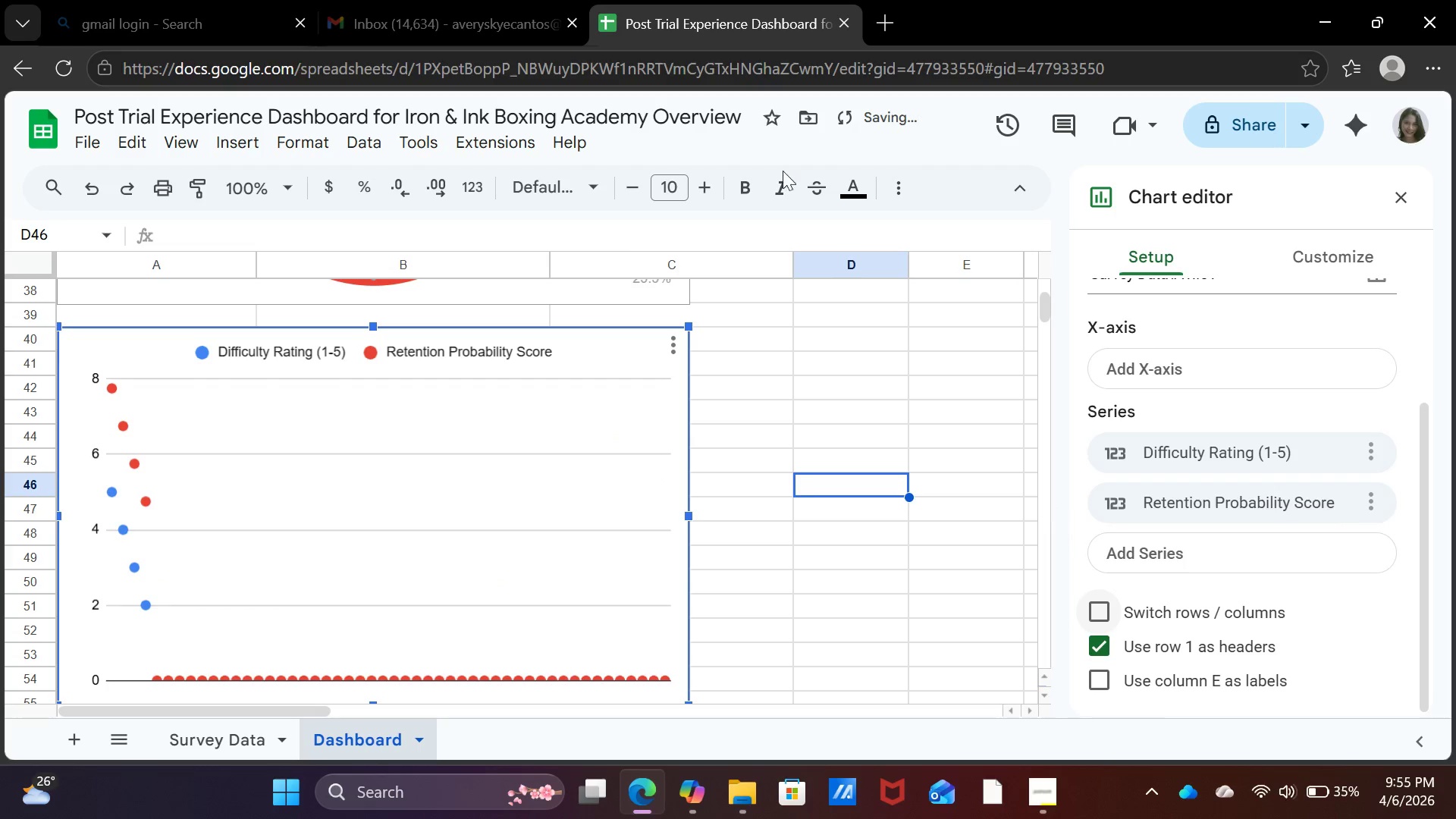 
left_click([1105, 677])
 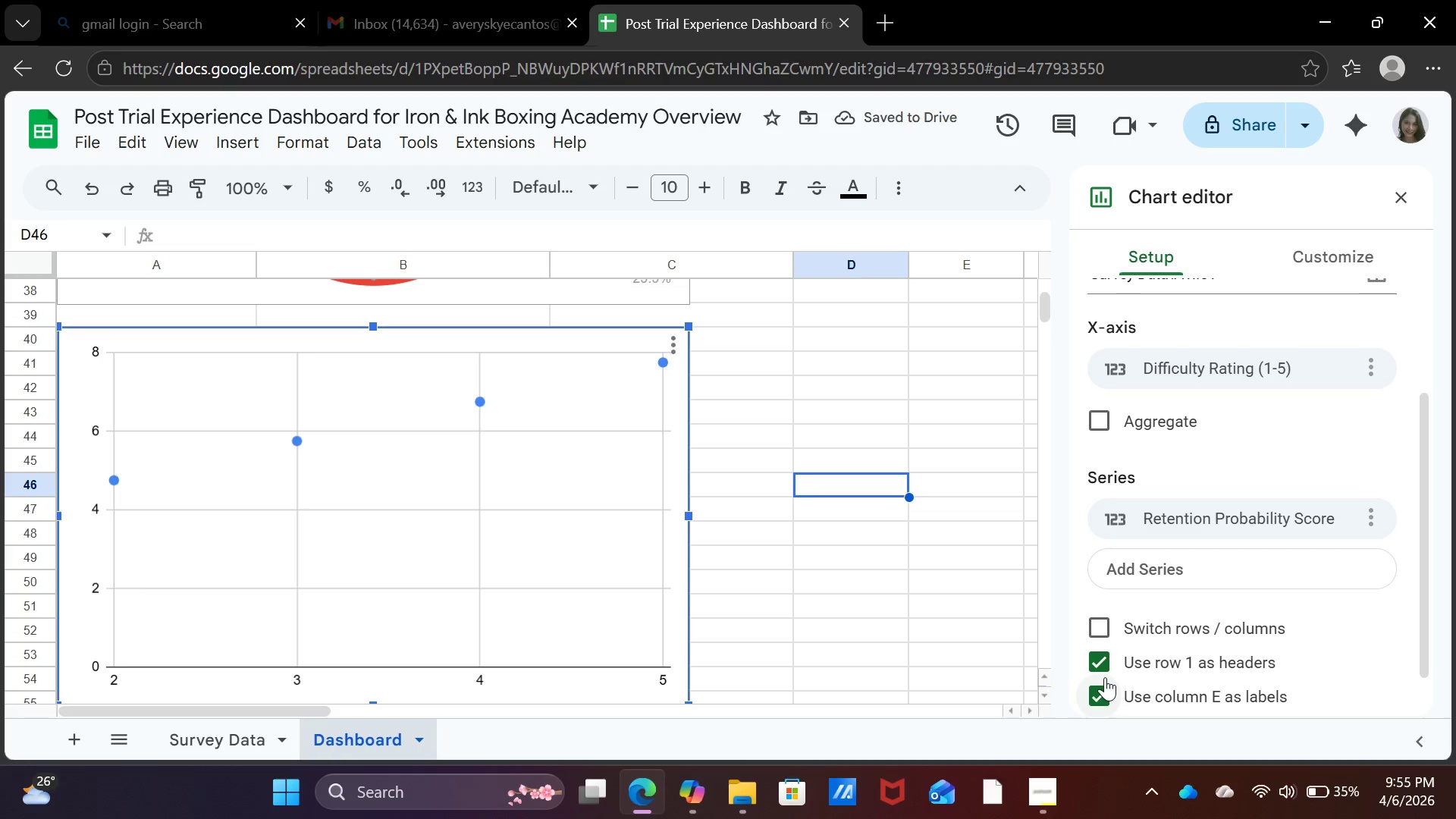 
left_click([1105, 677])
 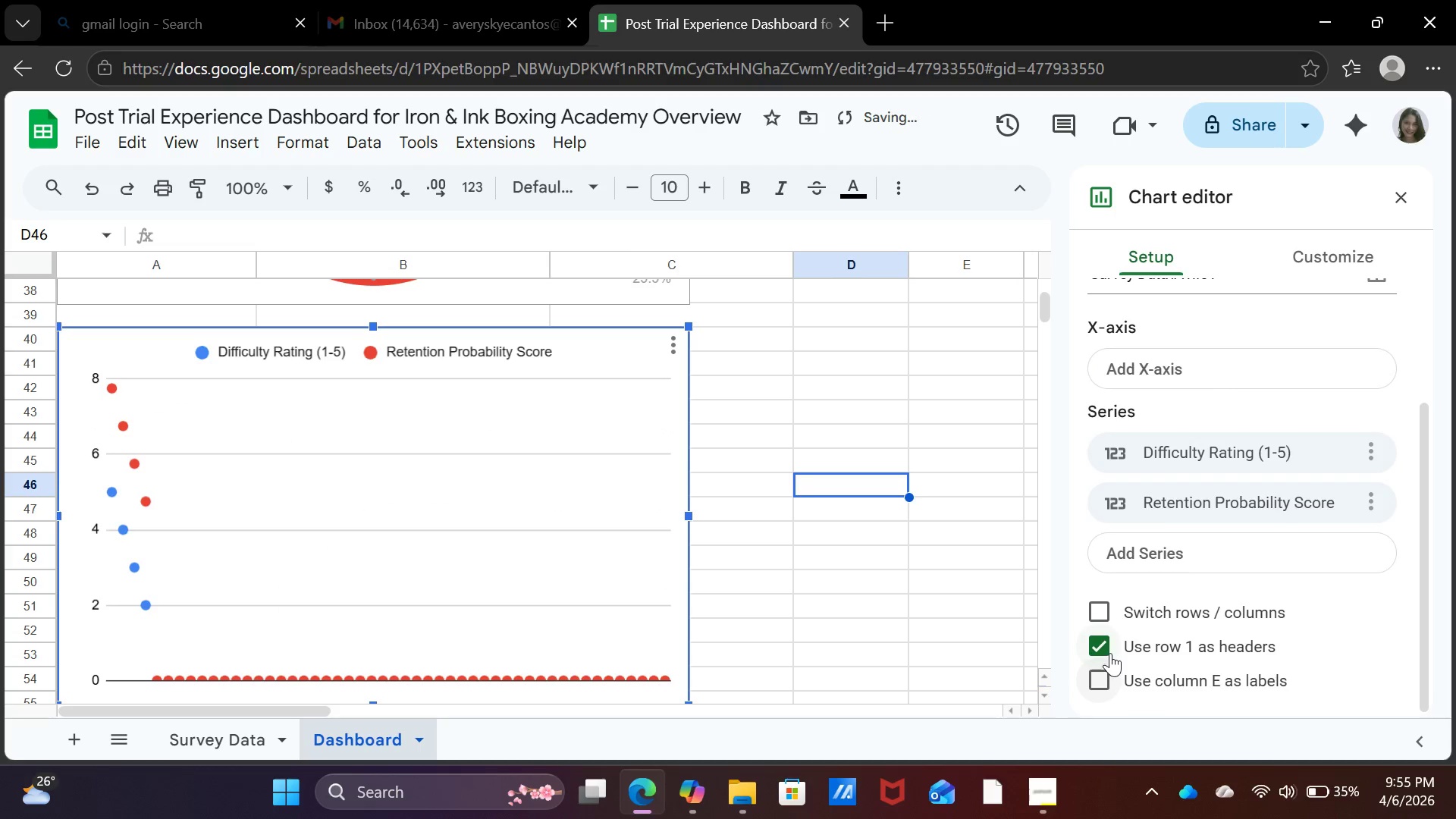 
left_click([1106, 645])
 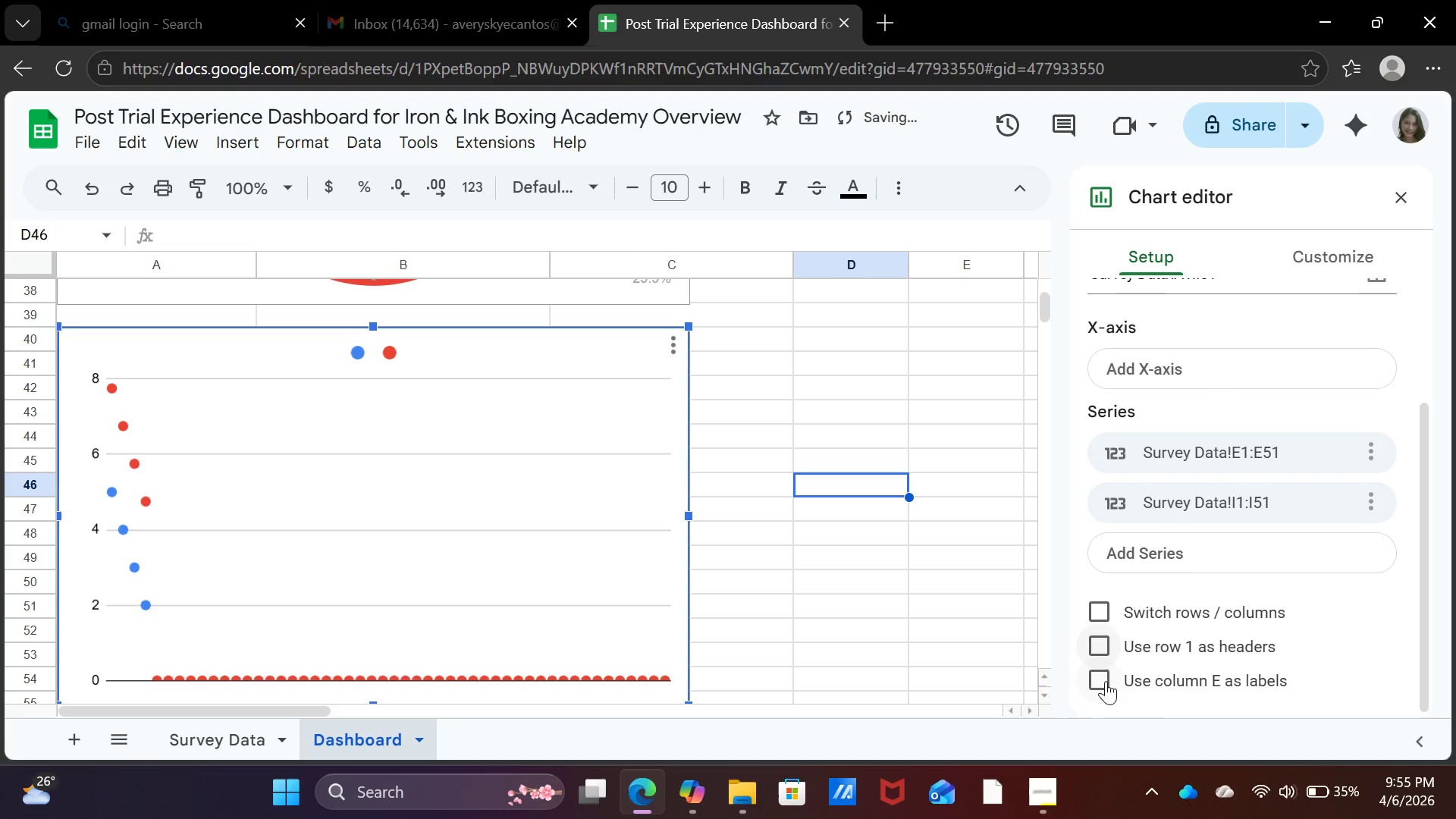 
left_click([1106, 681])
 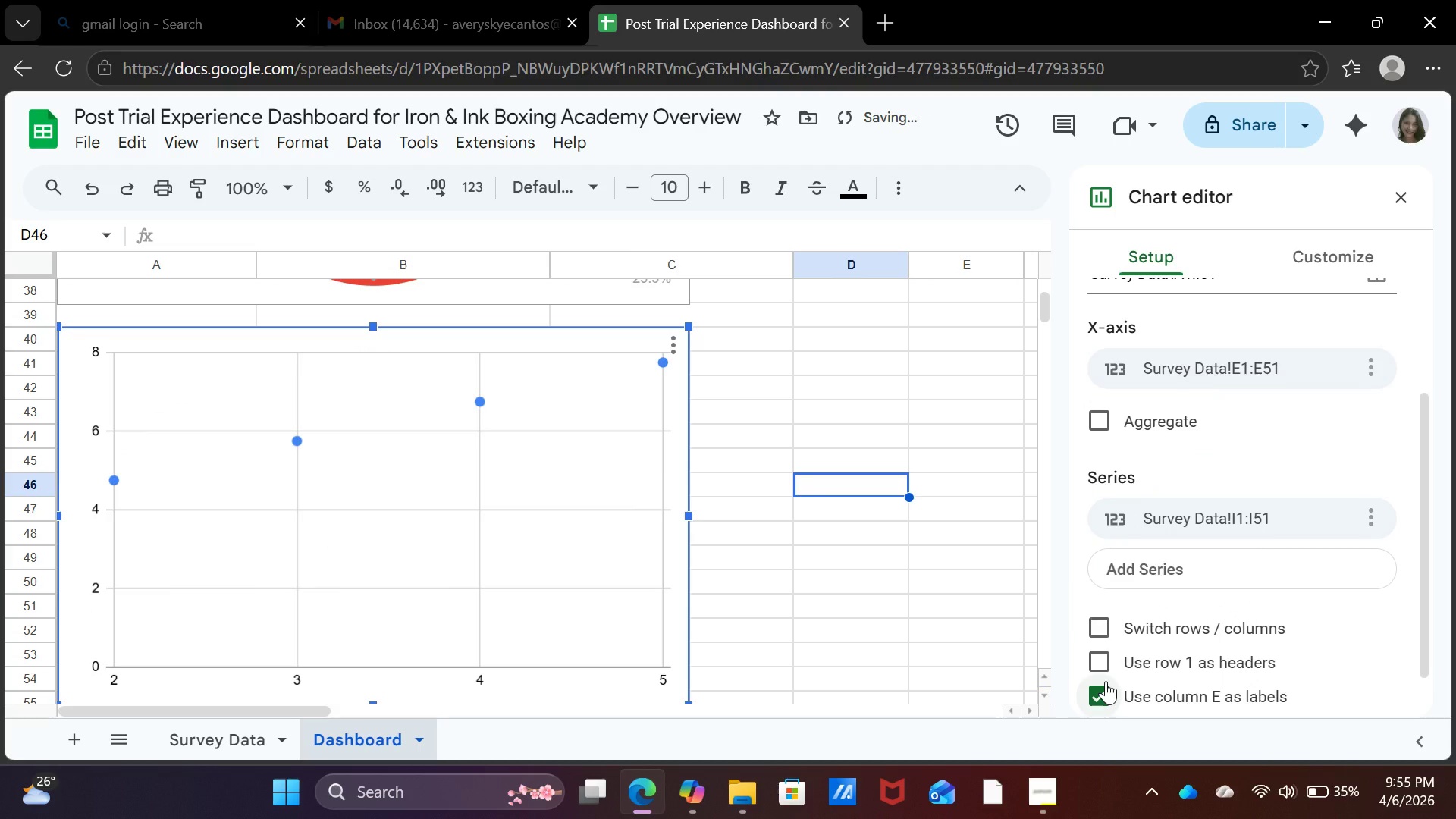 
left_click([1106, 681])
 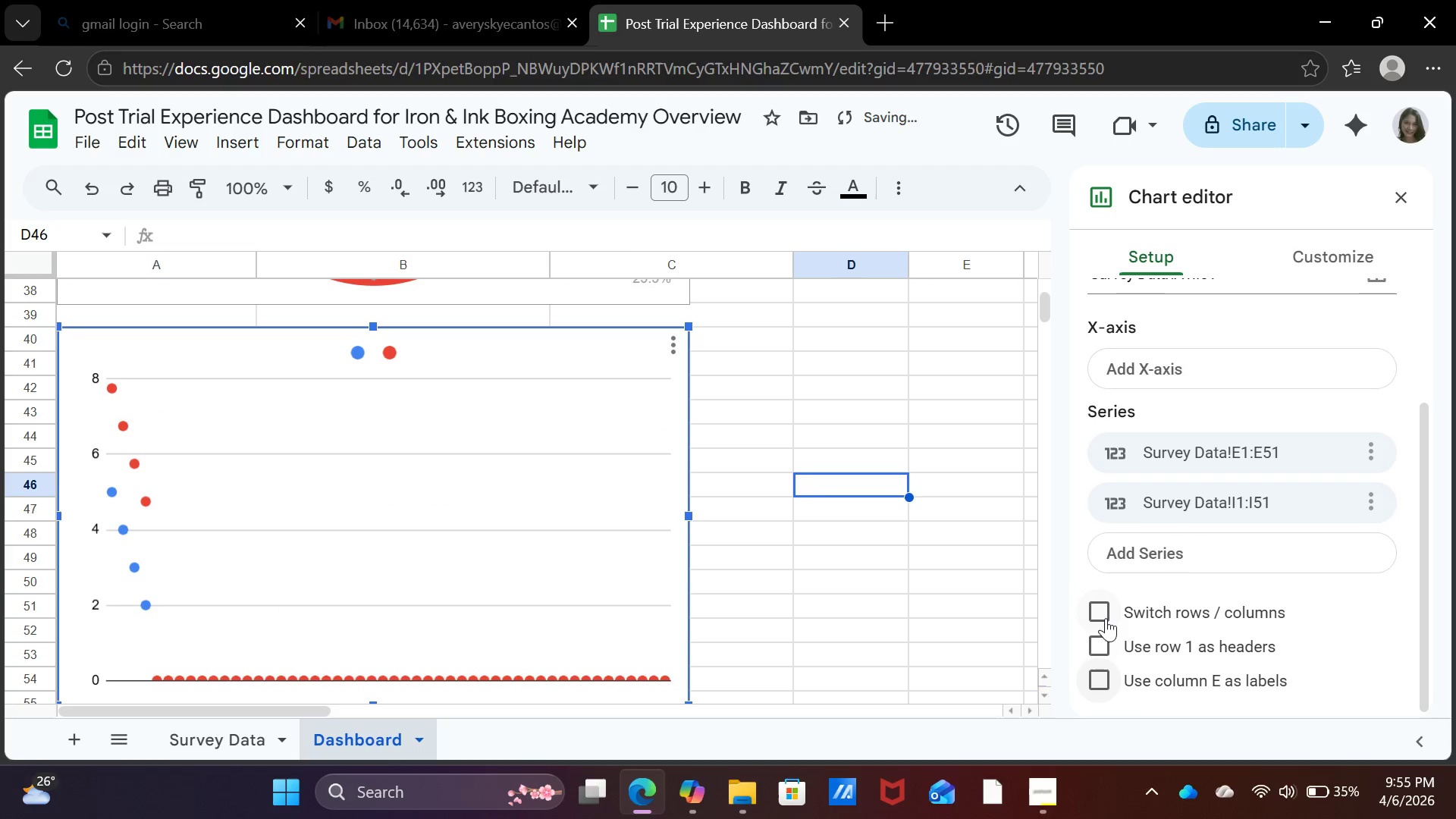 
left_click([1106, 612])
 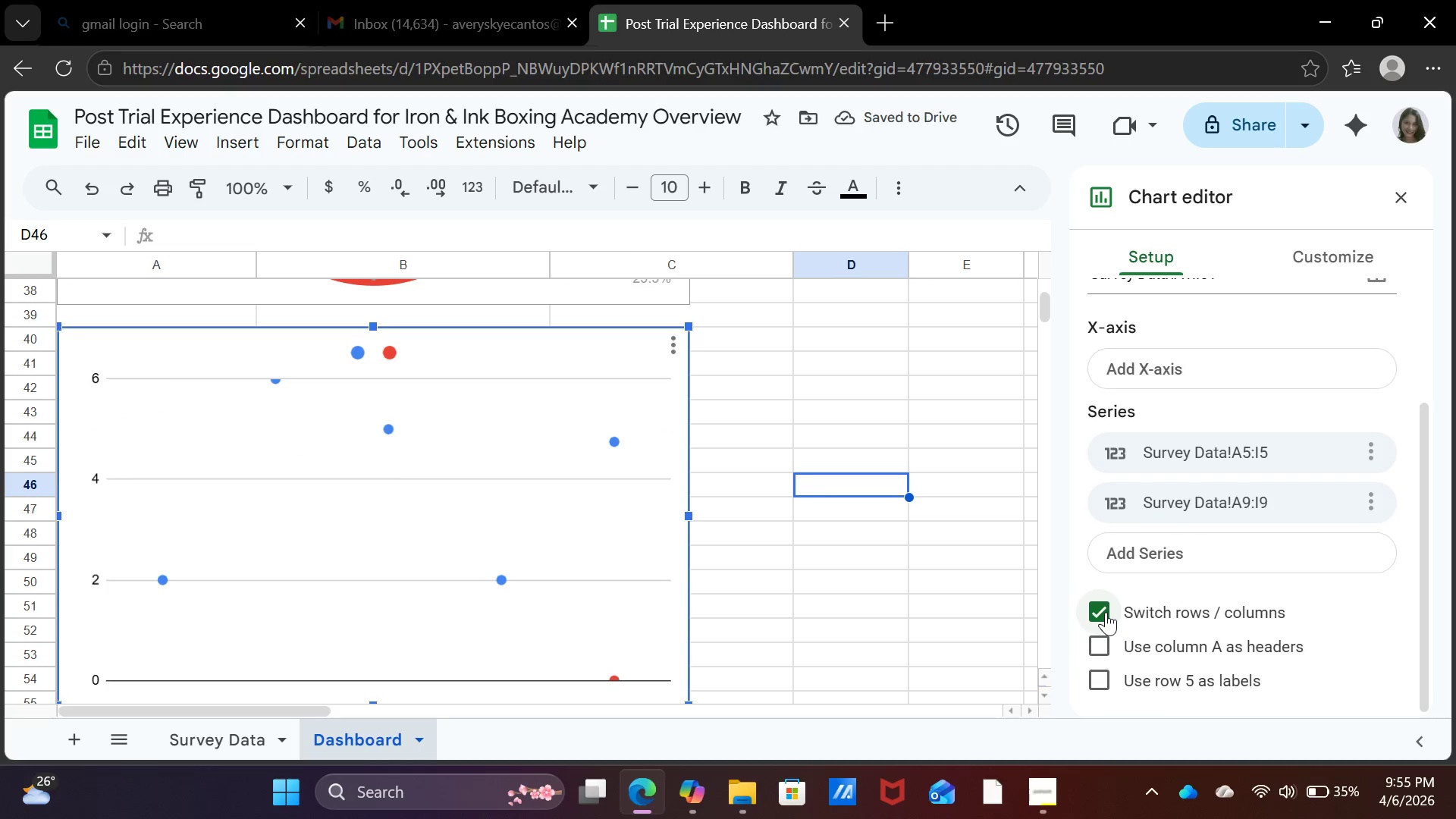 
left_click([1106, 612])
 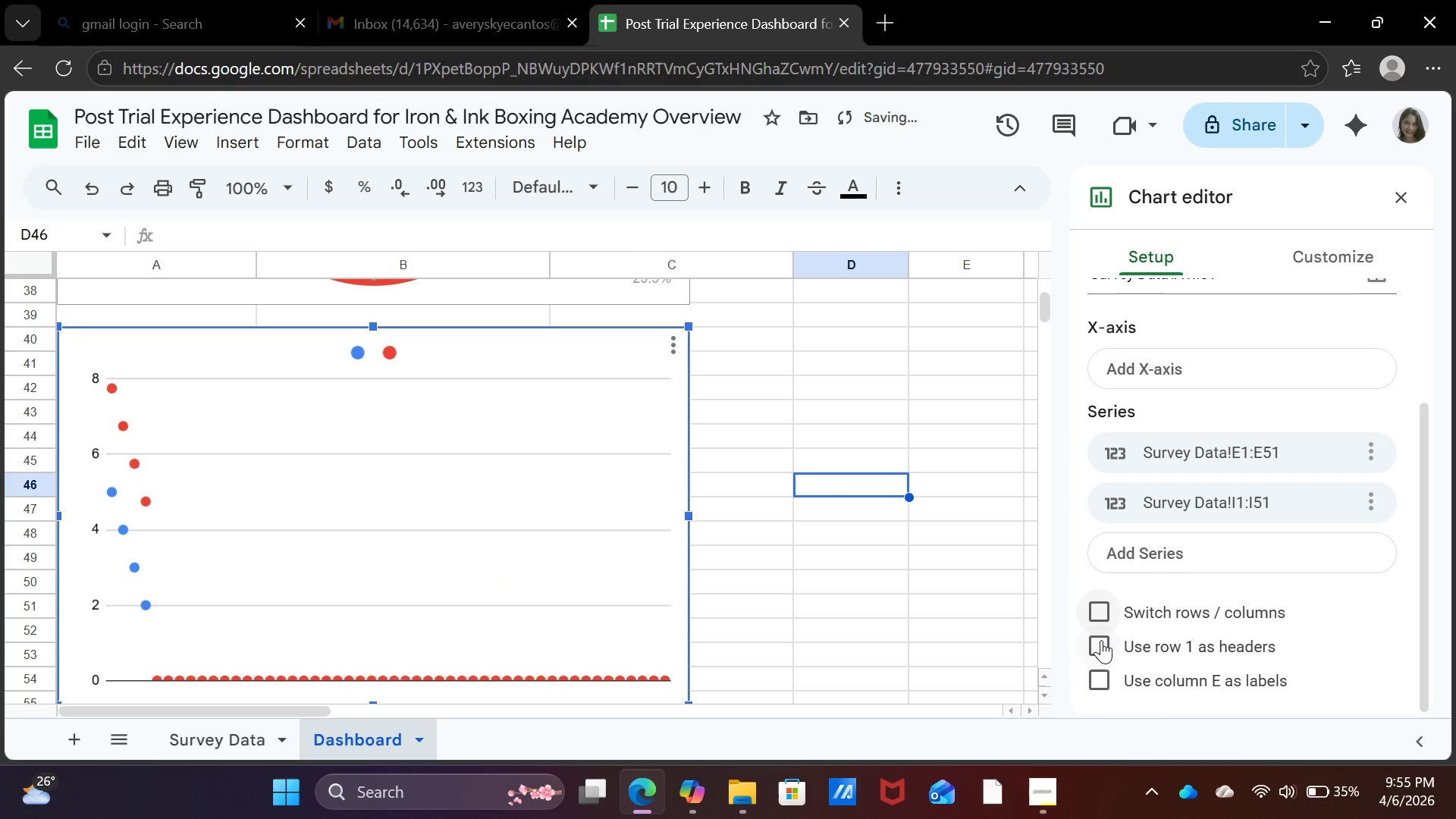 
left_click([1101, 640])
 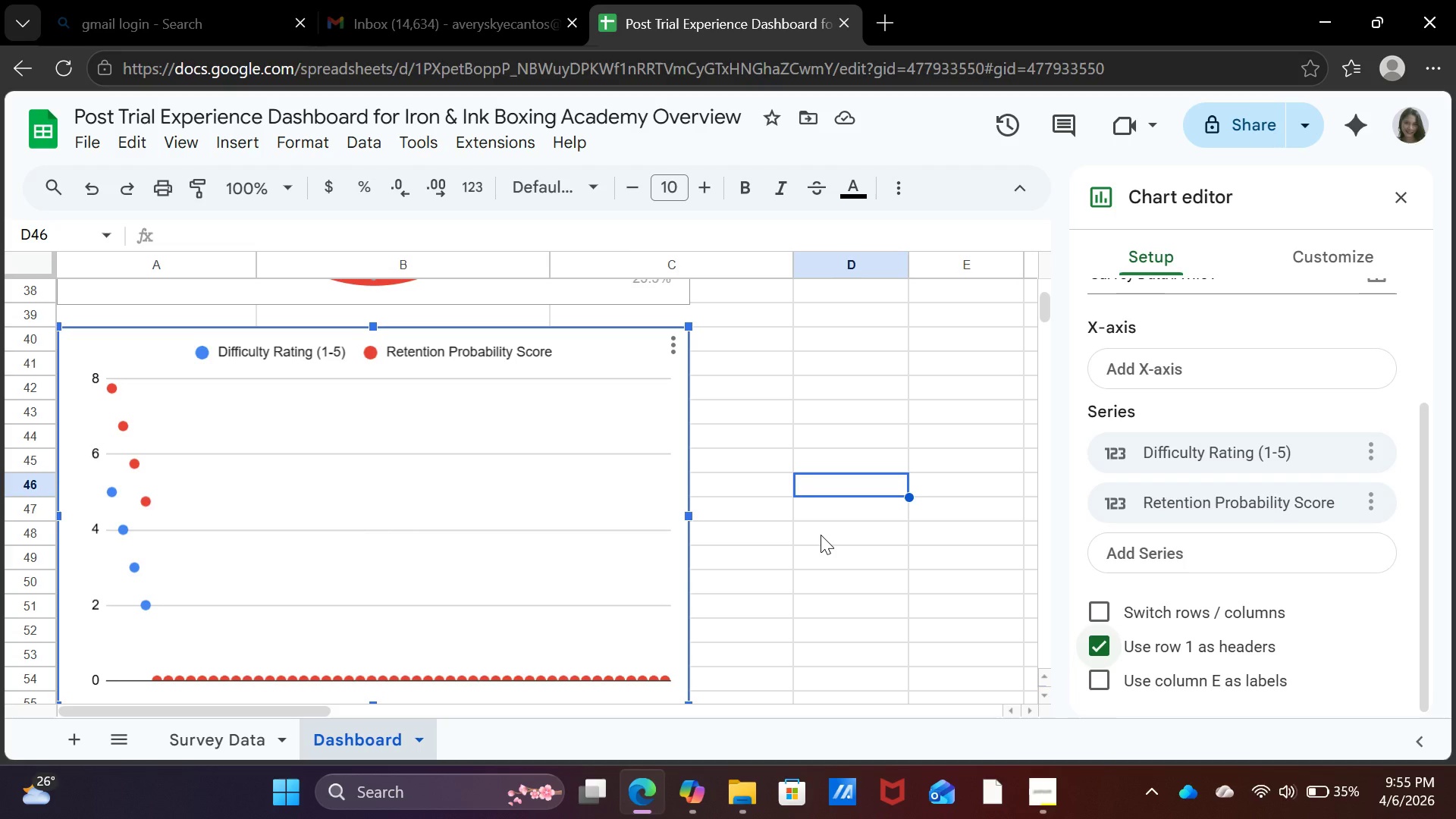 
wait(10.7)
 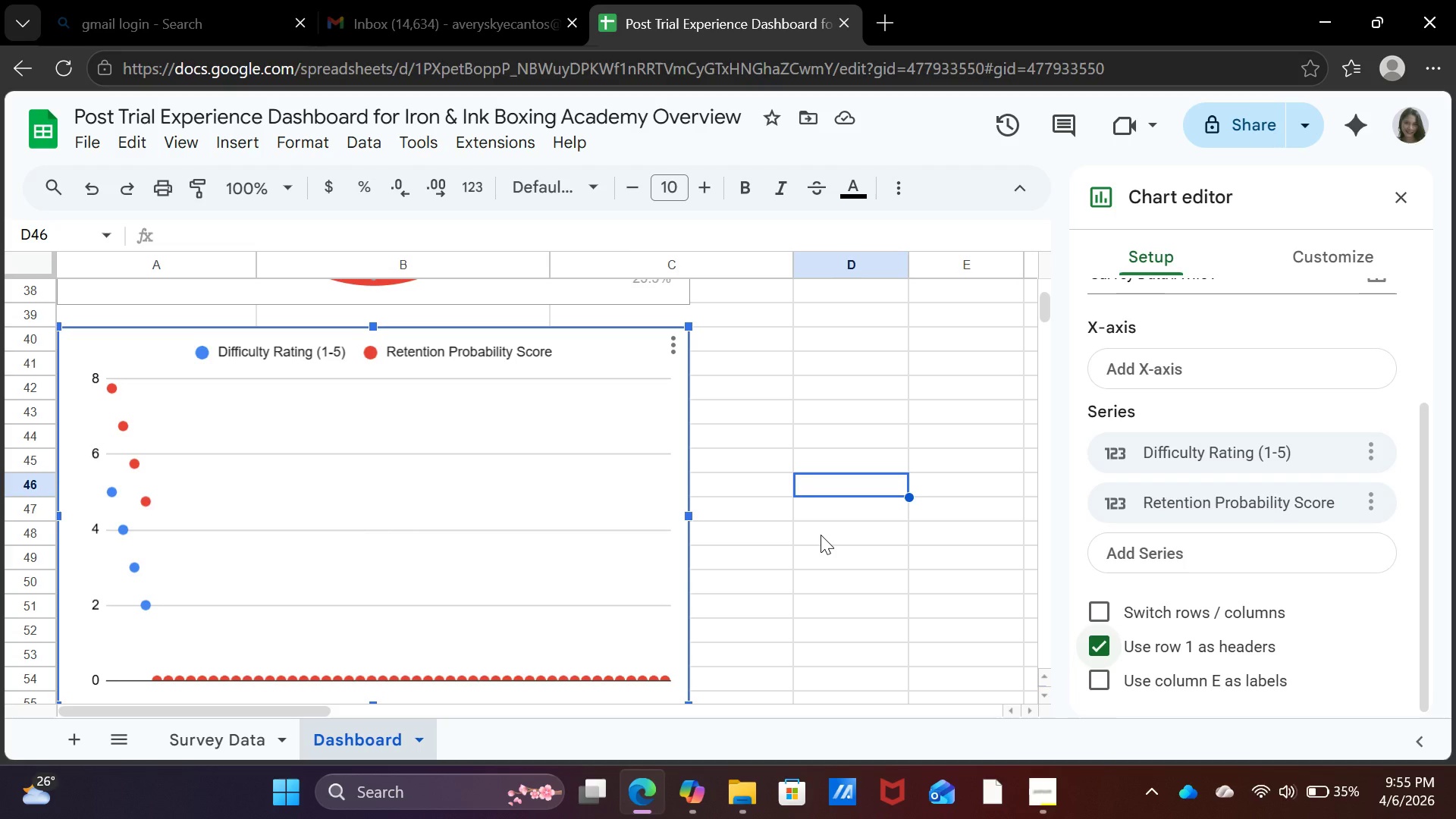 
left_click_drag(start_coordinate=[357, 679], to_coordinate=[353, 678])
 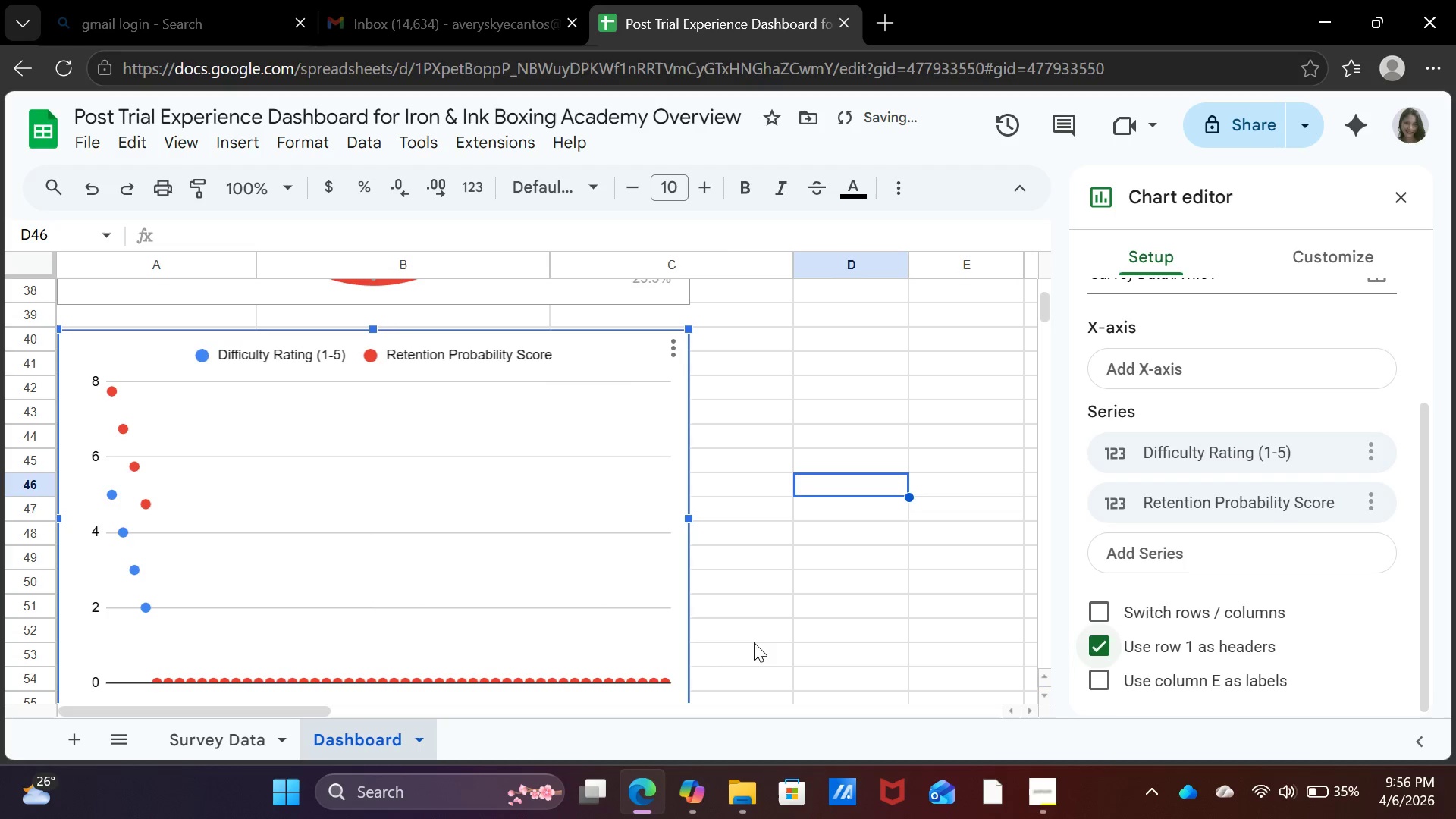 
left_click([766, 557])
 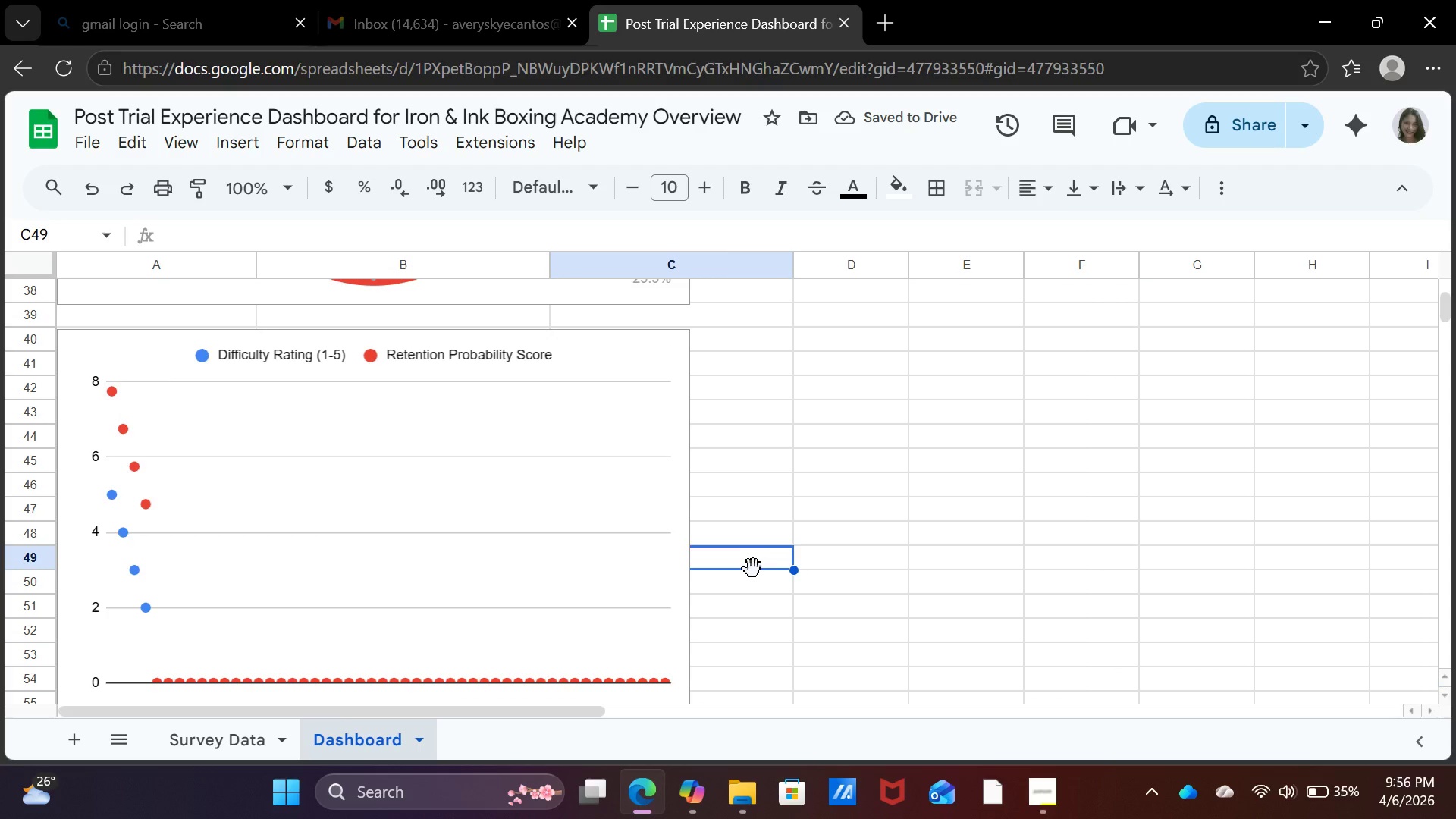 
scroll: coordinate [733, 564], scroll_direction: up, amount: 4.0
 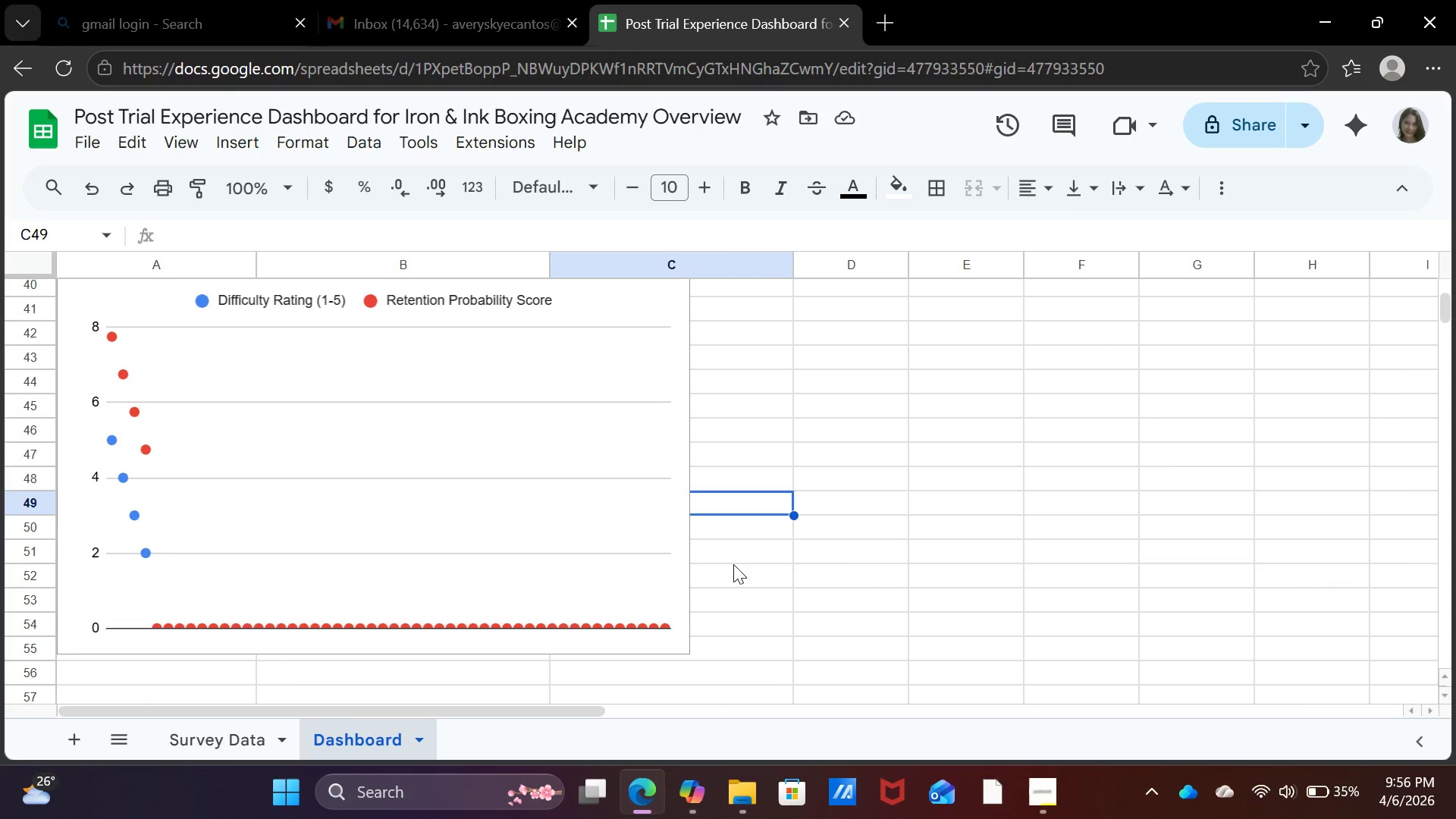 
wait(11.36)
 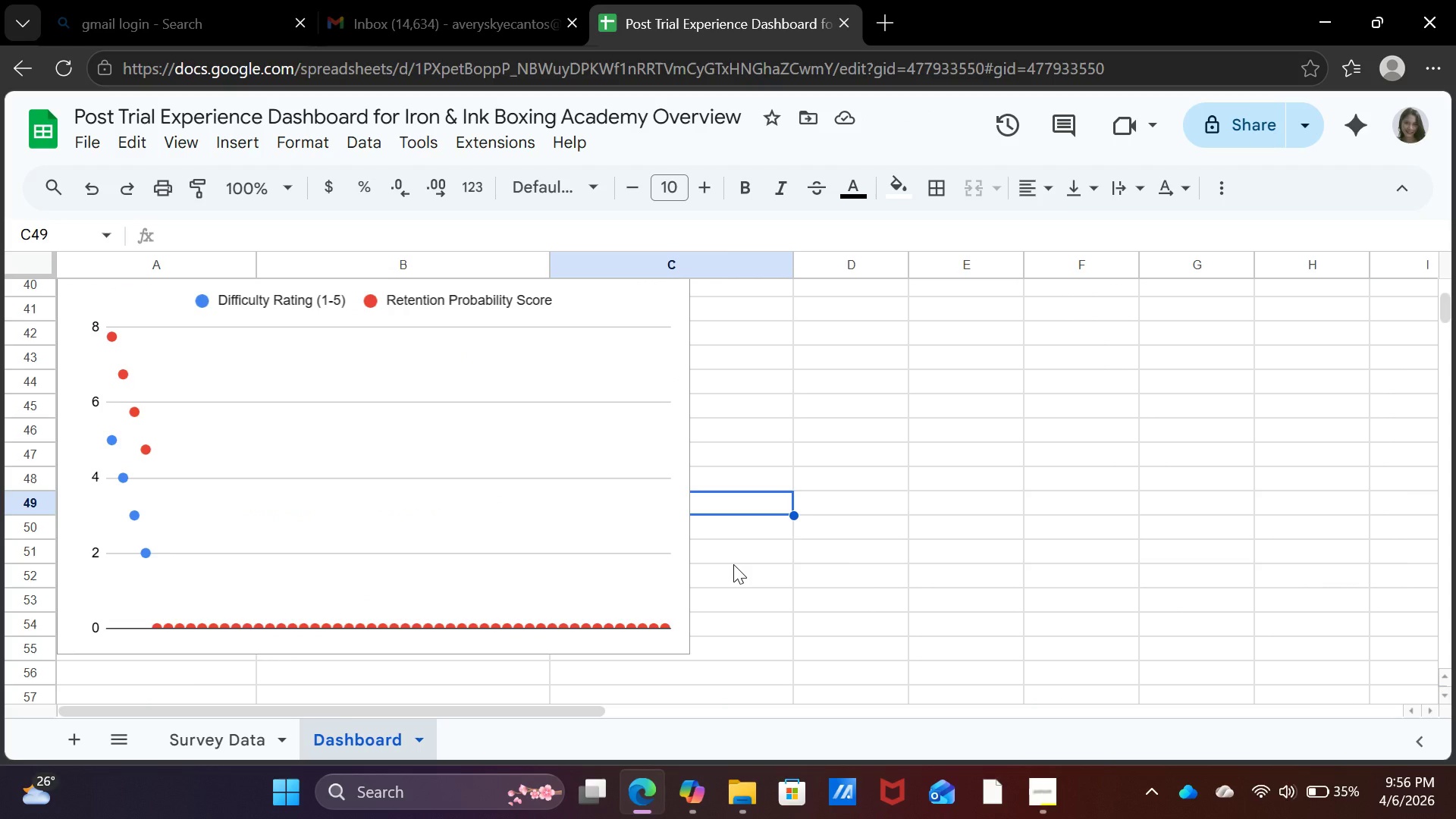 
left_click([248, 748])
 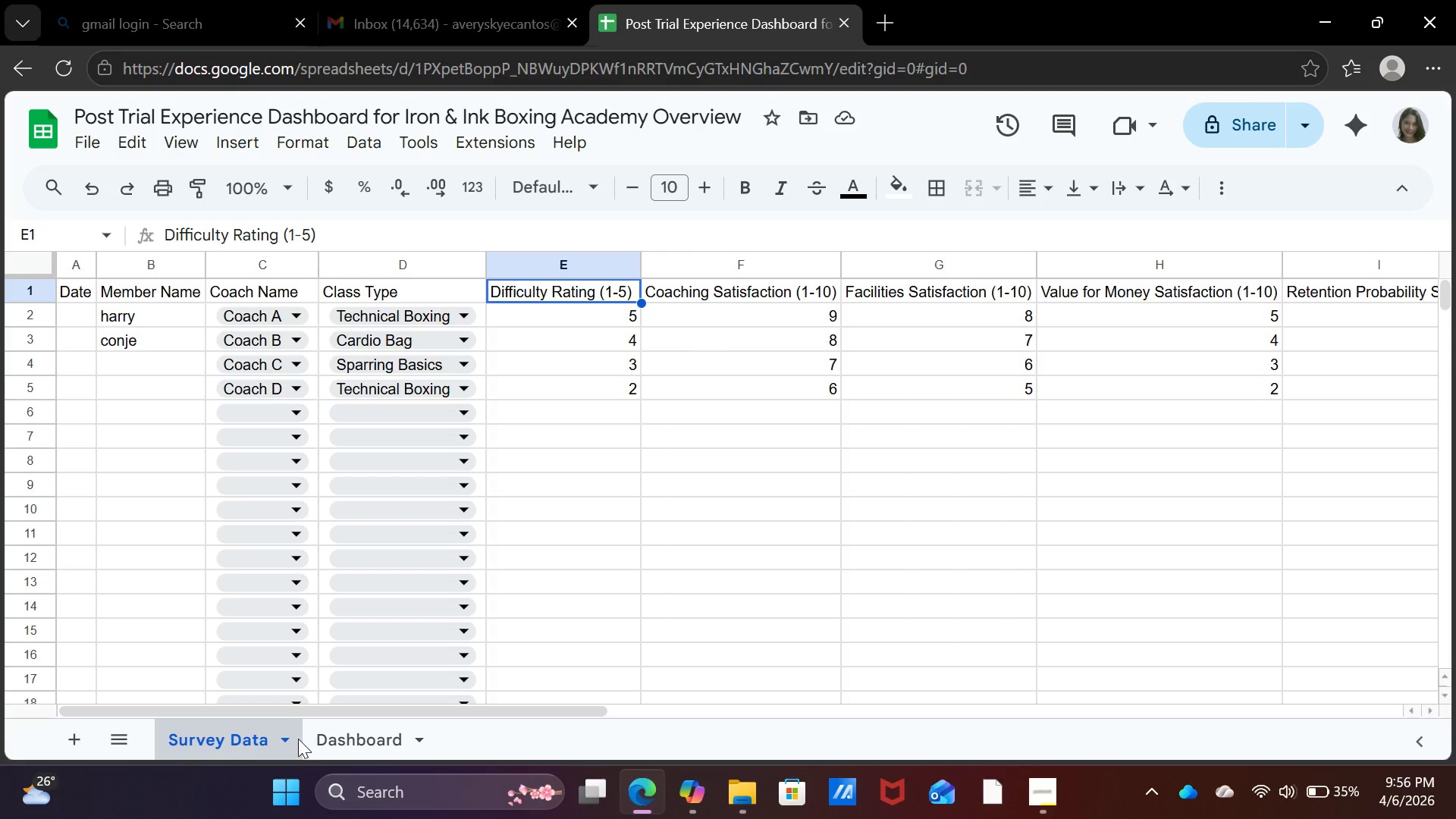 
left_click_drag(start_coordinate=[337, 709], to_coordinate=[308, 686])
 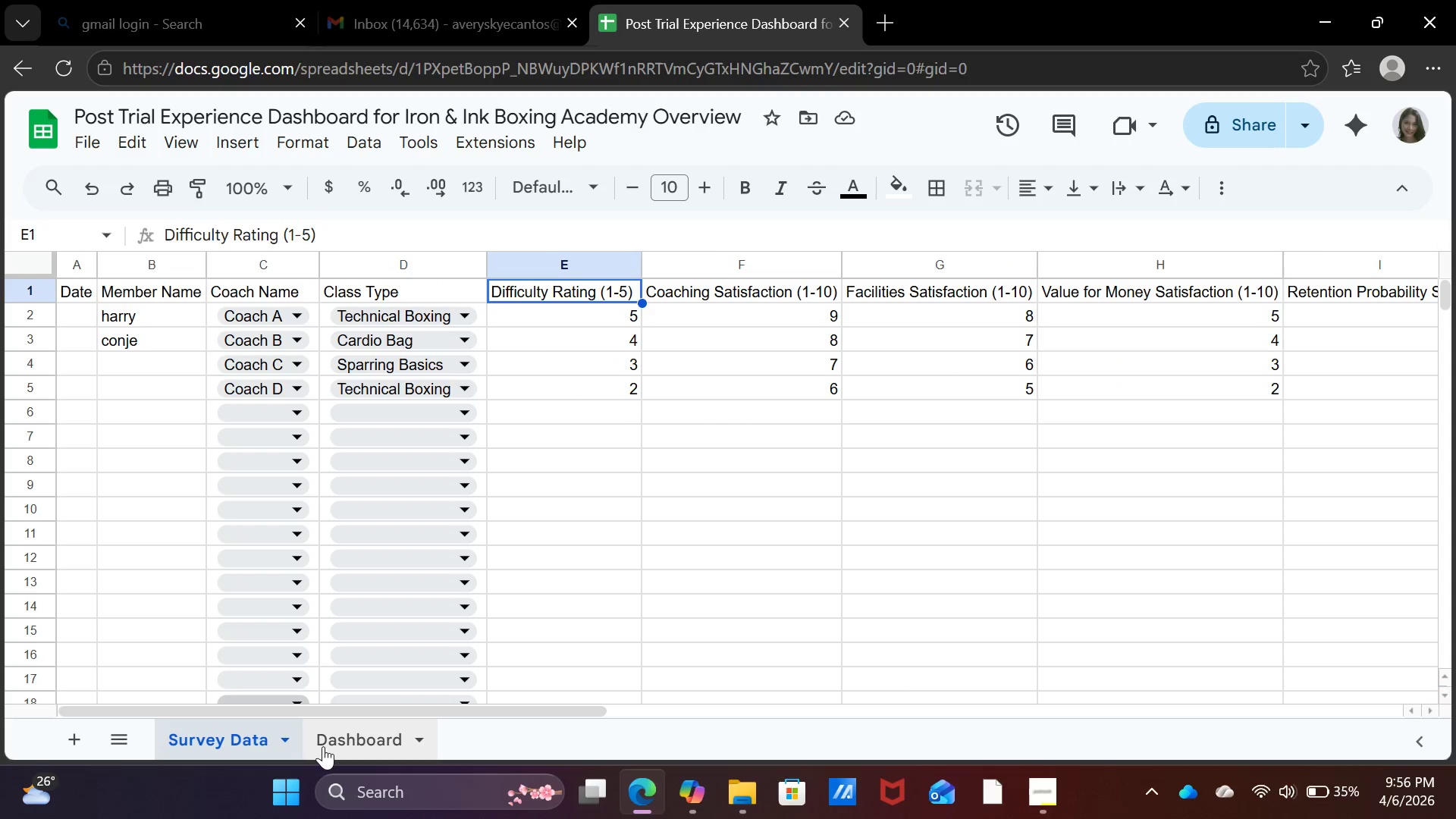 
left_click([323, 746])
 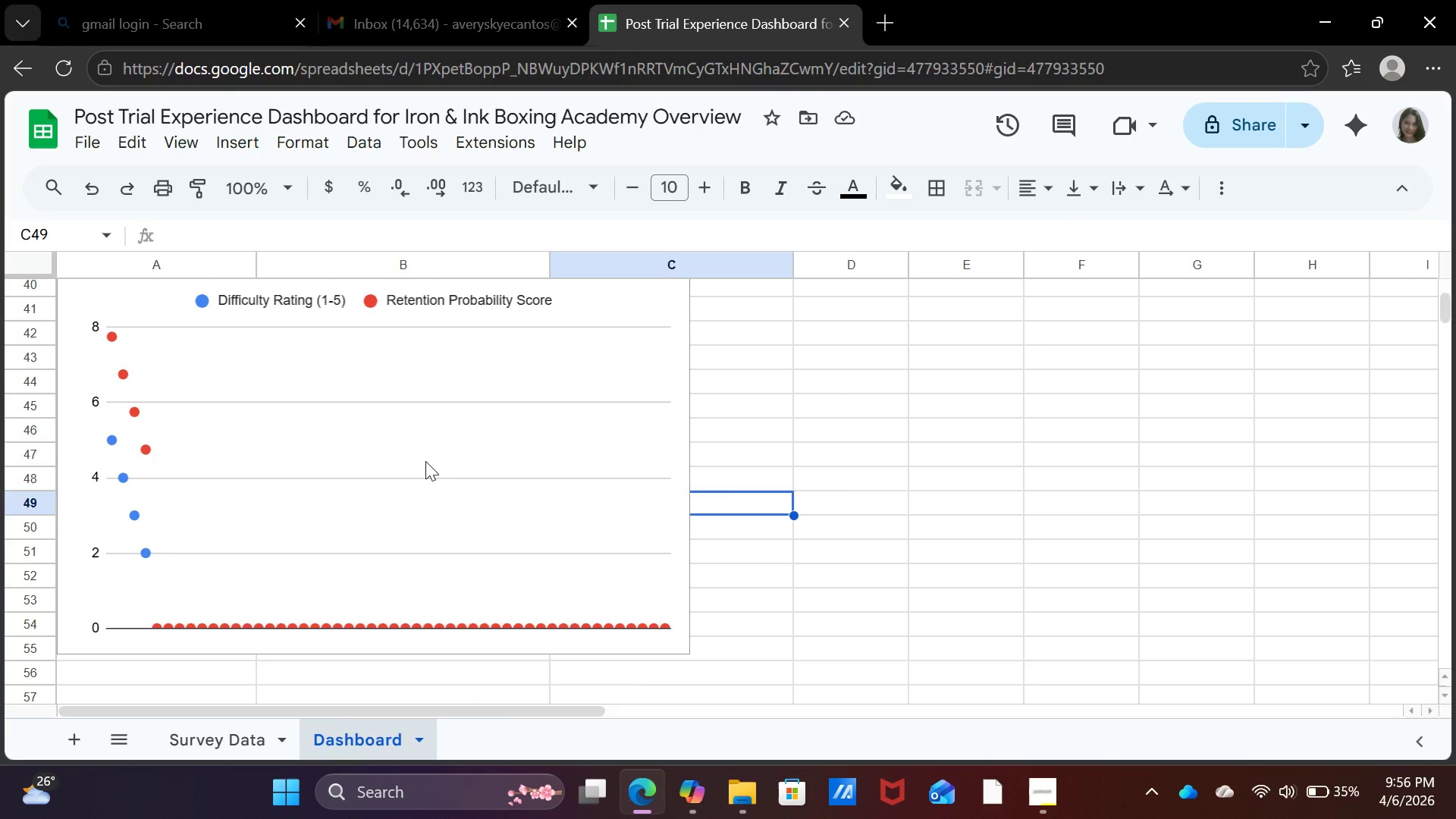 
wait(12.27)
 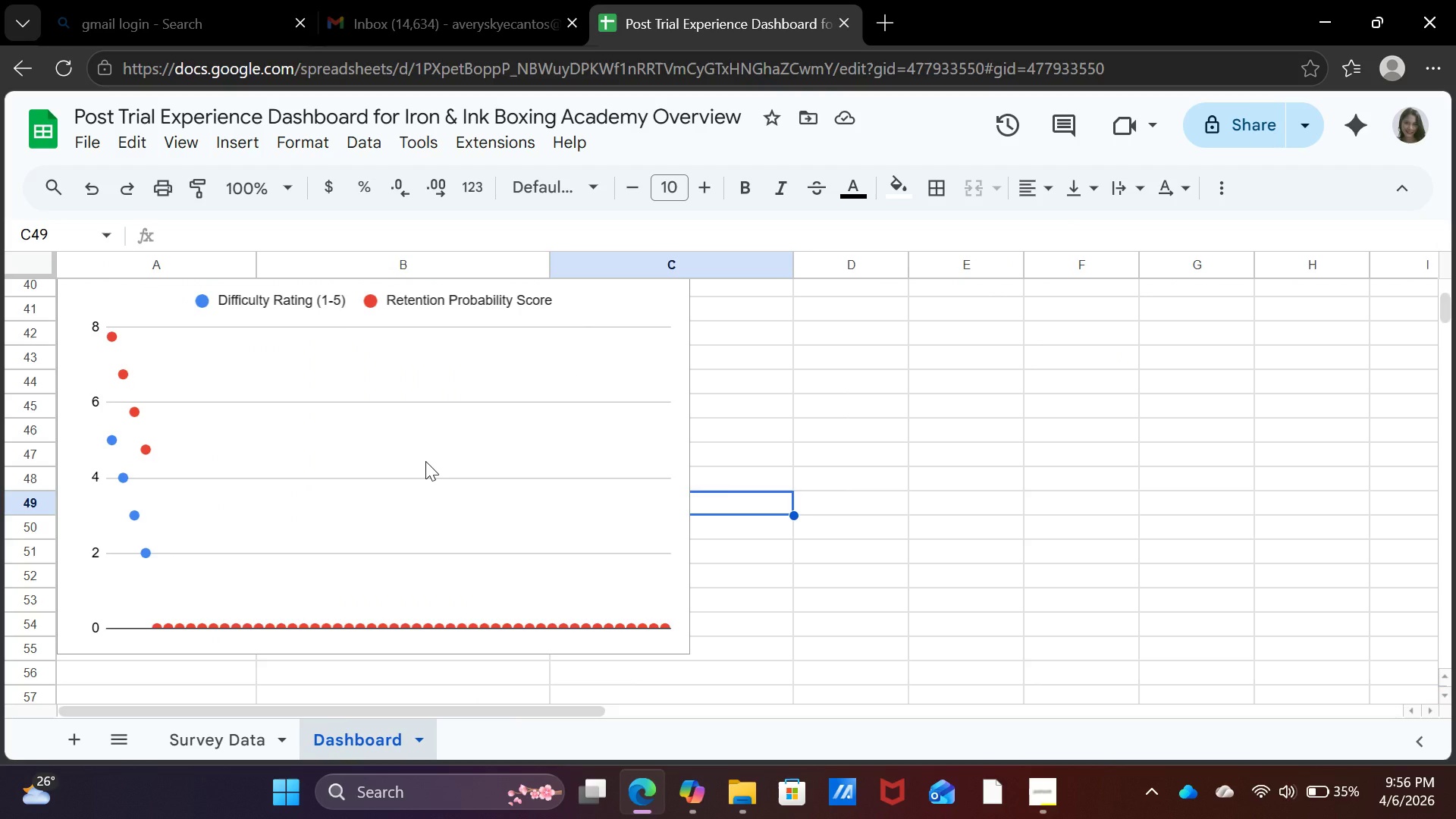 
scroll: coordinate [420, 468], scroll_direction: up, amount: 1.0
 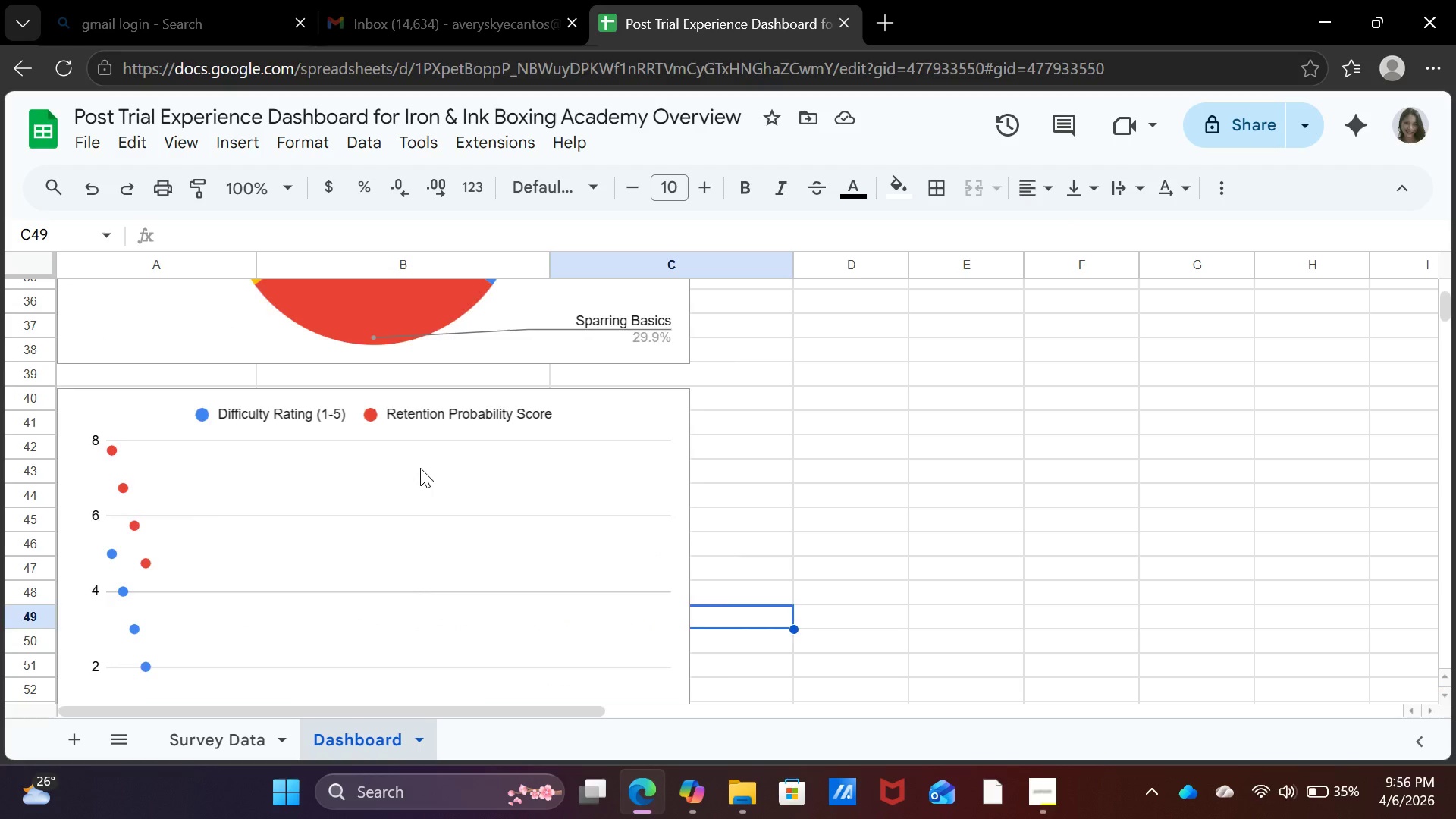 
scroll: coordinate [420, 468], scroll_direction: down, amount: 2.0
 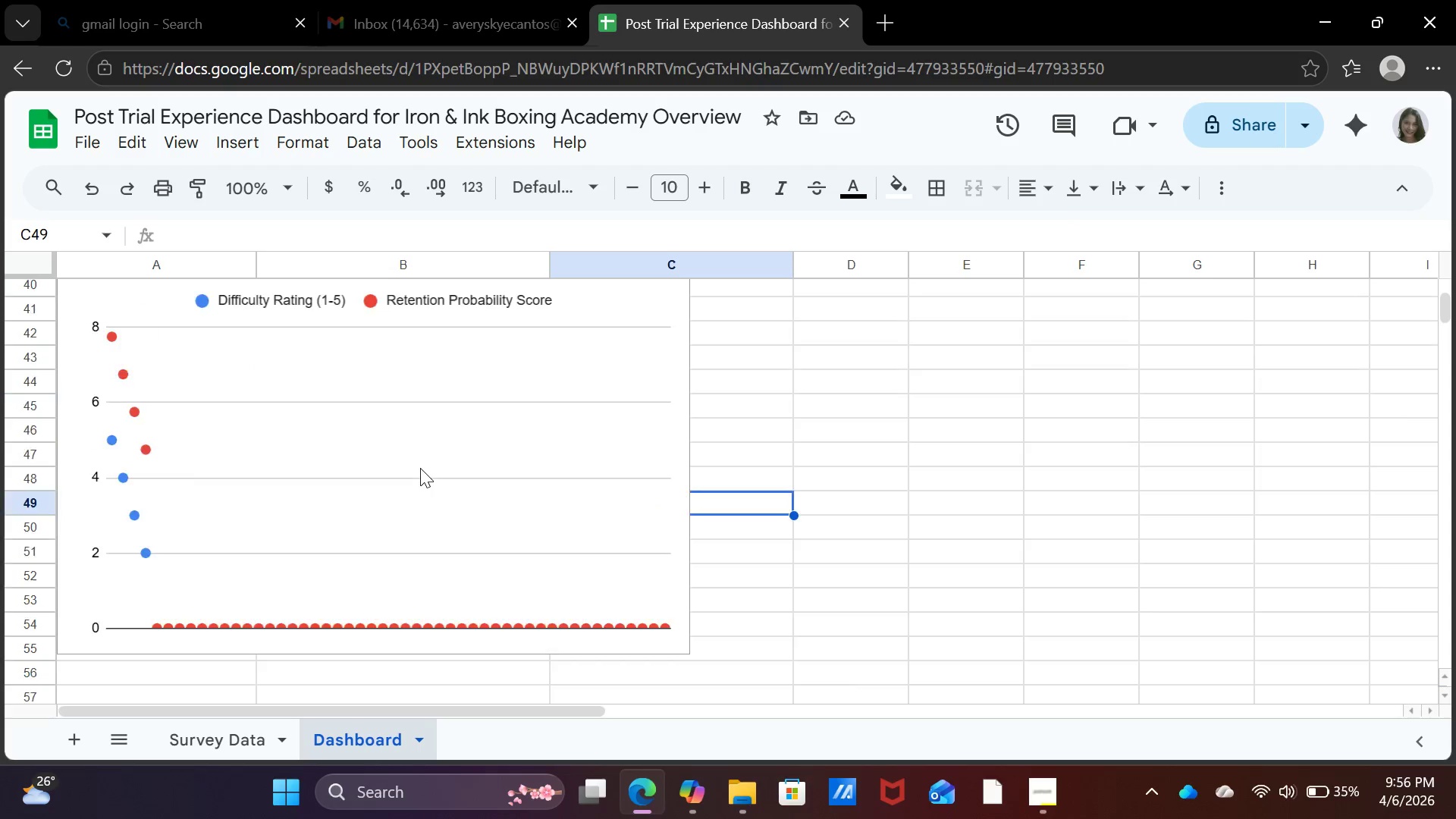 
scroll: coordinate [420, 468], scroll_direction: up, amount: 1.0
 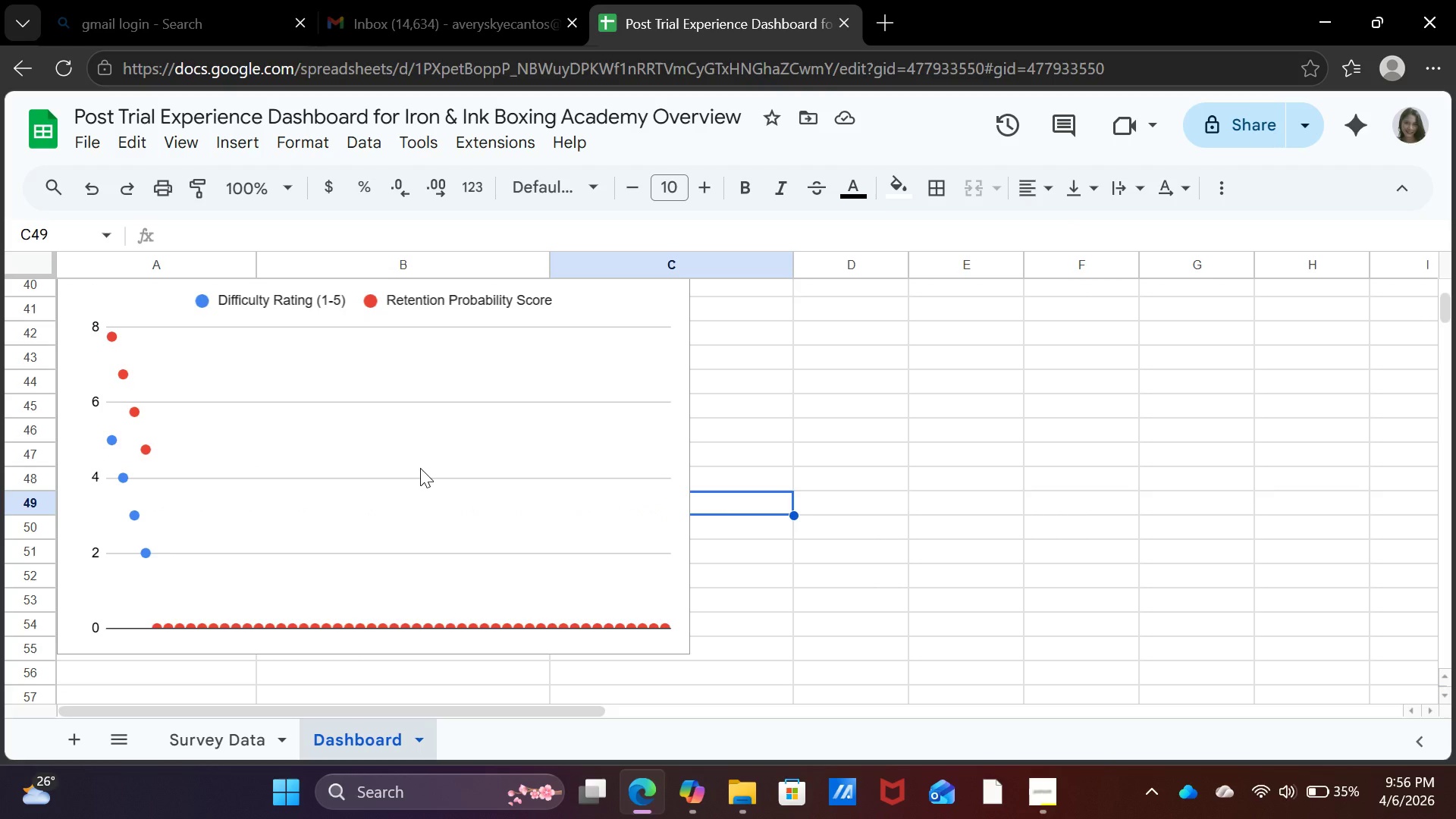 
left_click([419, 472])
 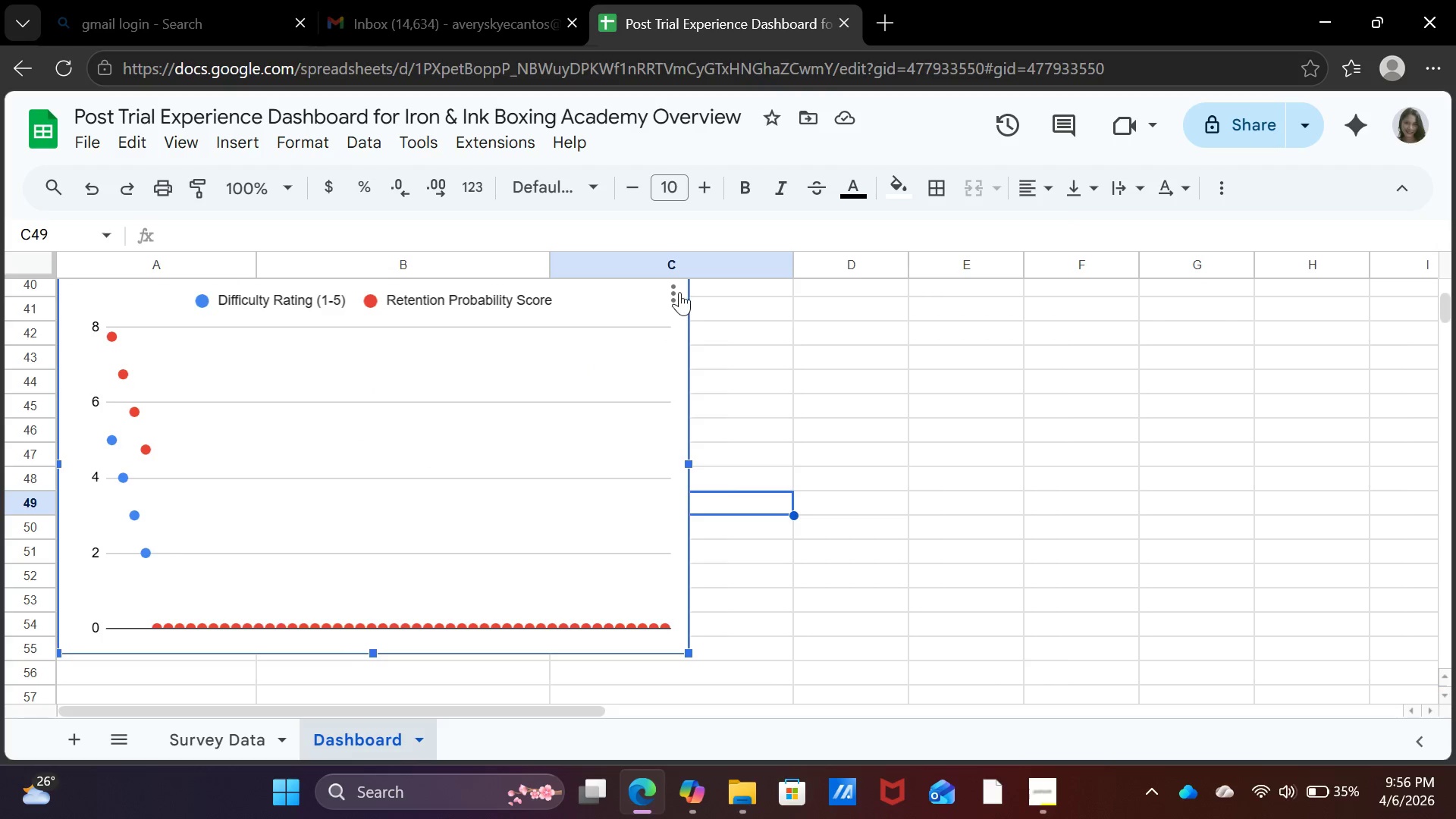 
scroll: coordinate [420, 468], scroll_direction: none, amount: 0.0
 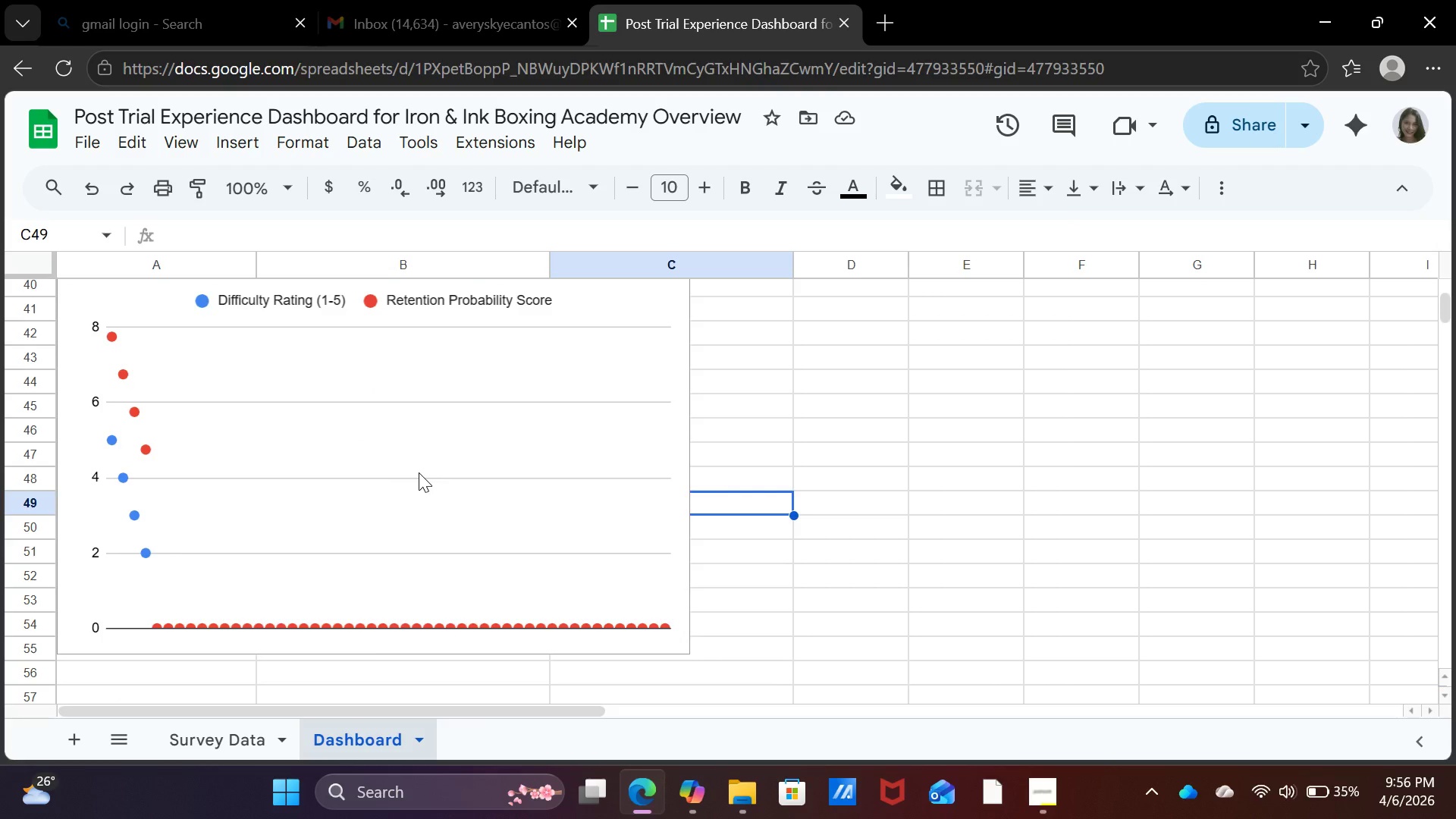 
left_click([675, 291])
 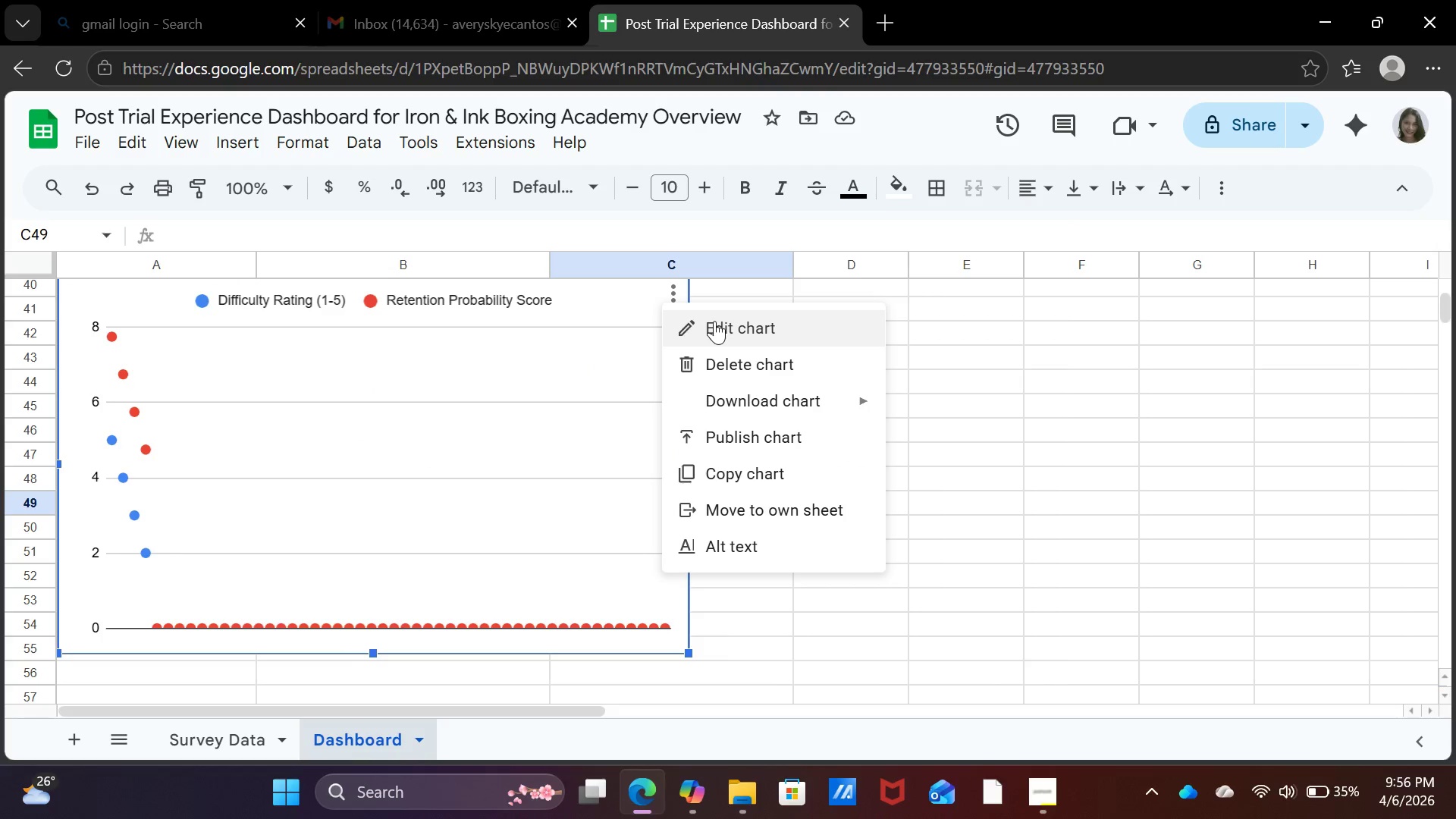 
left_click([714, 321])
 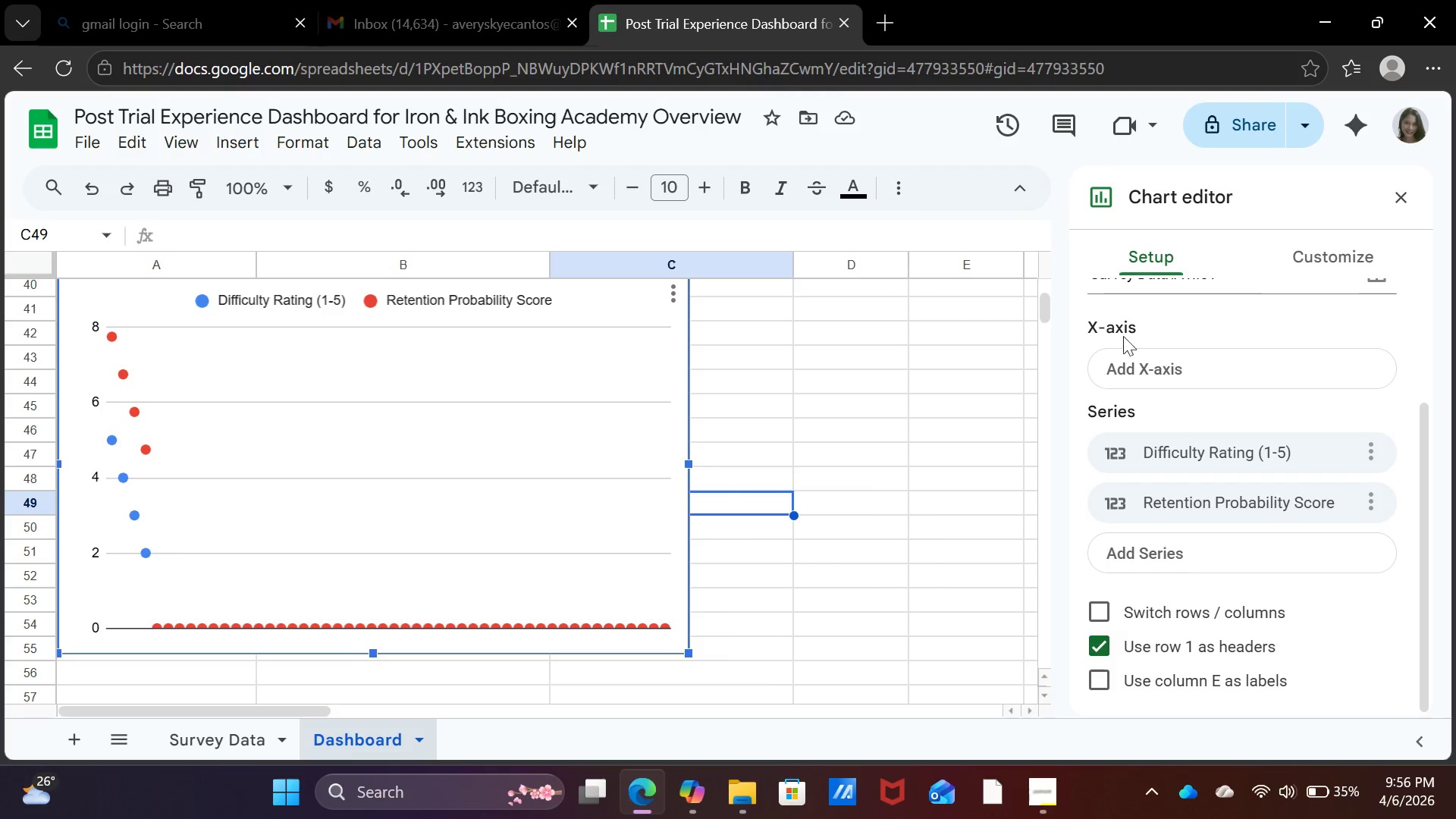 
scroll: coordinate [1285, 541], scroll_direction: up, amount: 4.0
 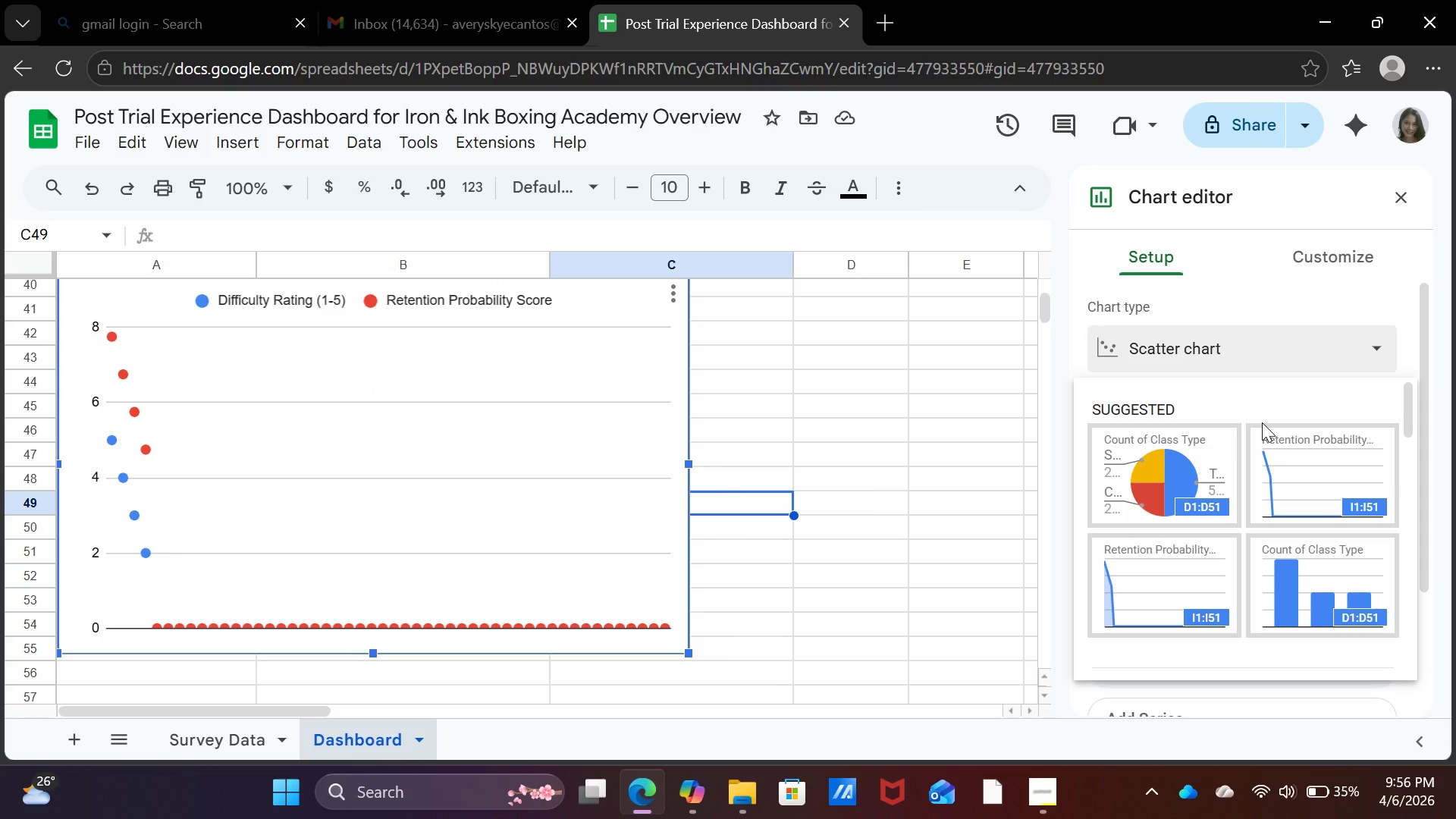 
scroll: coordinate [1268, 470], scroll_direction: down, amount: 7.0
 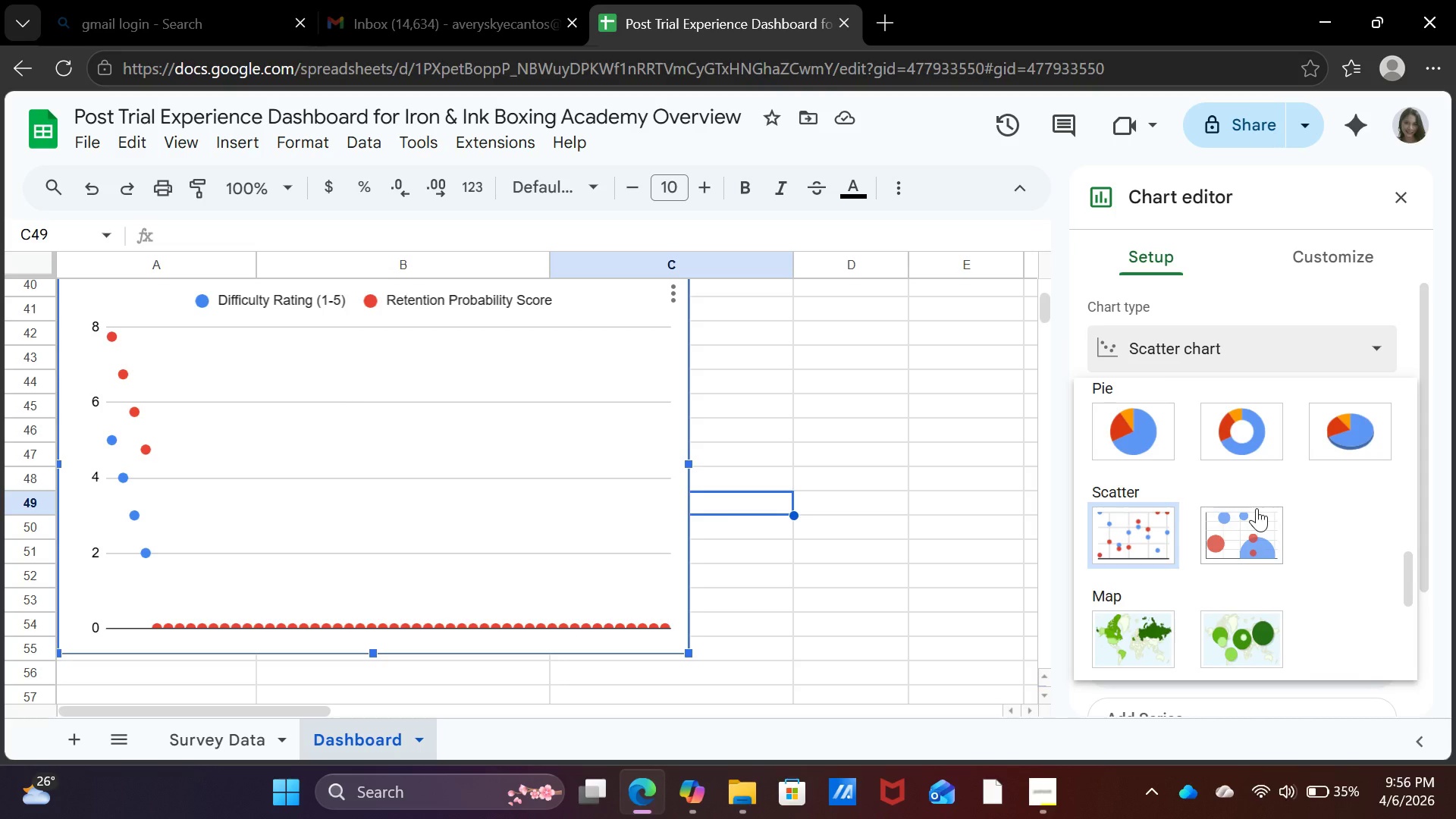 
left_click([1250, 530])
 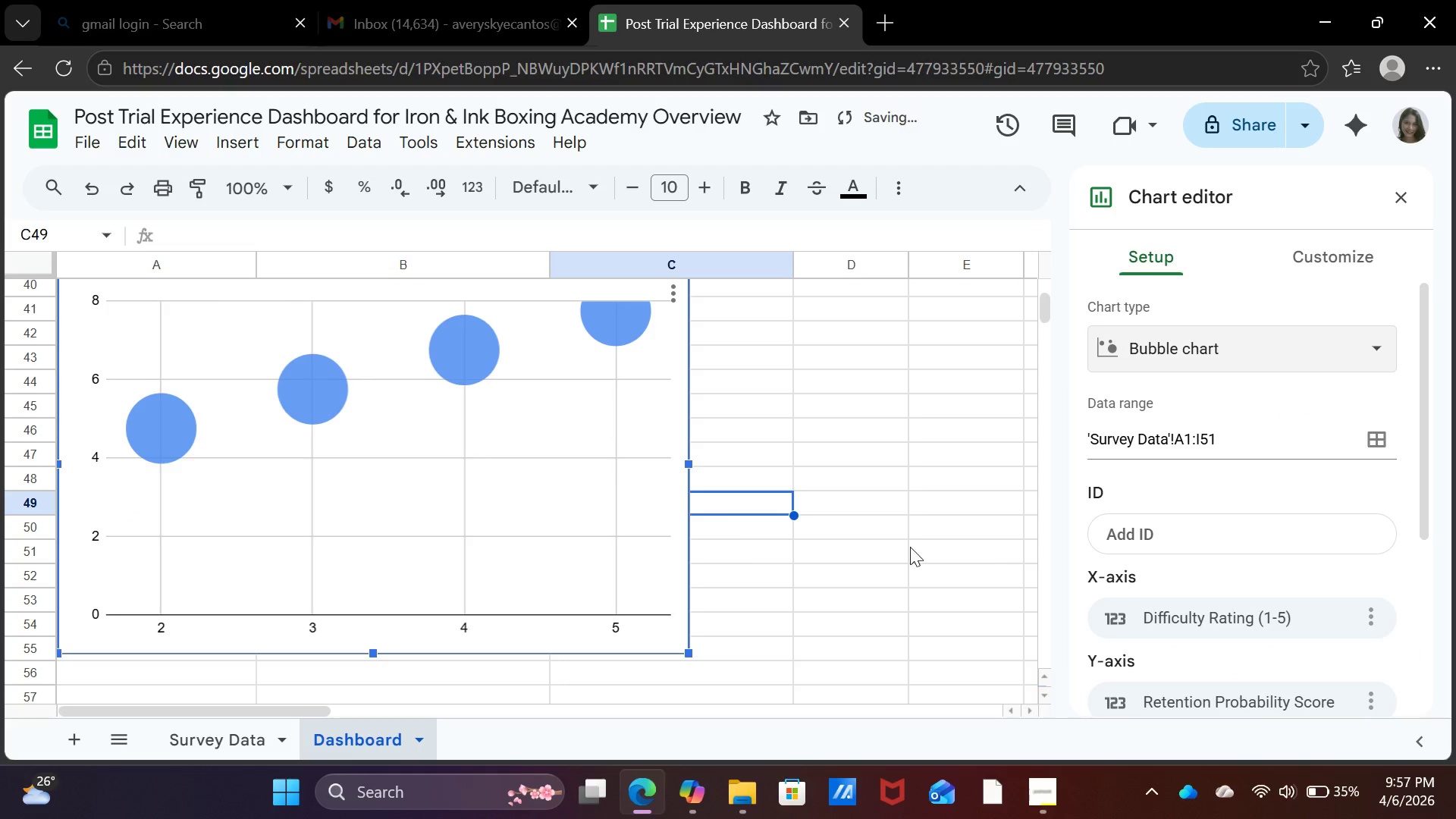 
scroll: coordinate [697, 539], scroll_direction: up, amount: 2.0
 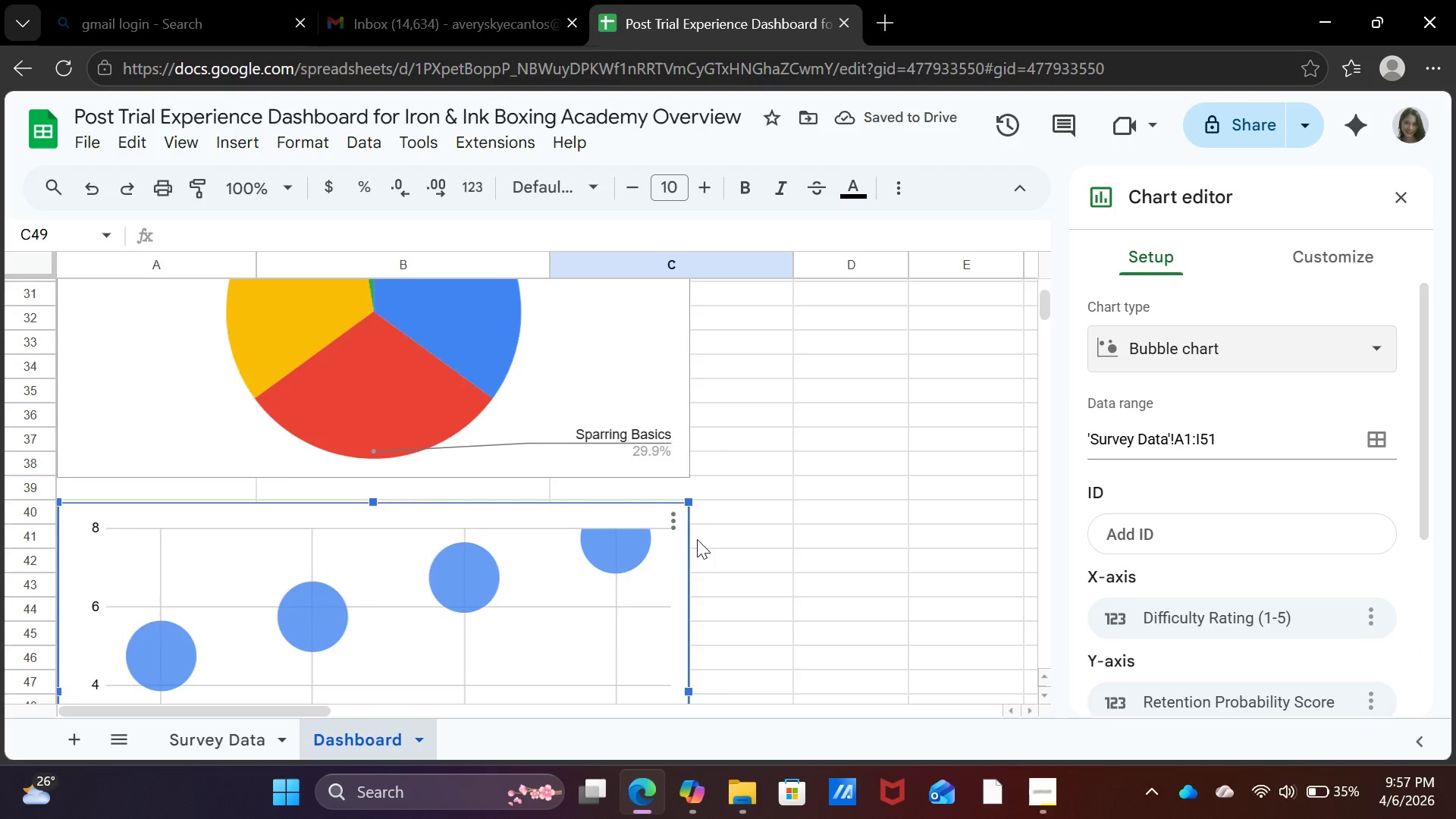 
scroll: coordinate [697, 539], scroll_direction: down, amount: 1.0
 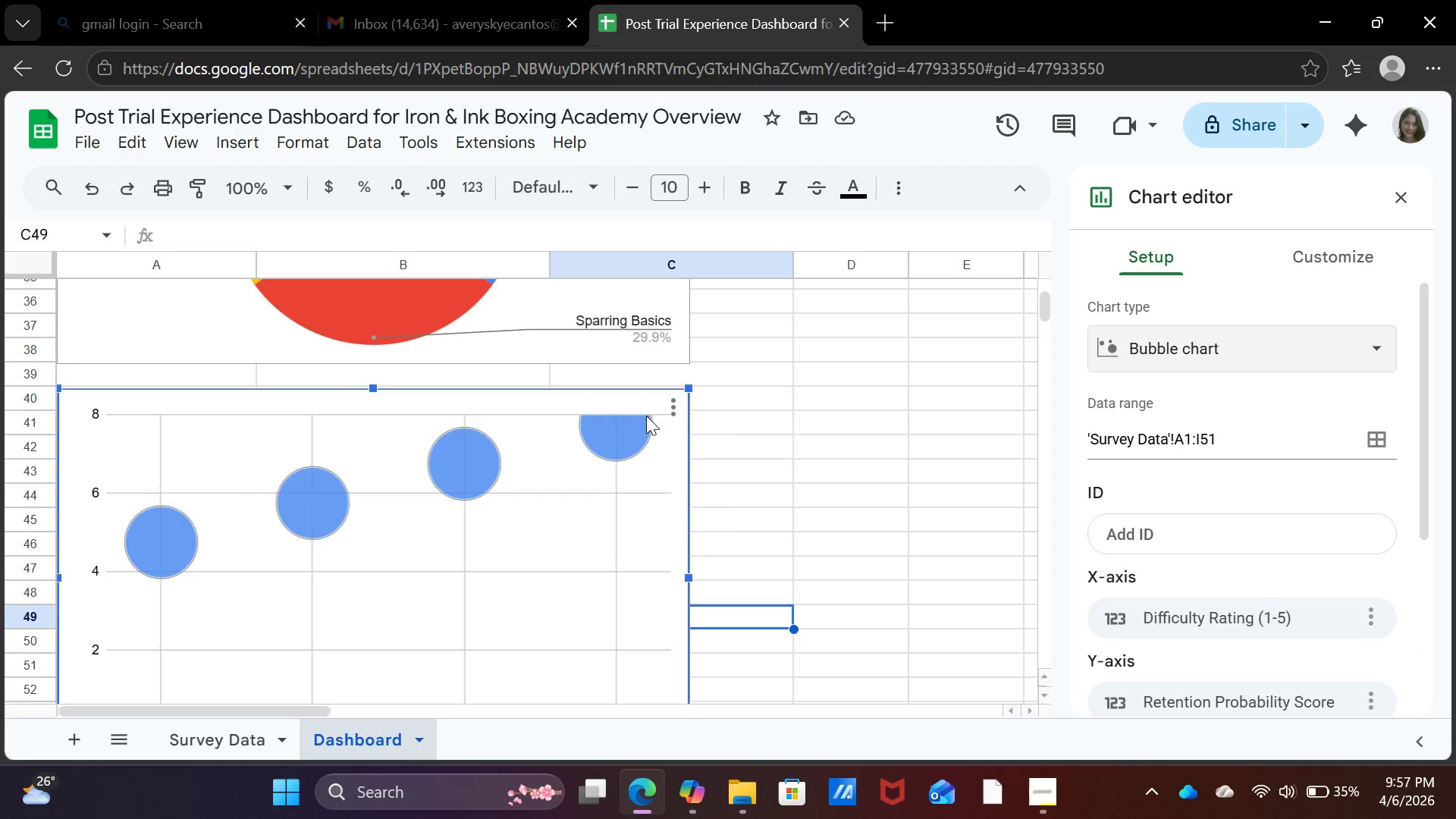 
left_click([632, 447])
 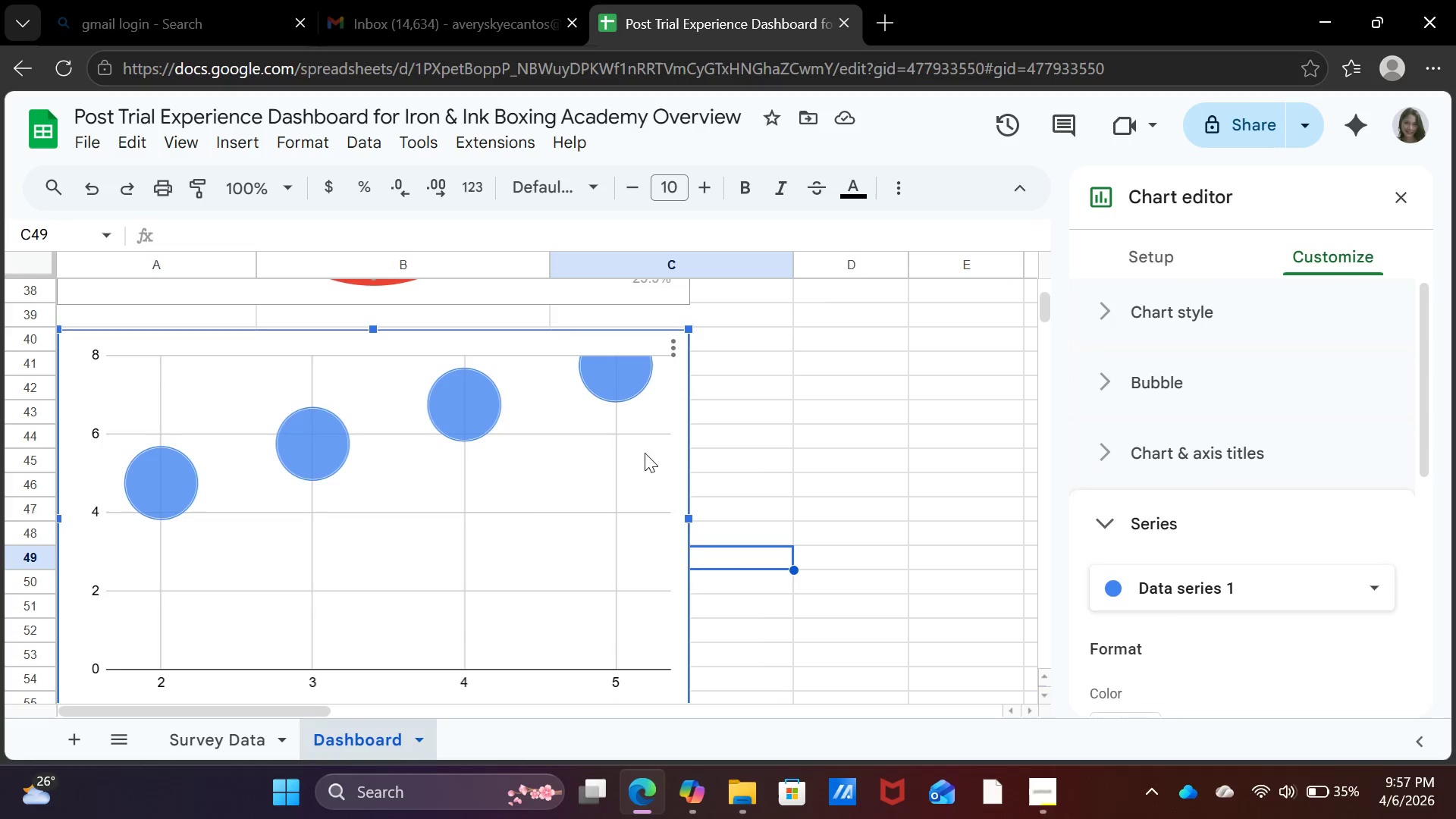 
scroll: coordinate [1199, 620], scroll_direction: down, amount: 1.0
 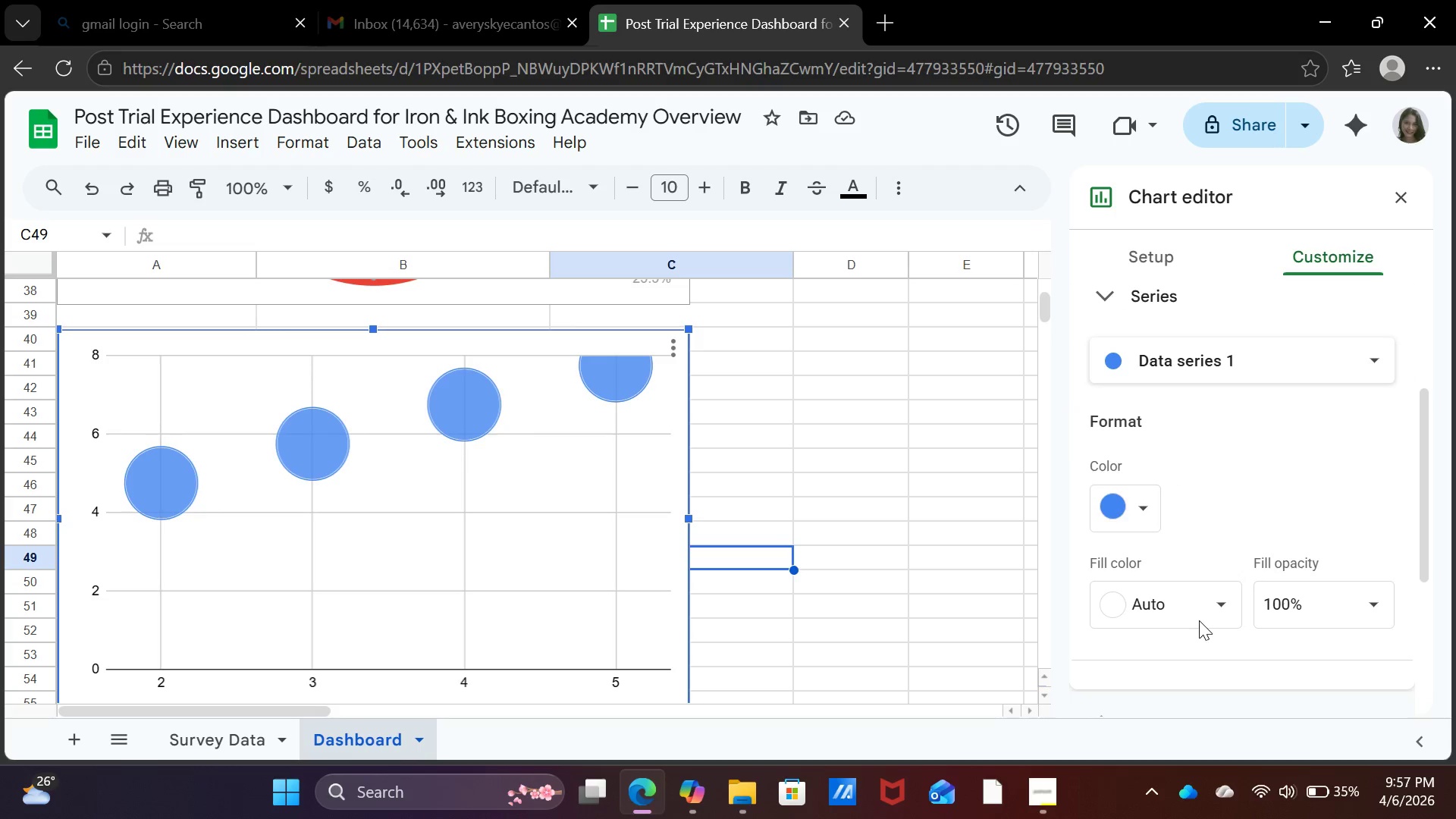 
scroll: coordinate [1199, 620], scroll_direction: up, amount: 4.0
 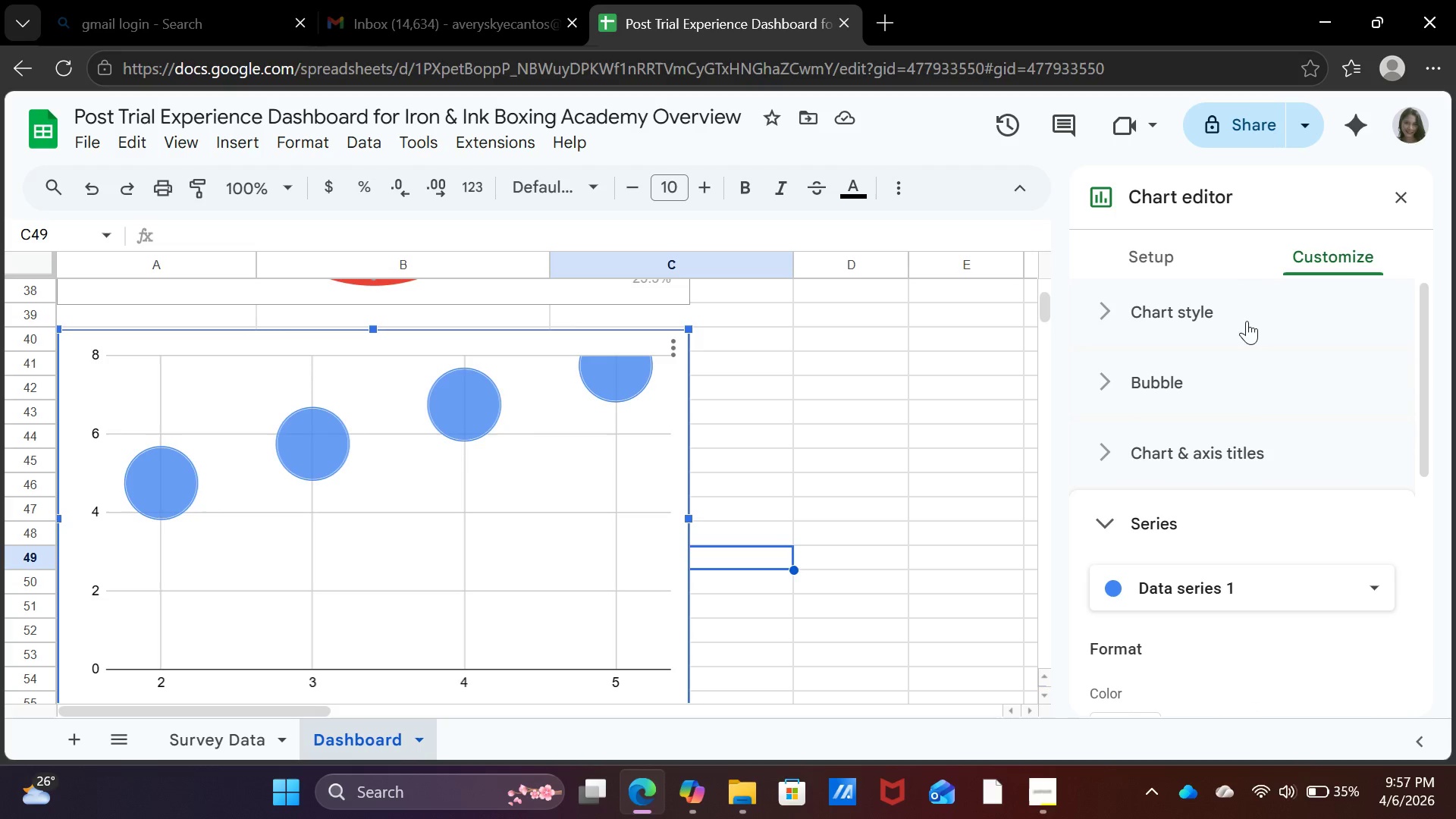 
left_click([849, 412])
 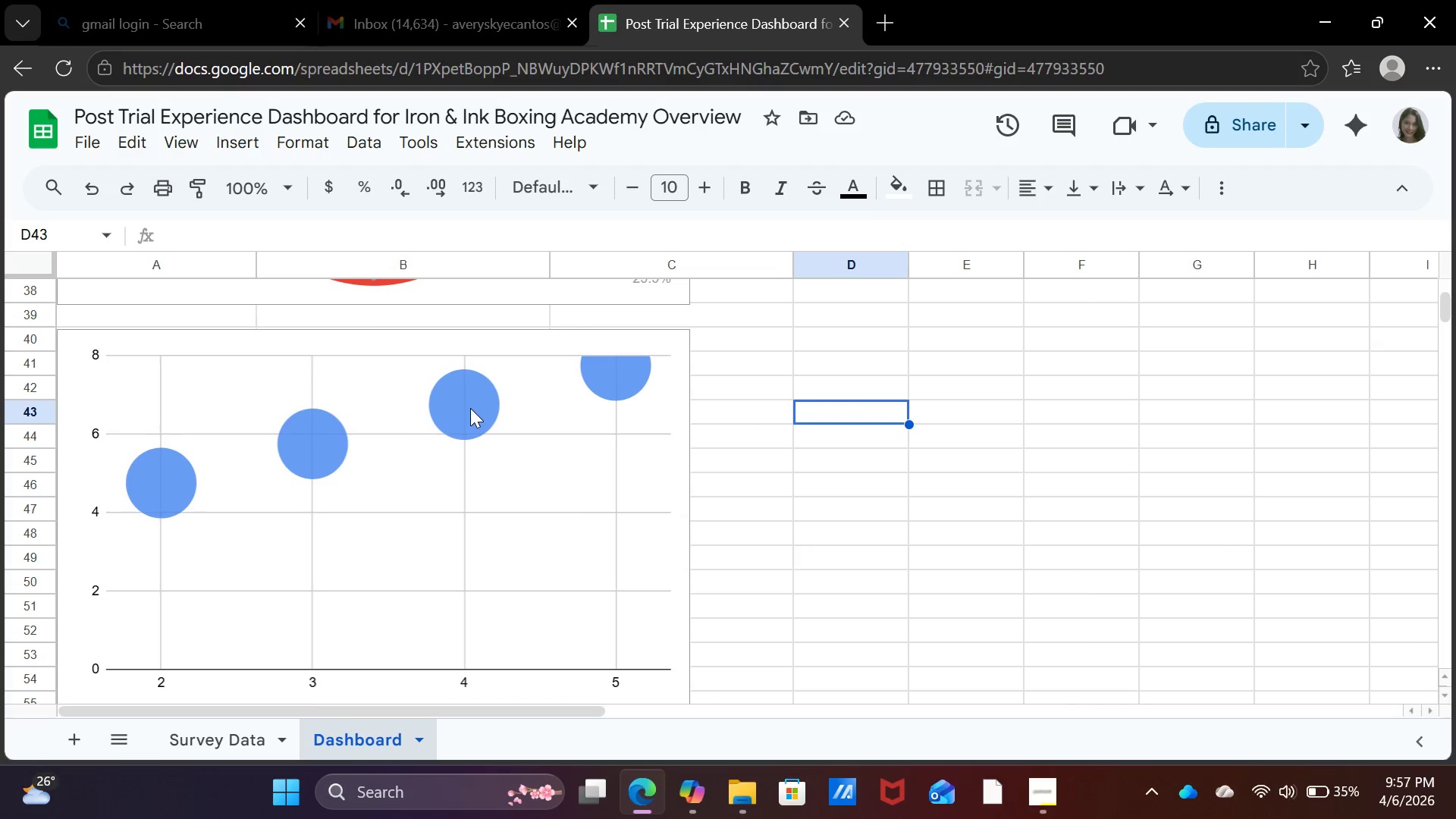 
left_click([470, 408])
 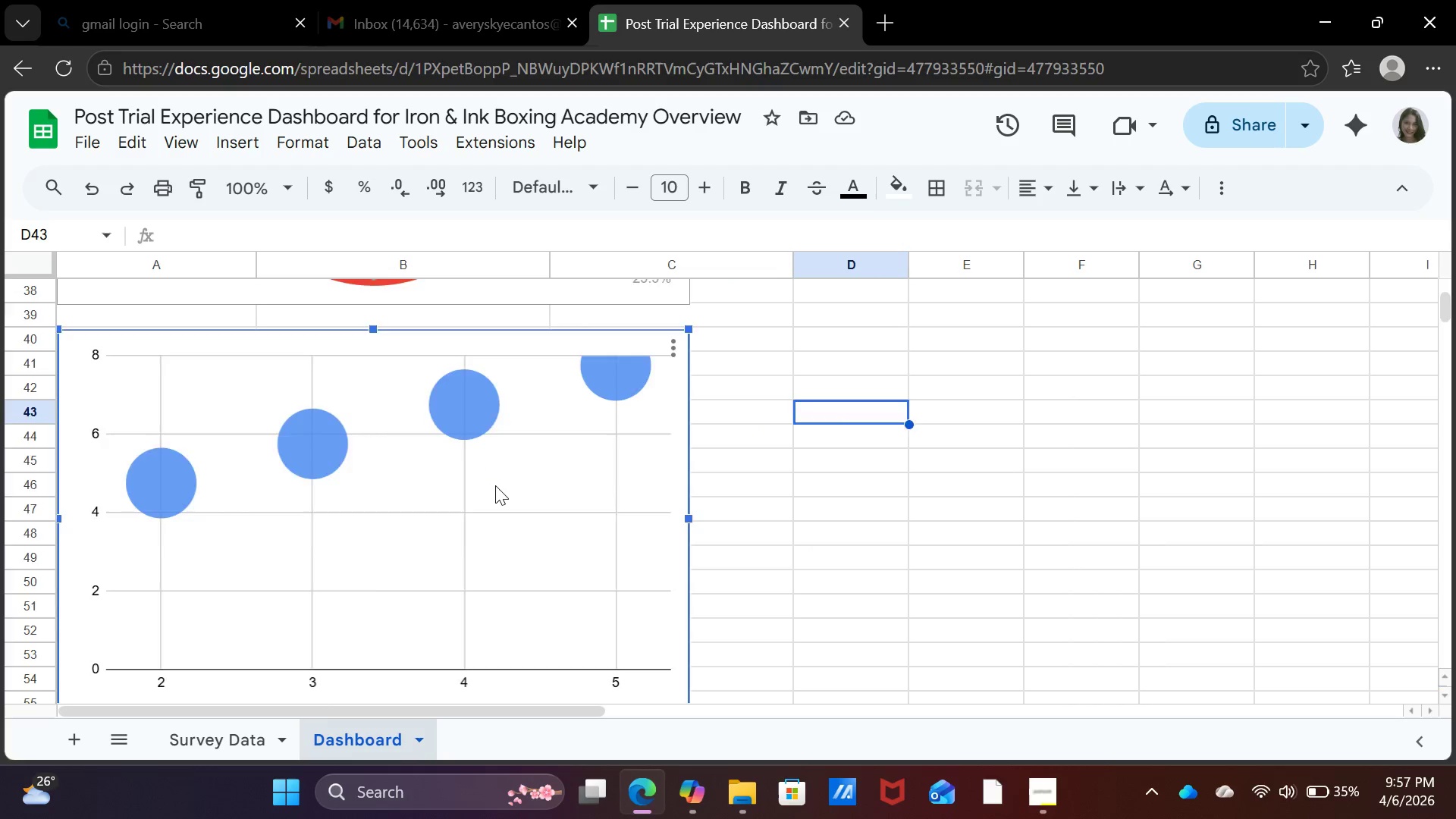 
scroll: coordinate [495, 485], scroll_direction: down, amount: 1.0
 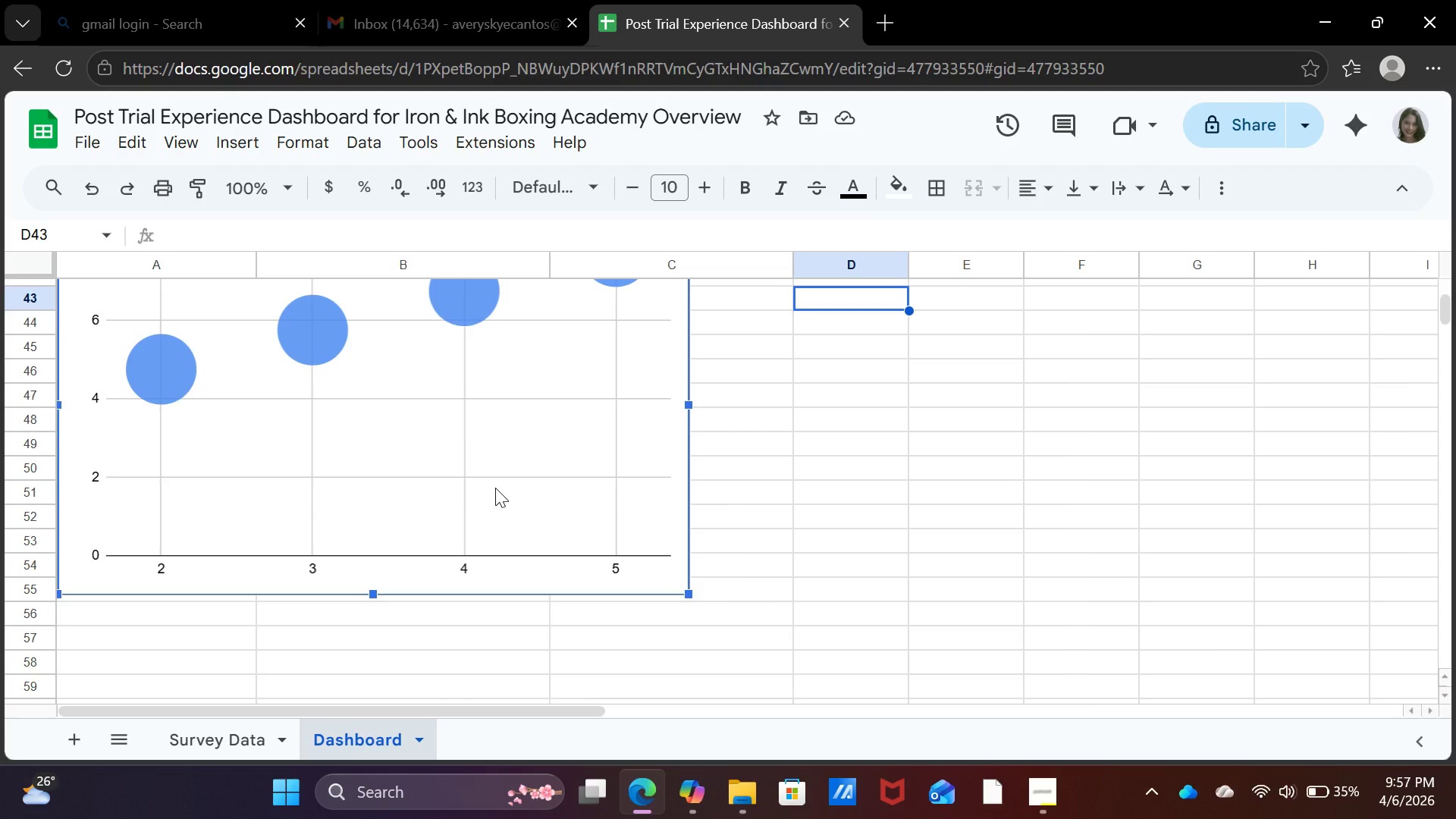 
scroll: coordinate [495, 488], scroll_direction: up, amount: 1.0
 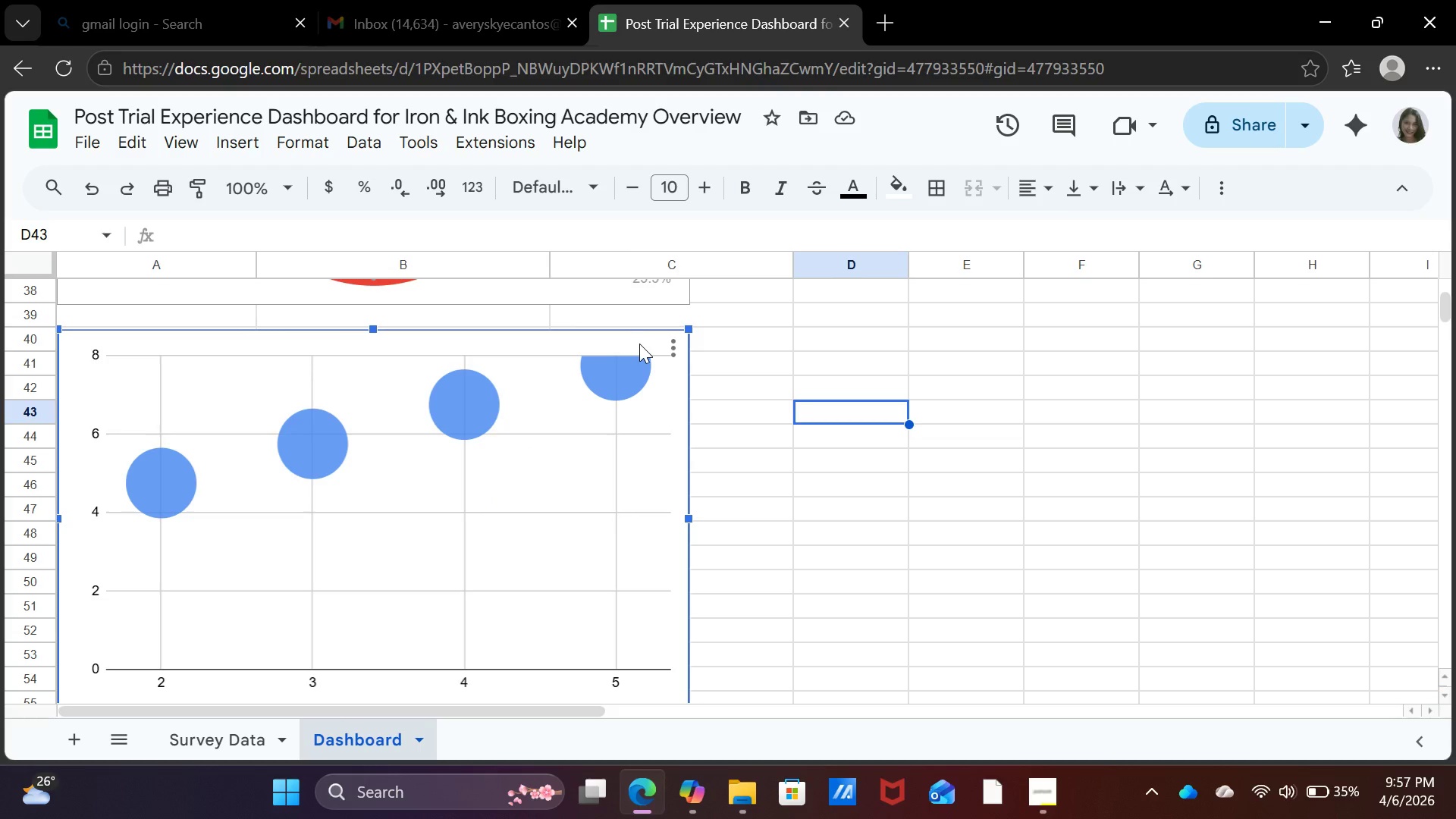 
mouse_move([622, 378])
 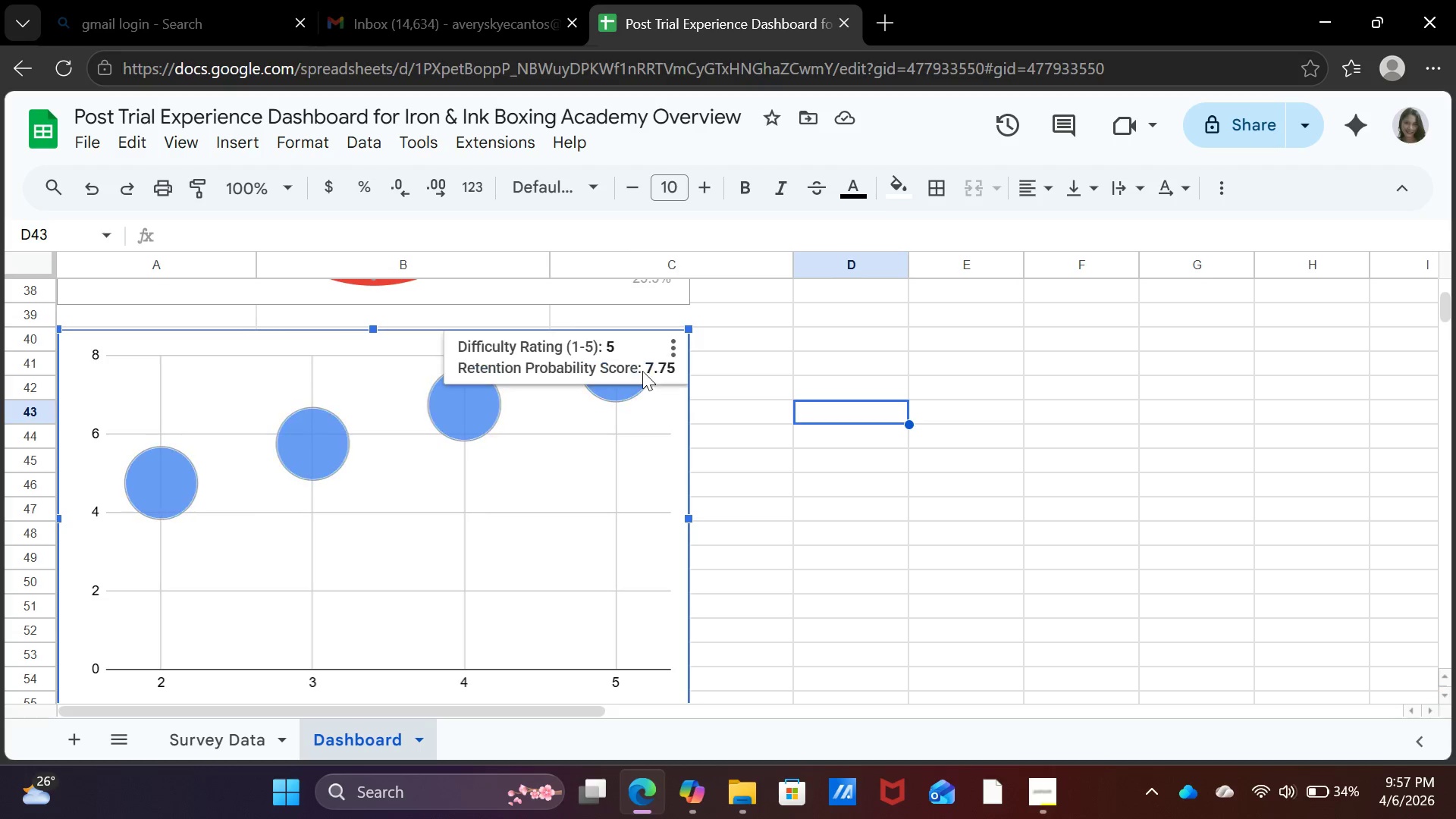 
left_click([635, 373])
 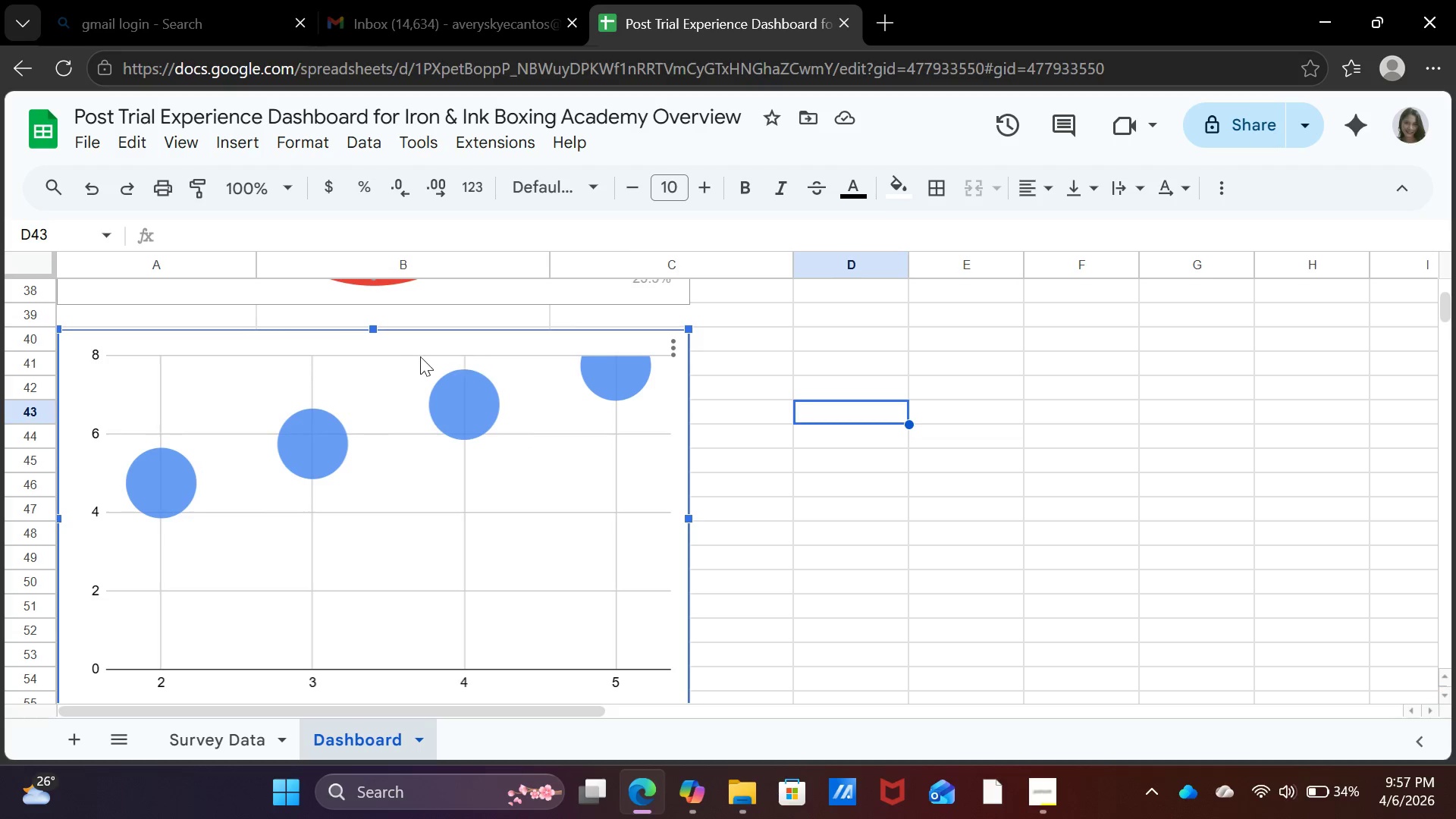 
left_click_drag(start_coordinate=[397, 359], to_coordinate=[383, 391])
 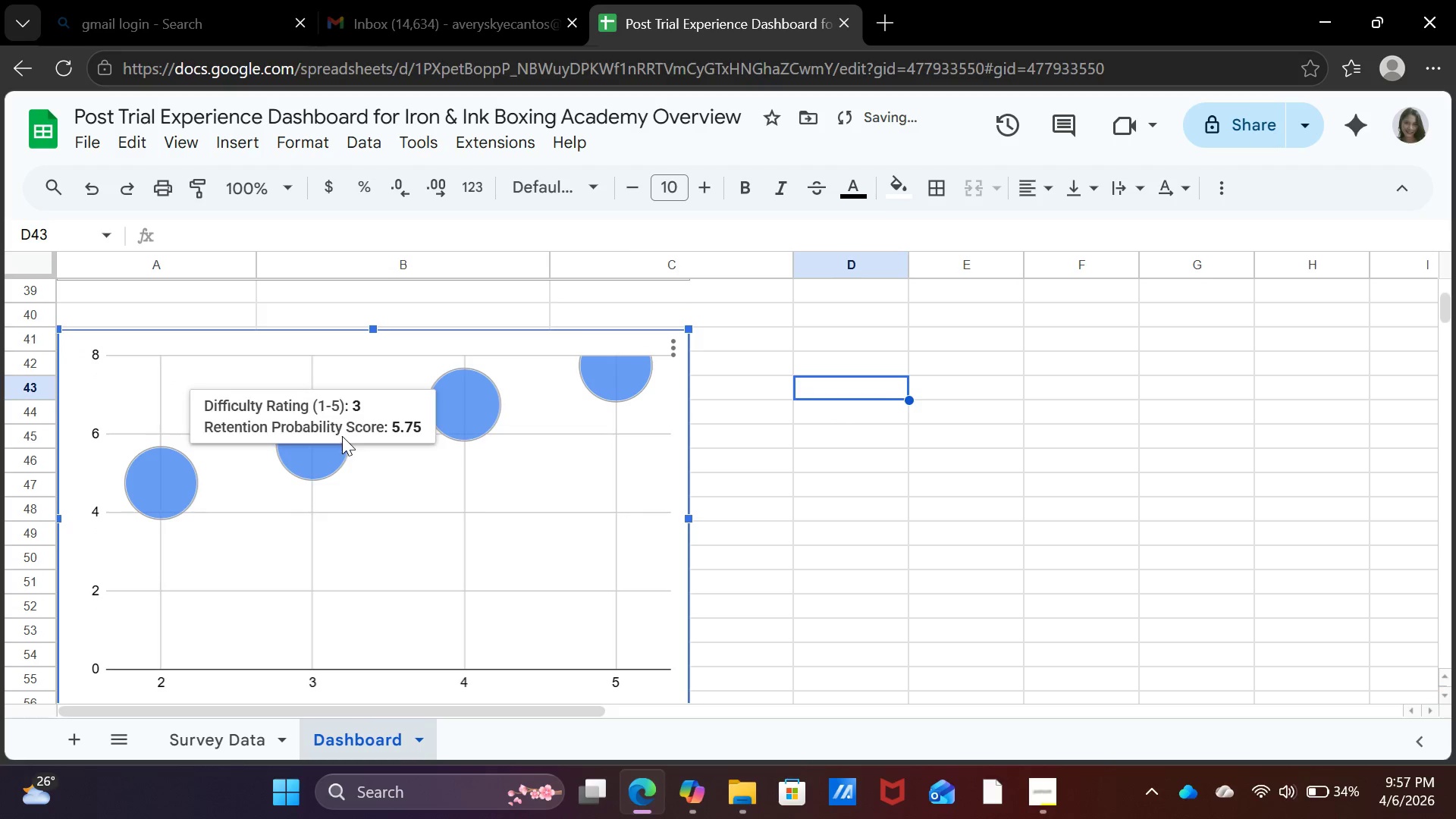 
left_click_drag(start_coordinate=[342, 436], to_coordinate=[344, 514])
 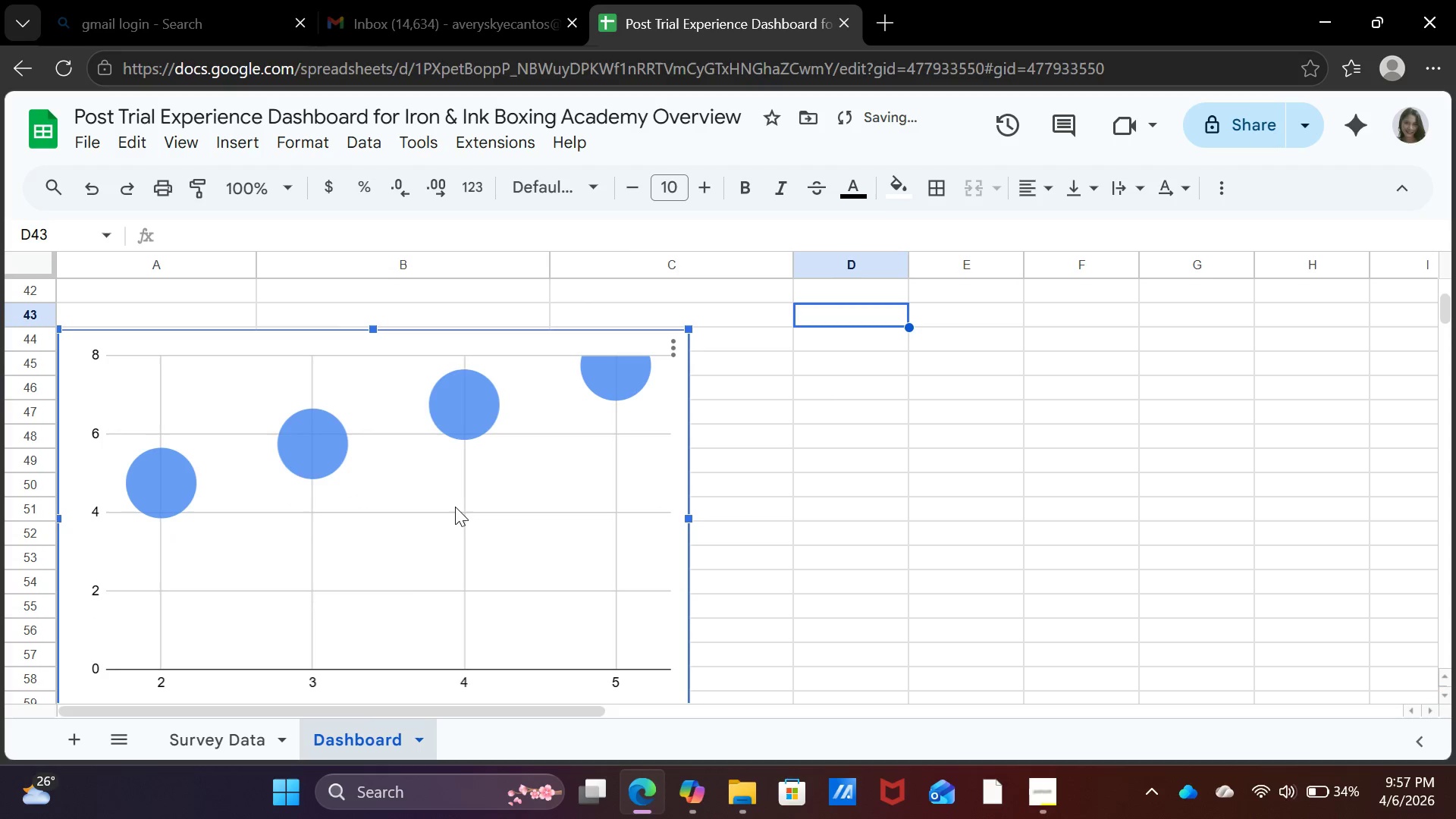 
key(Control+Z)
 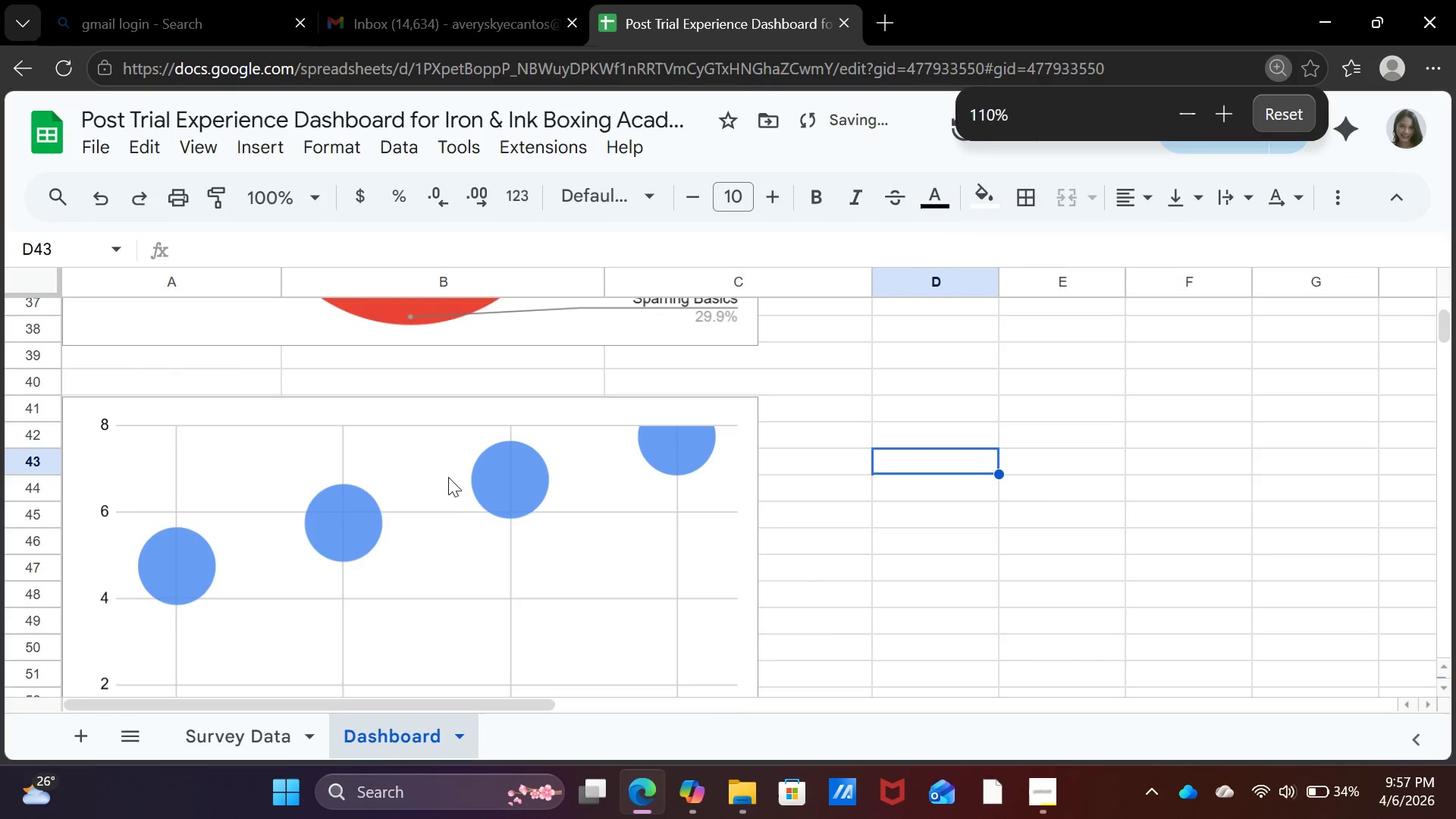 
scroll: coordinate [449, 486], scroll_direction: up, amount: 1.0
 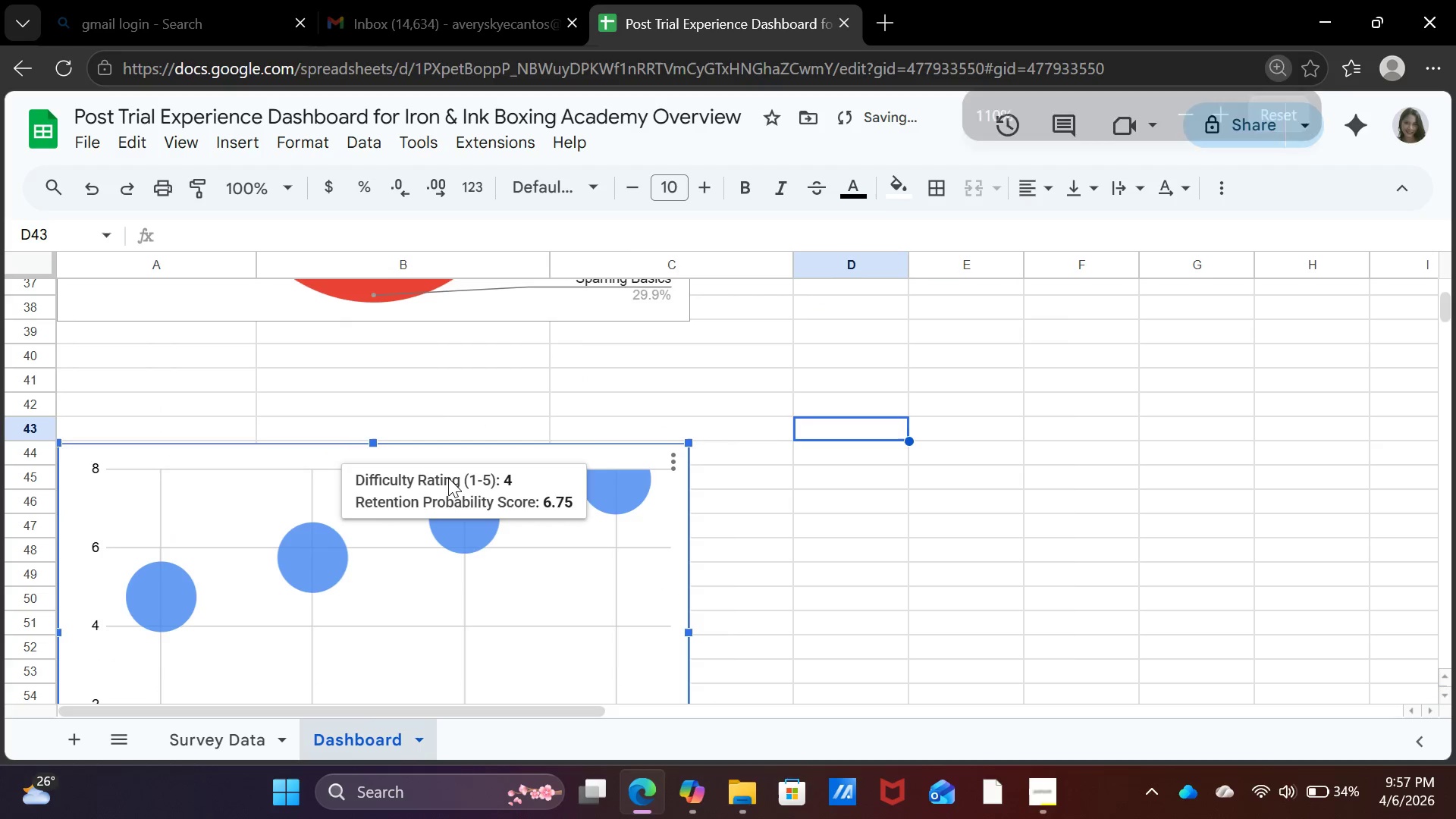 
key(Control+Z)
 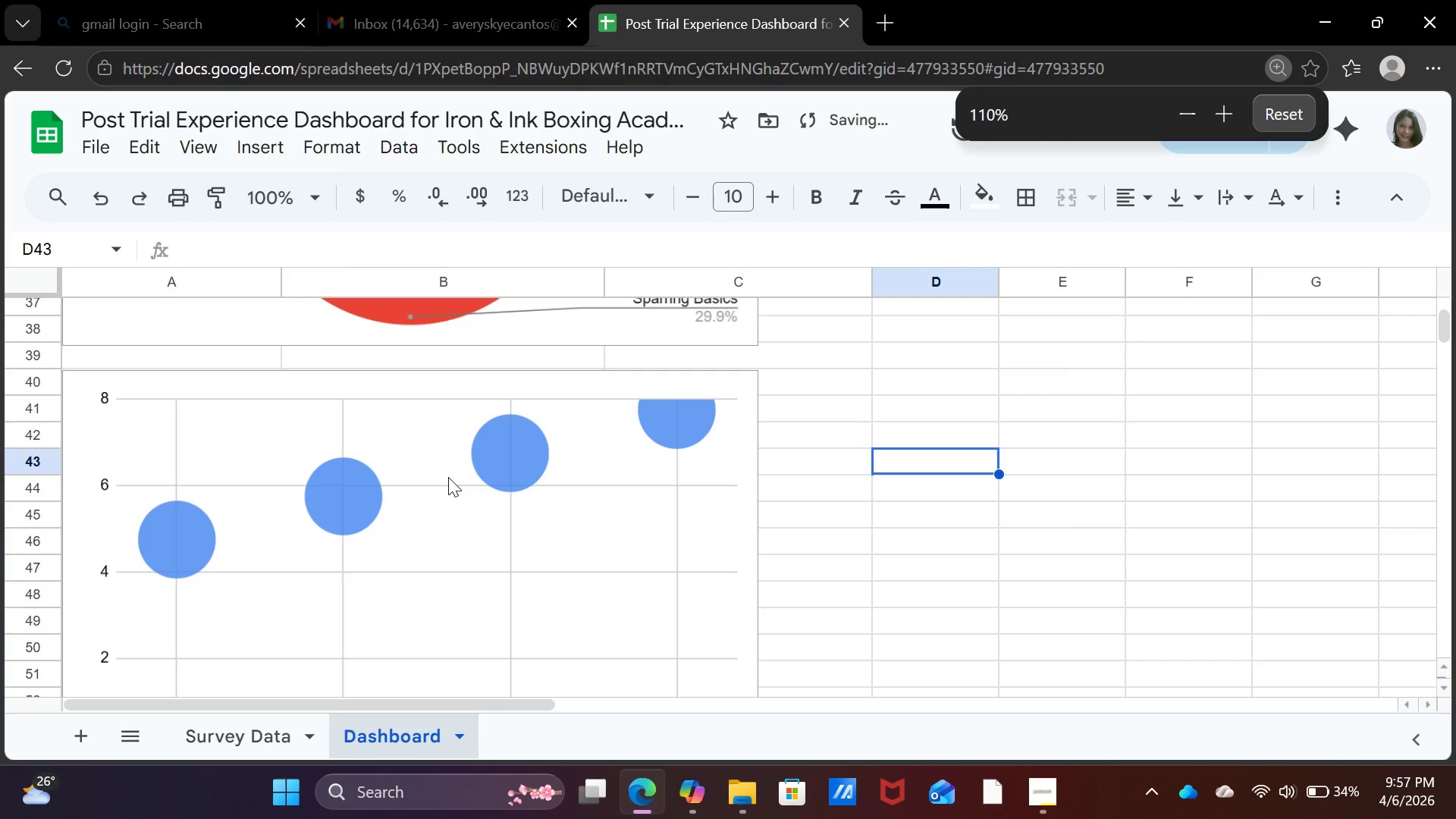 
key(Control+Z)
 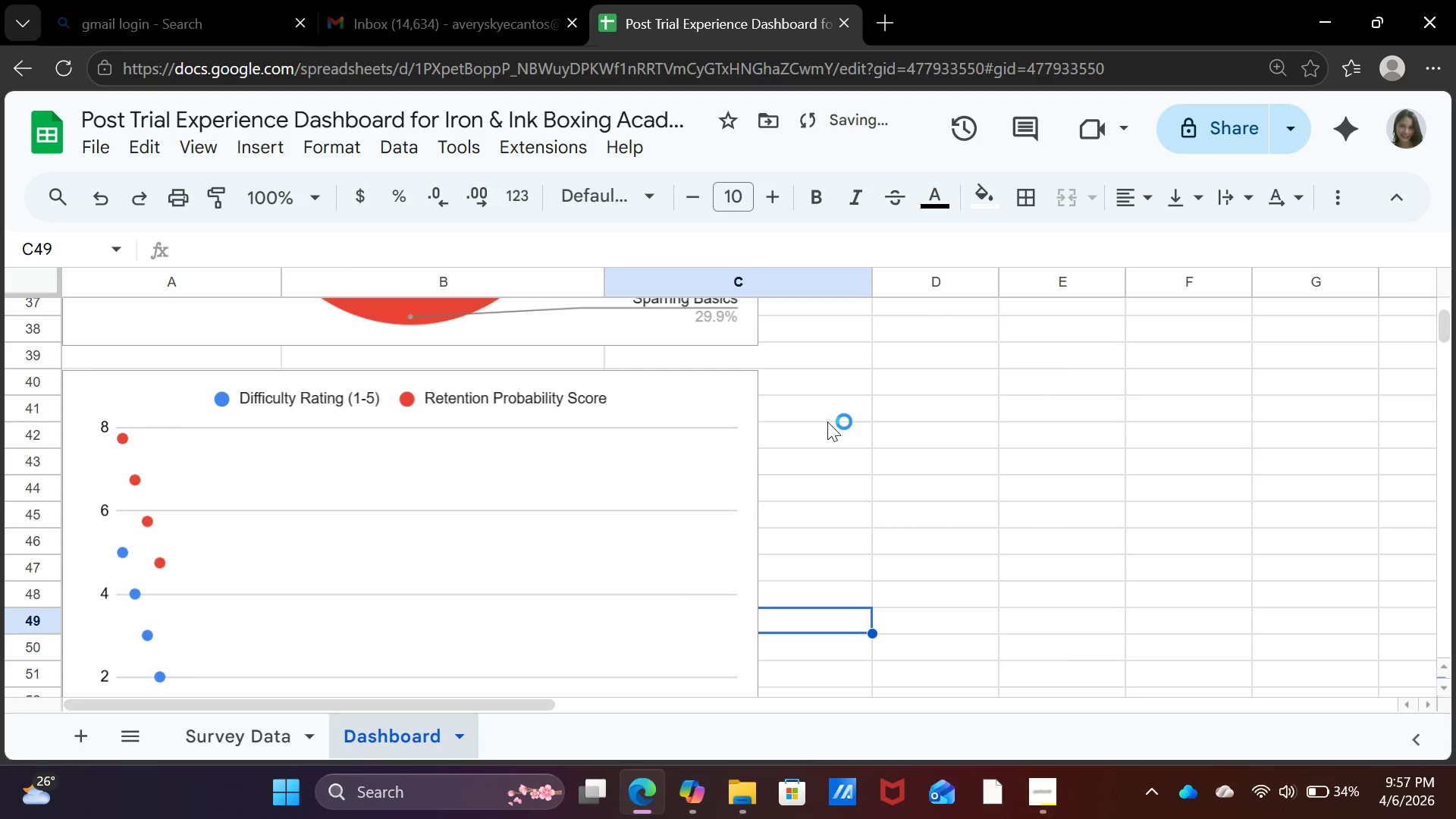 
left_click([827, 422])
 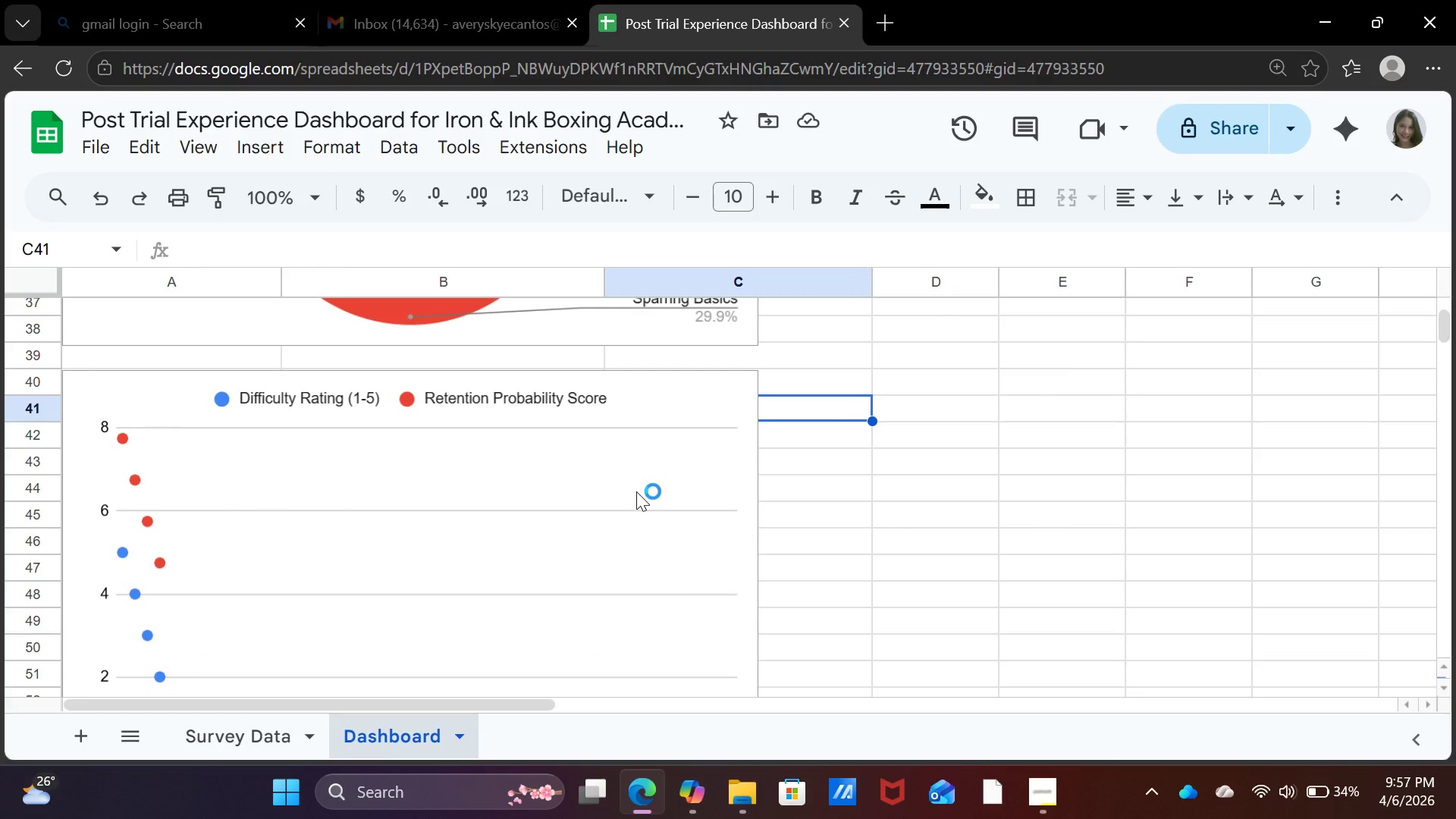 
wait(5.84)
 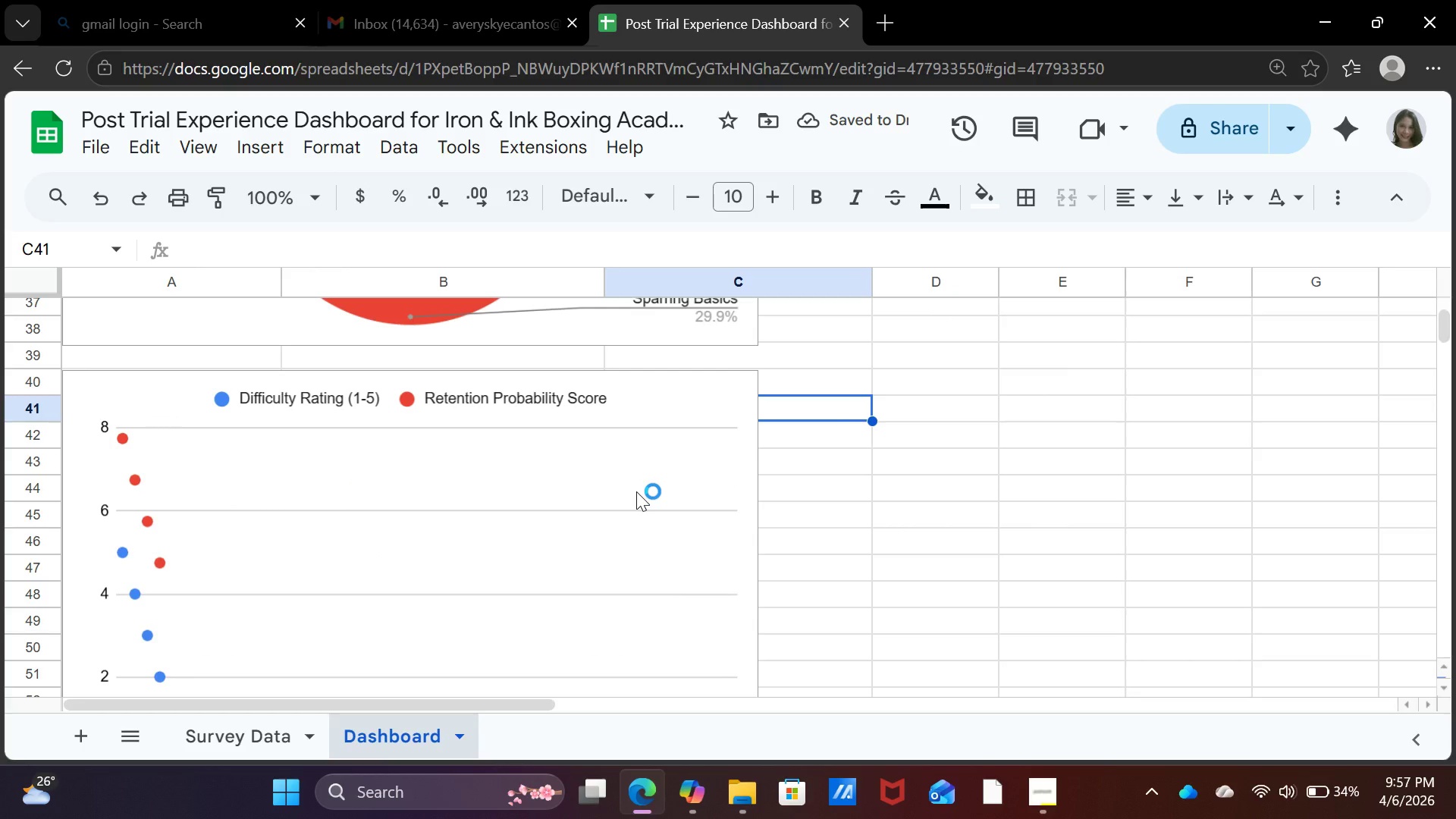 
scroll: coordinate [994, 528], scroll_direction: up, amount: 10.0
 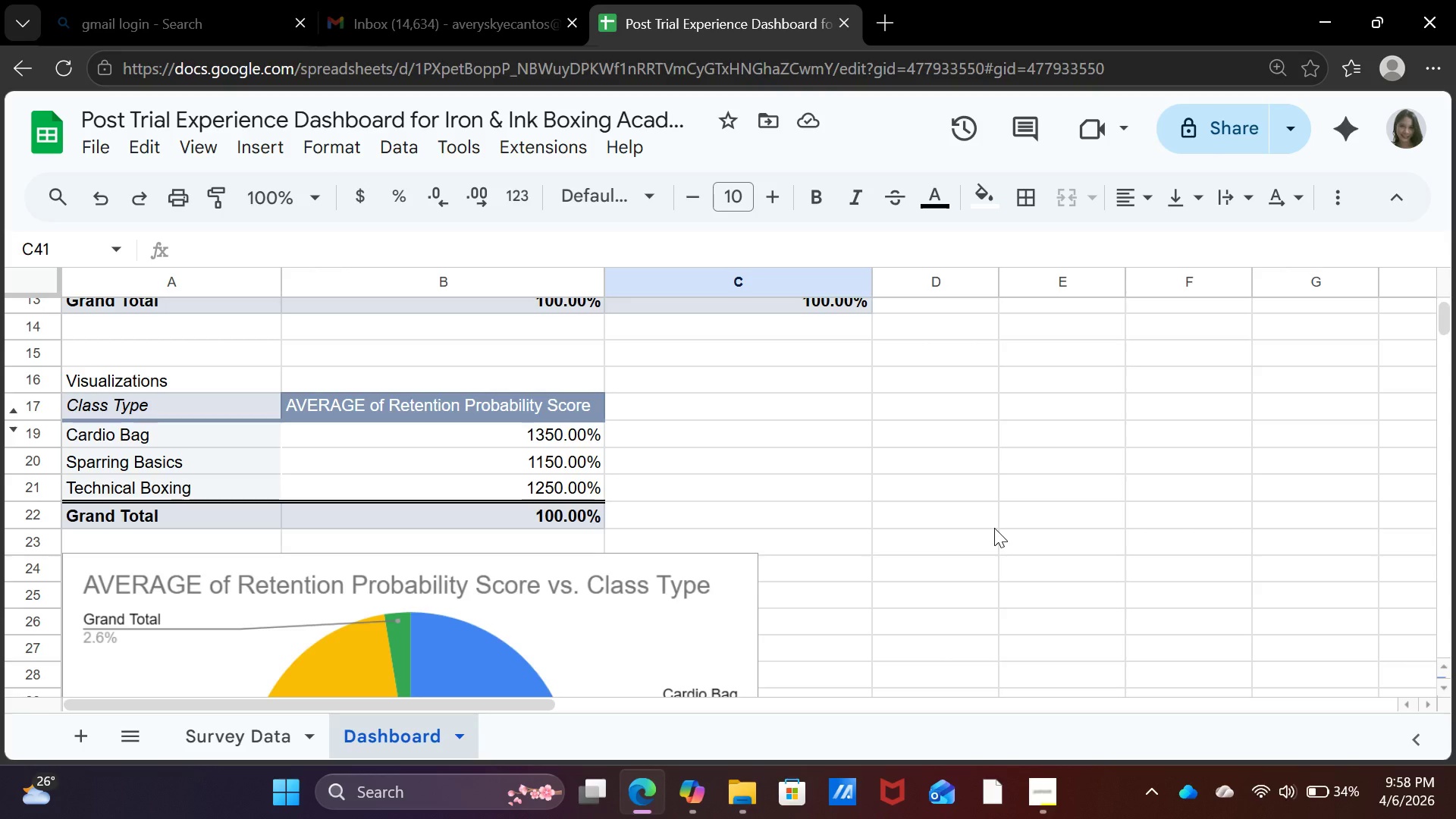 
wait(19.0)
 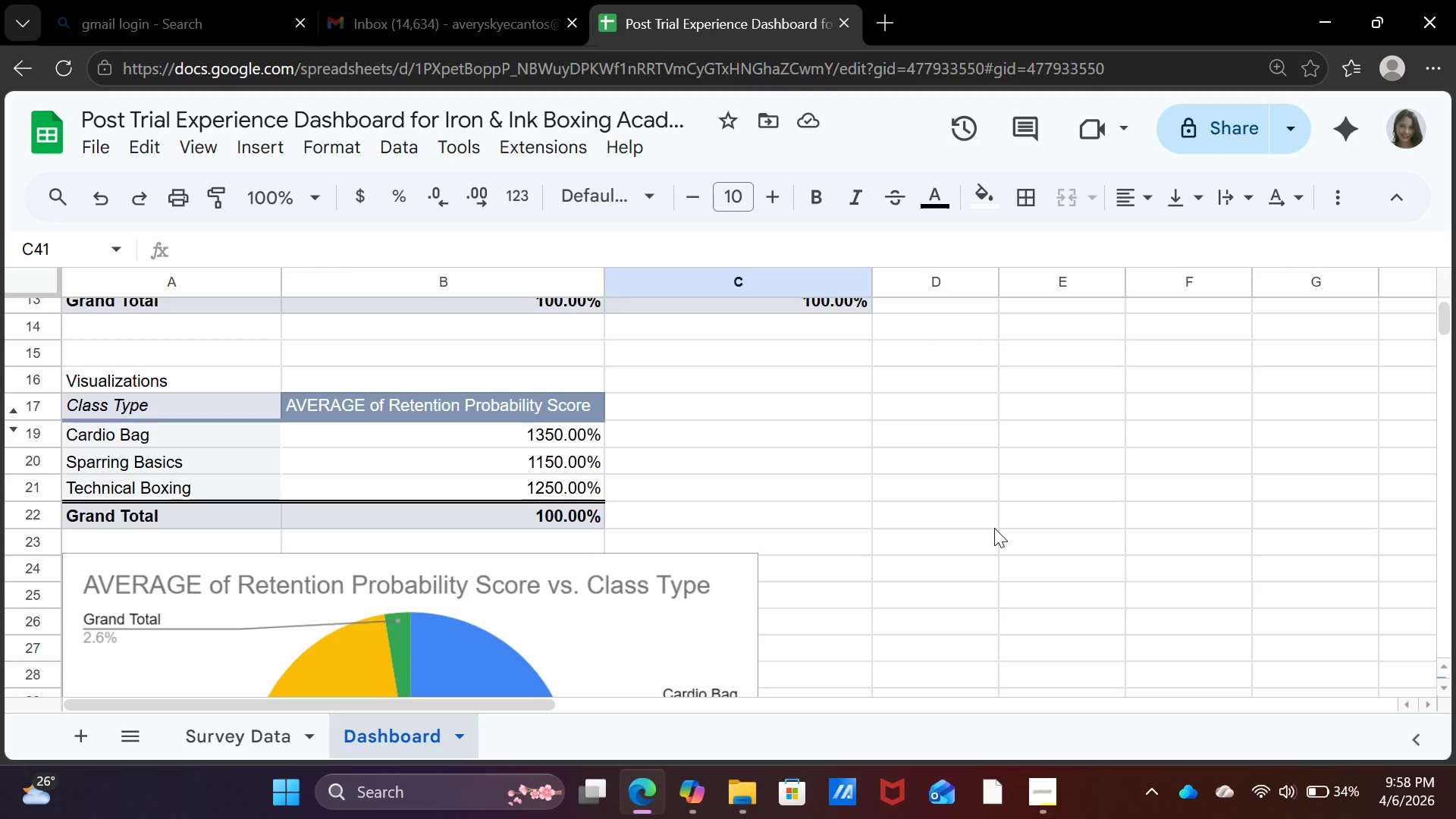 
left_click([763, 568])
 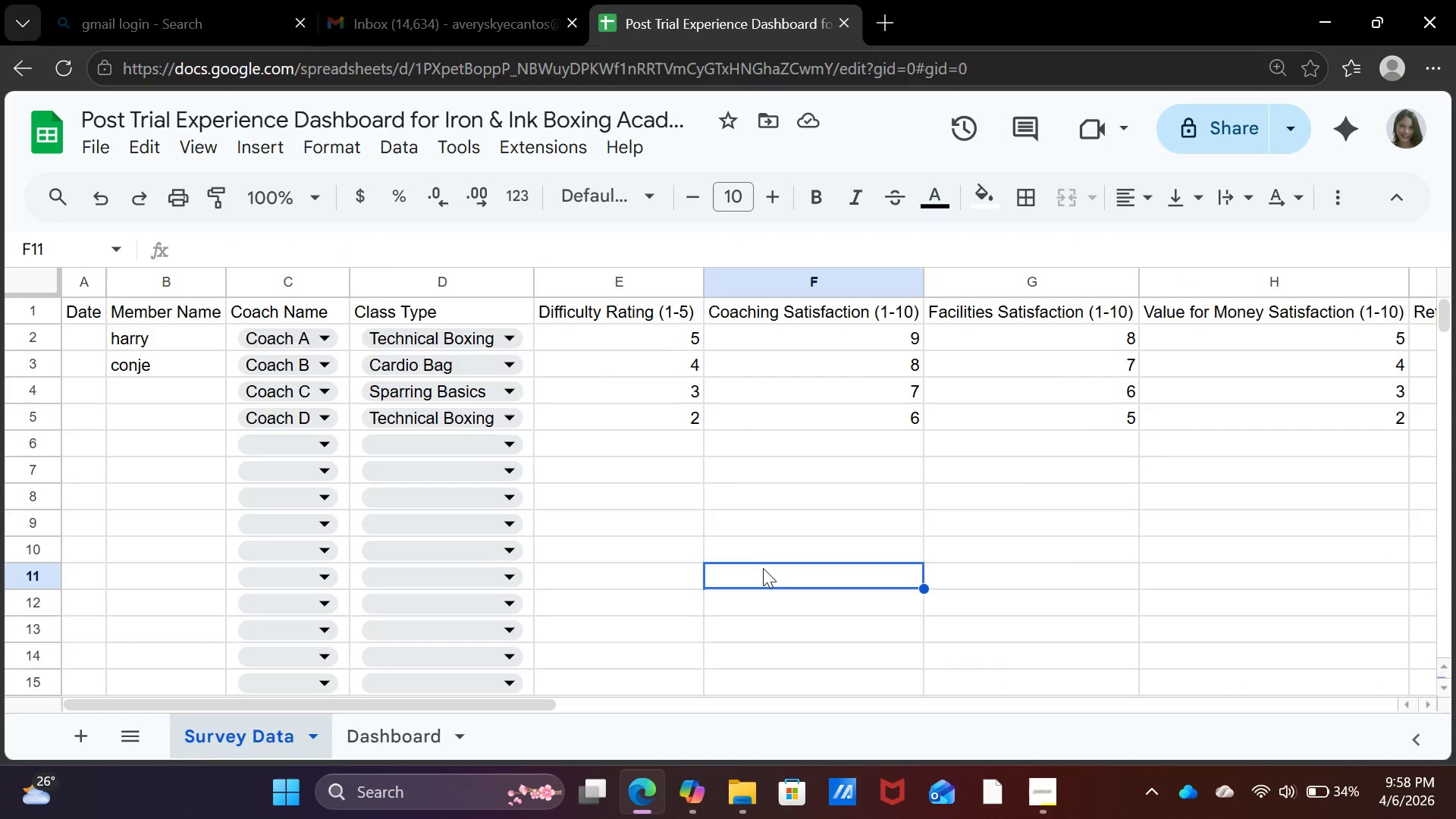 
wait(17.95)
 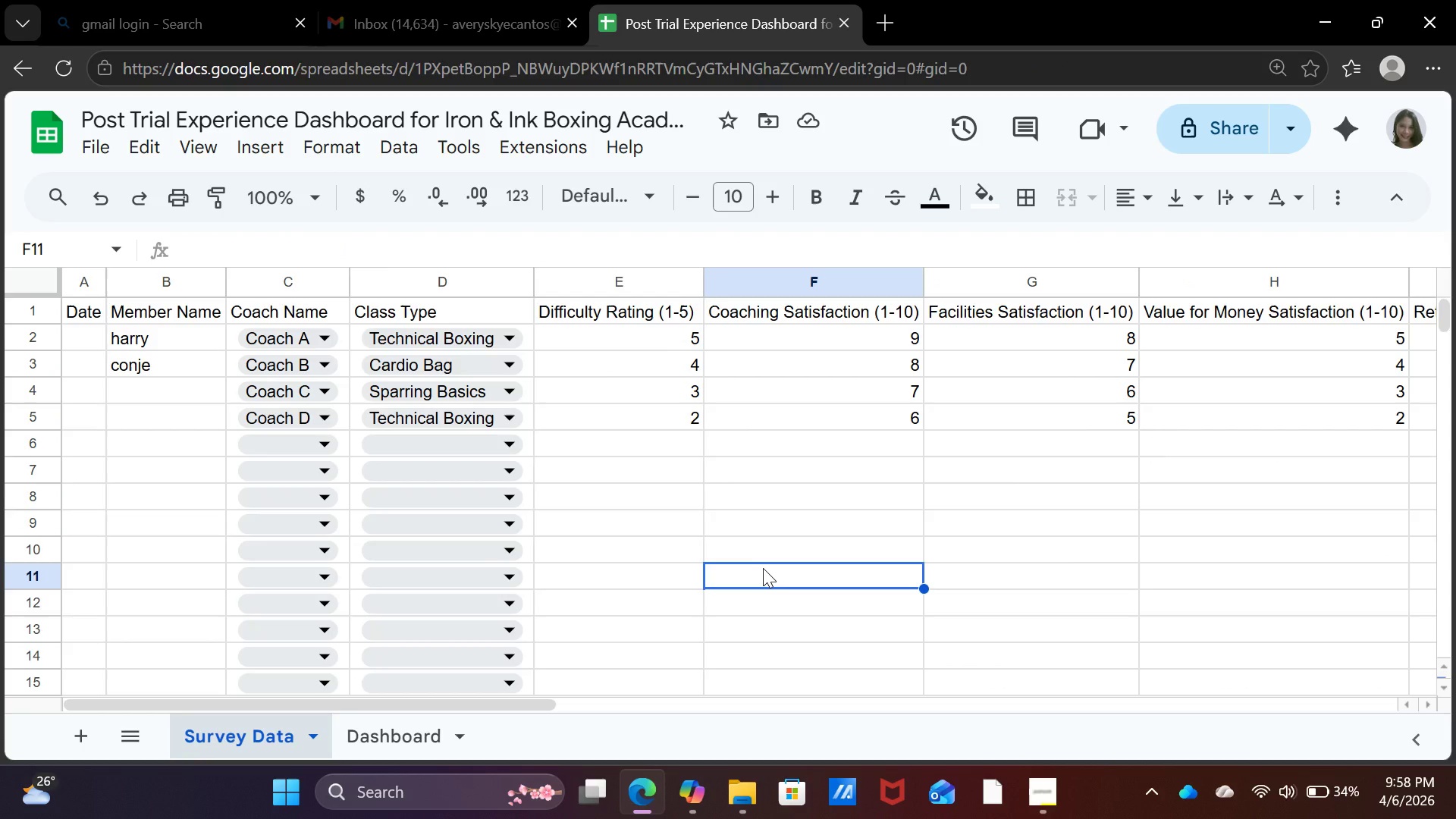 
left_click([817, 421])
 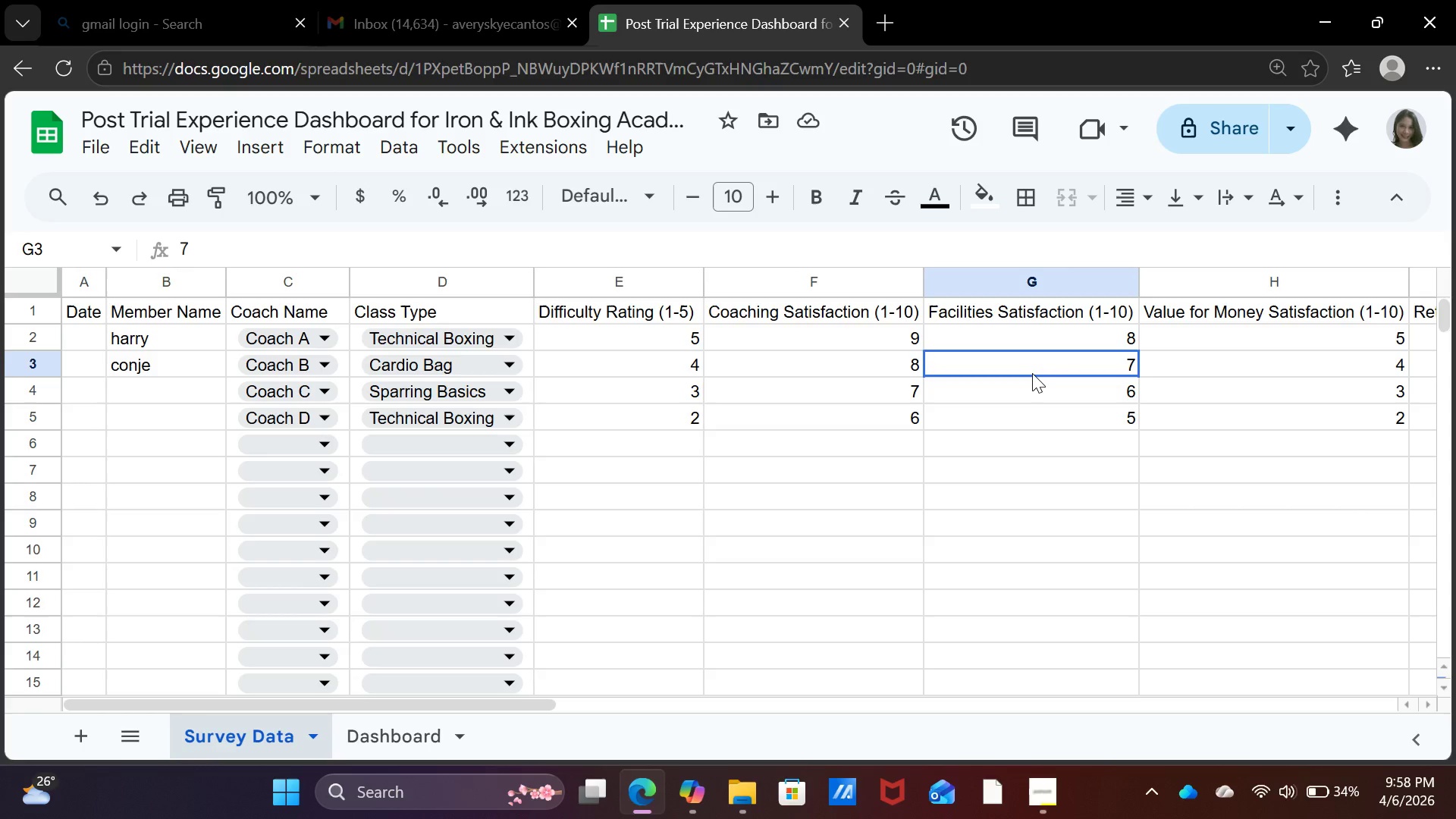 
left_click([1032, 373])
 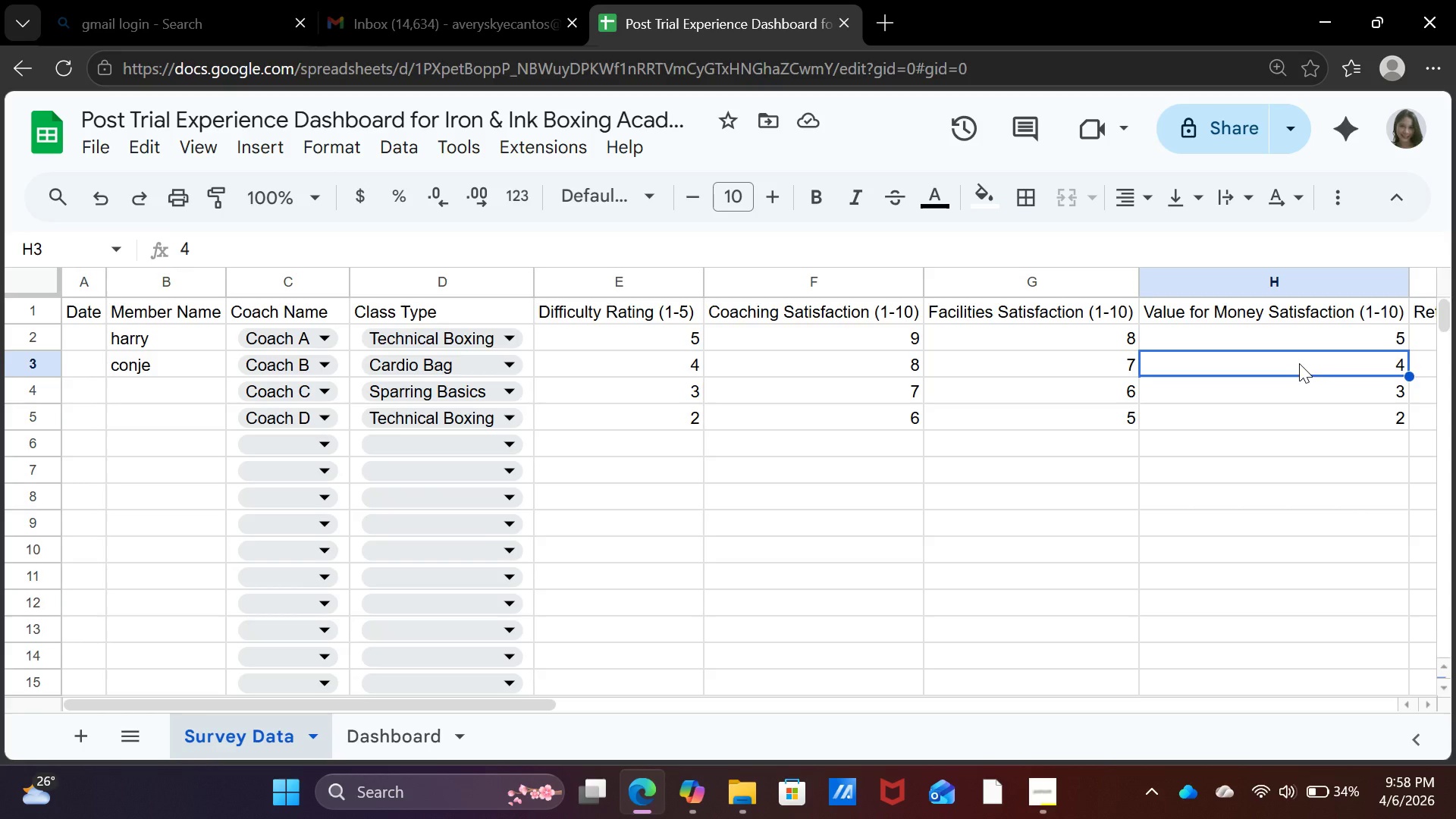 
scroll: coordinate [1320, 416], scroll_direction: up, amount: 2.0
 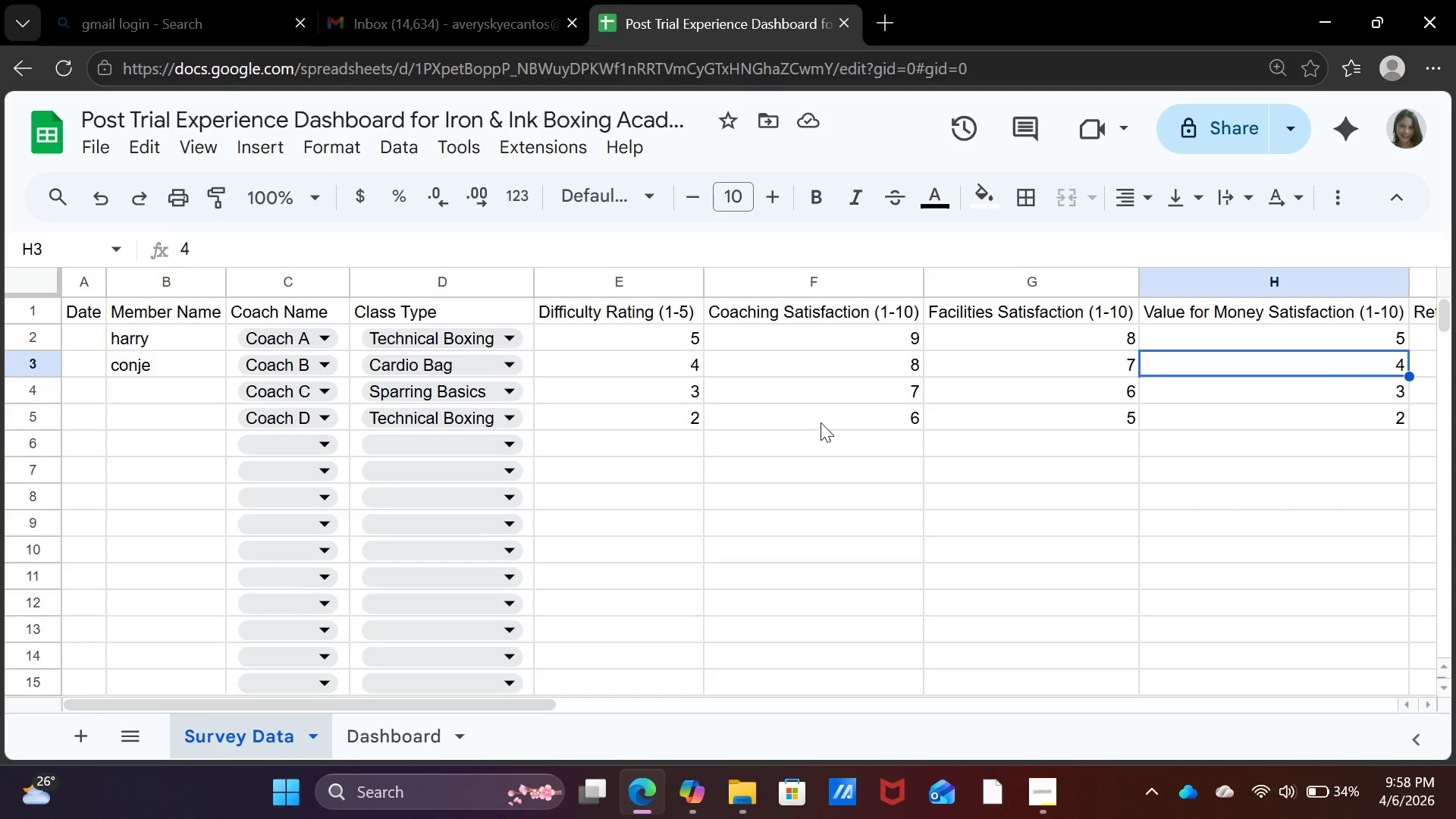 
left_click([770, 391])
 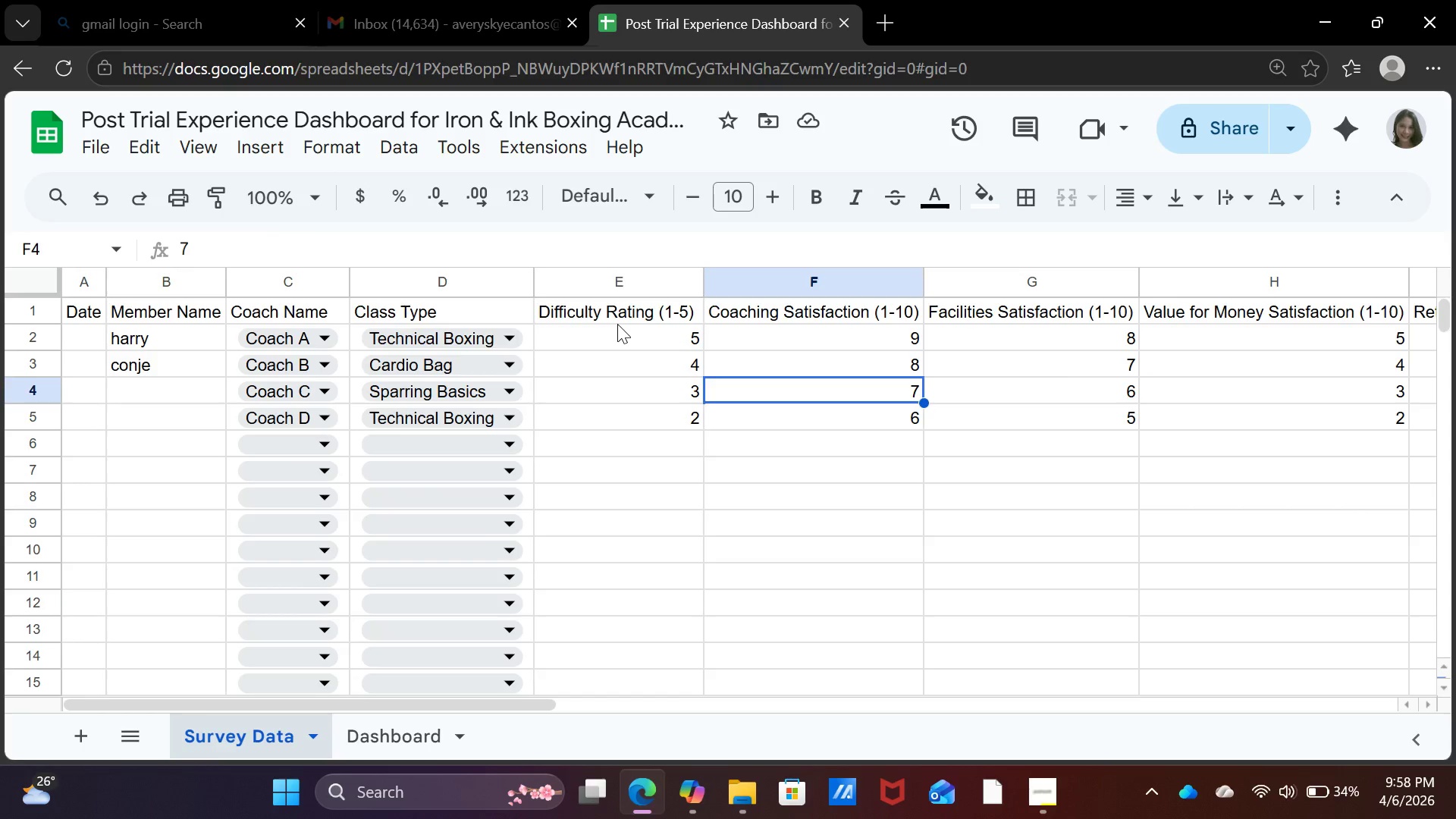 
left_click([617, 324])
 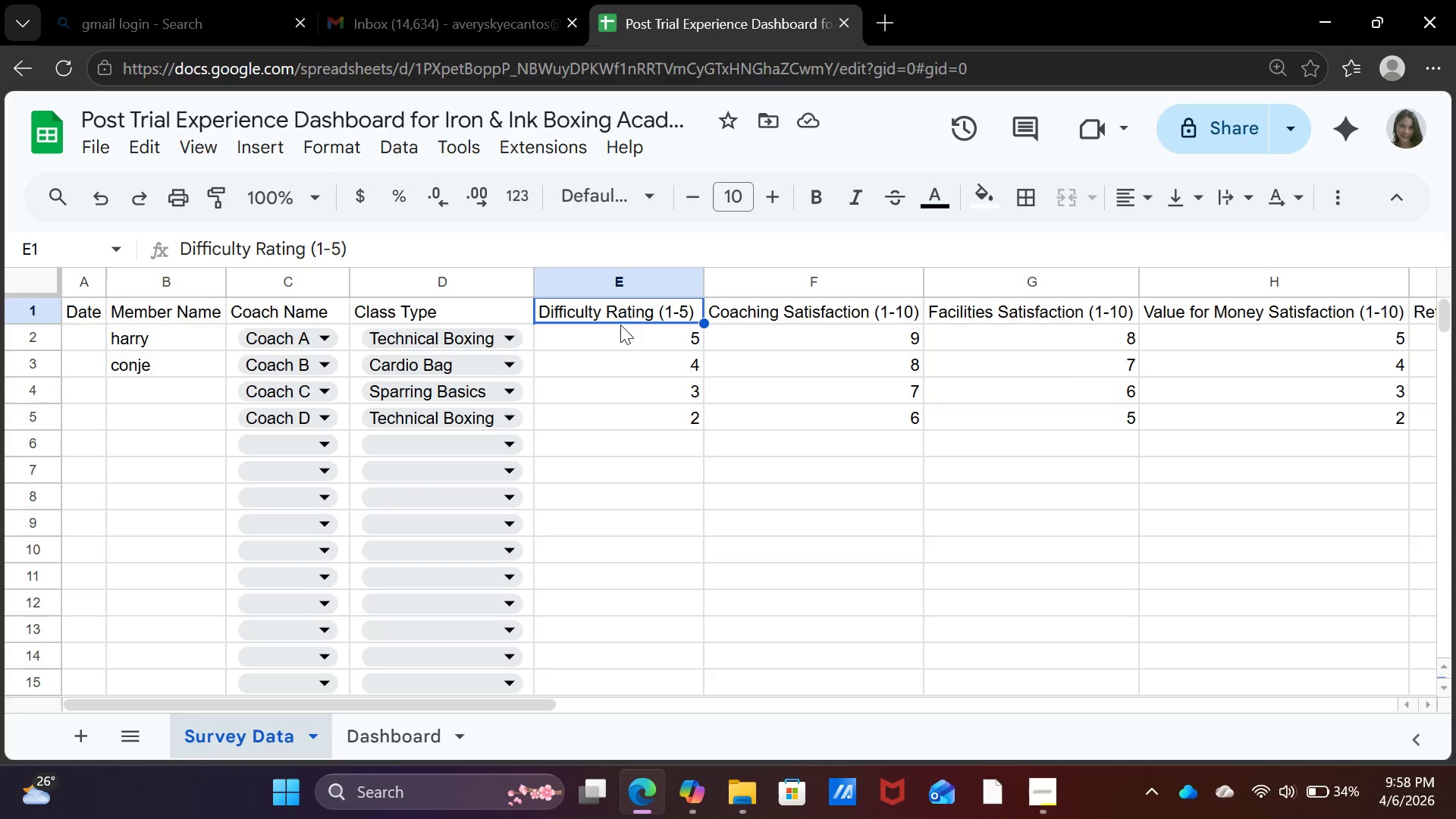 
left_click([624, 328])
 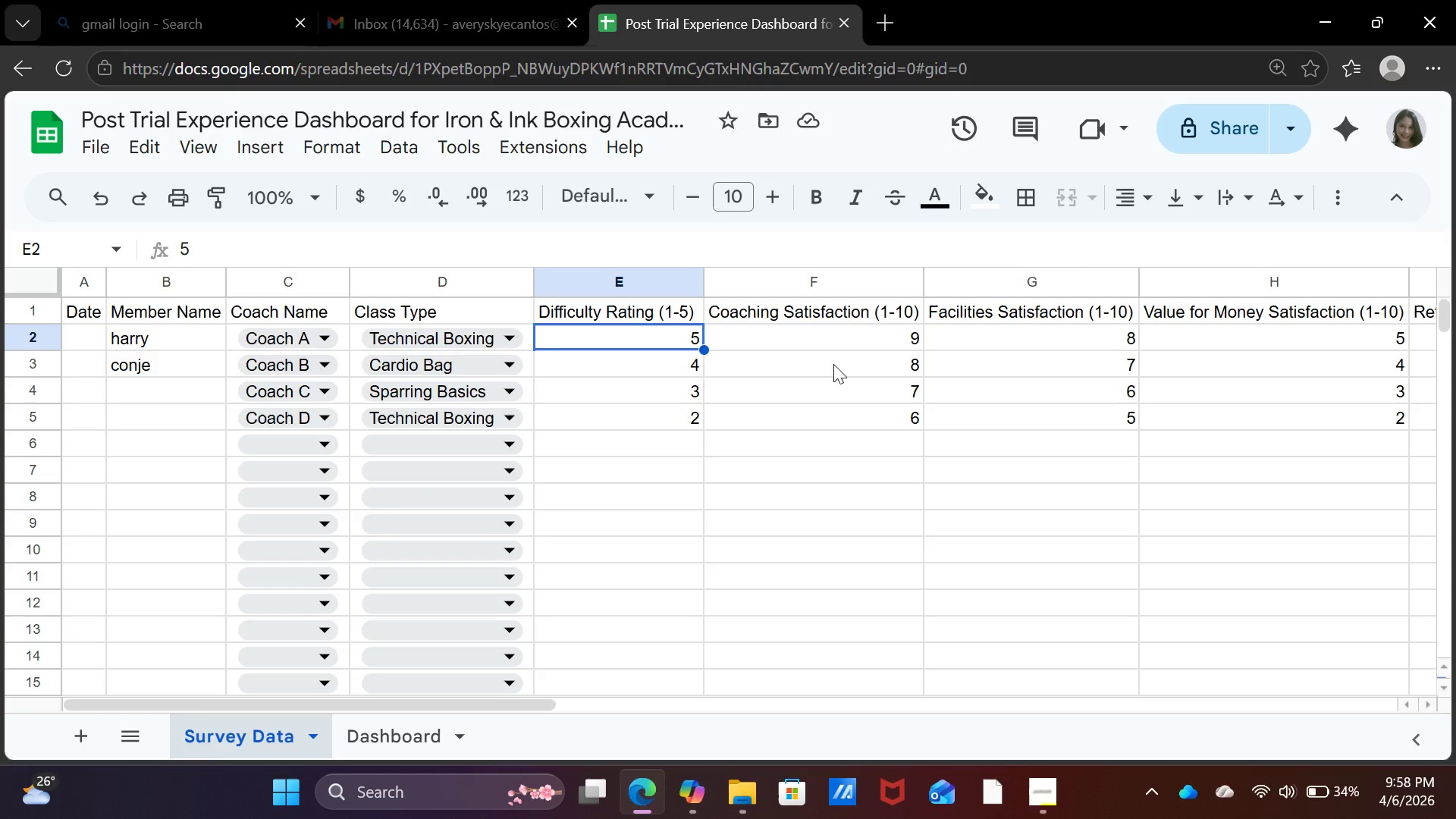 
left_click([835, 331])
 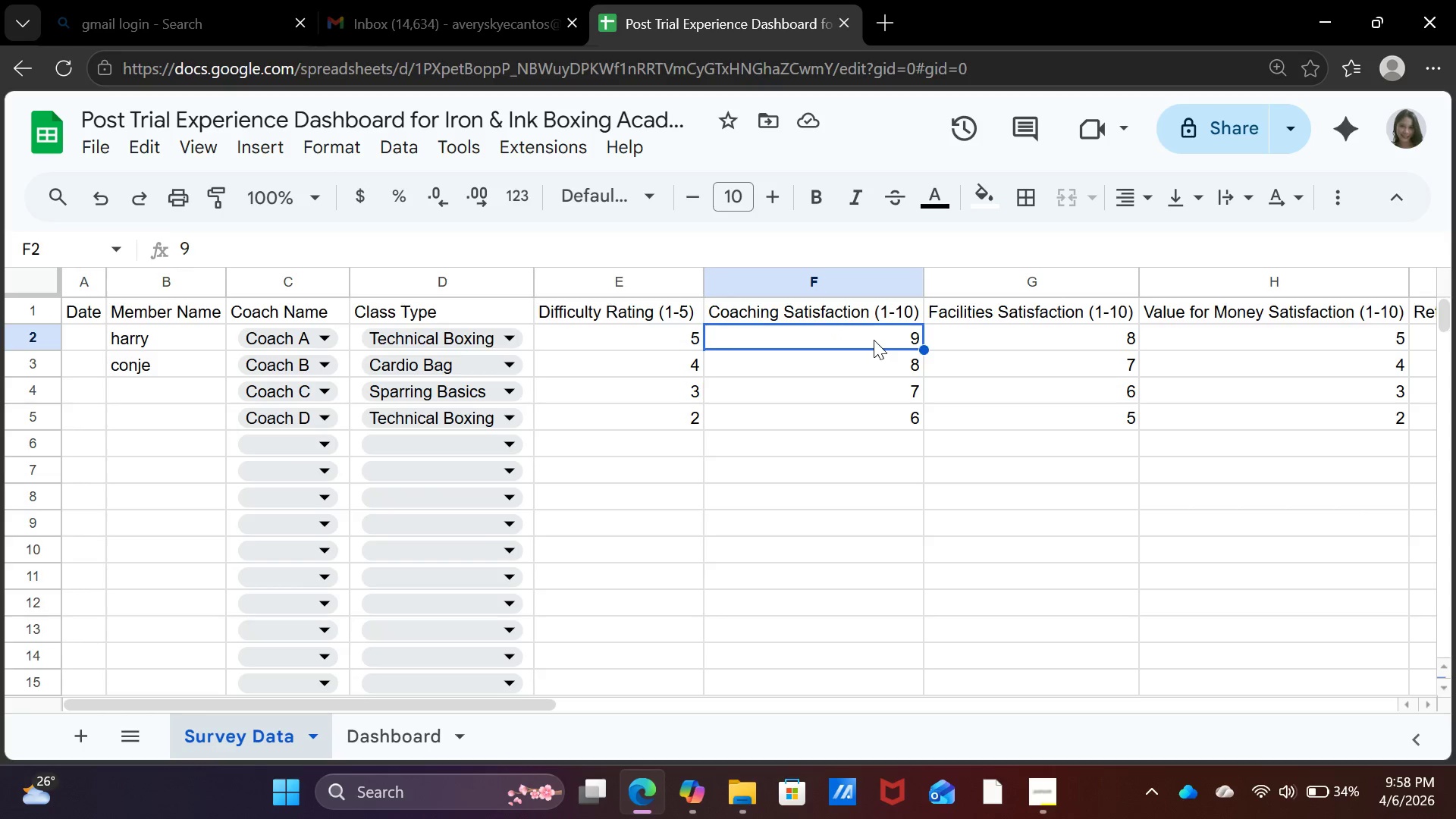 
left_click_drag(start_coordinate=[874, 336], to_coordinate=[847, 547])
 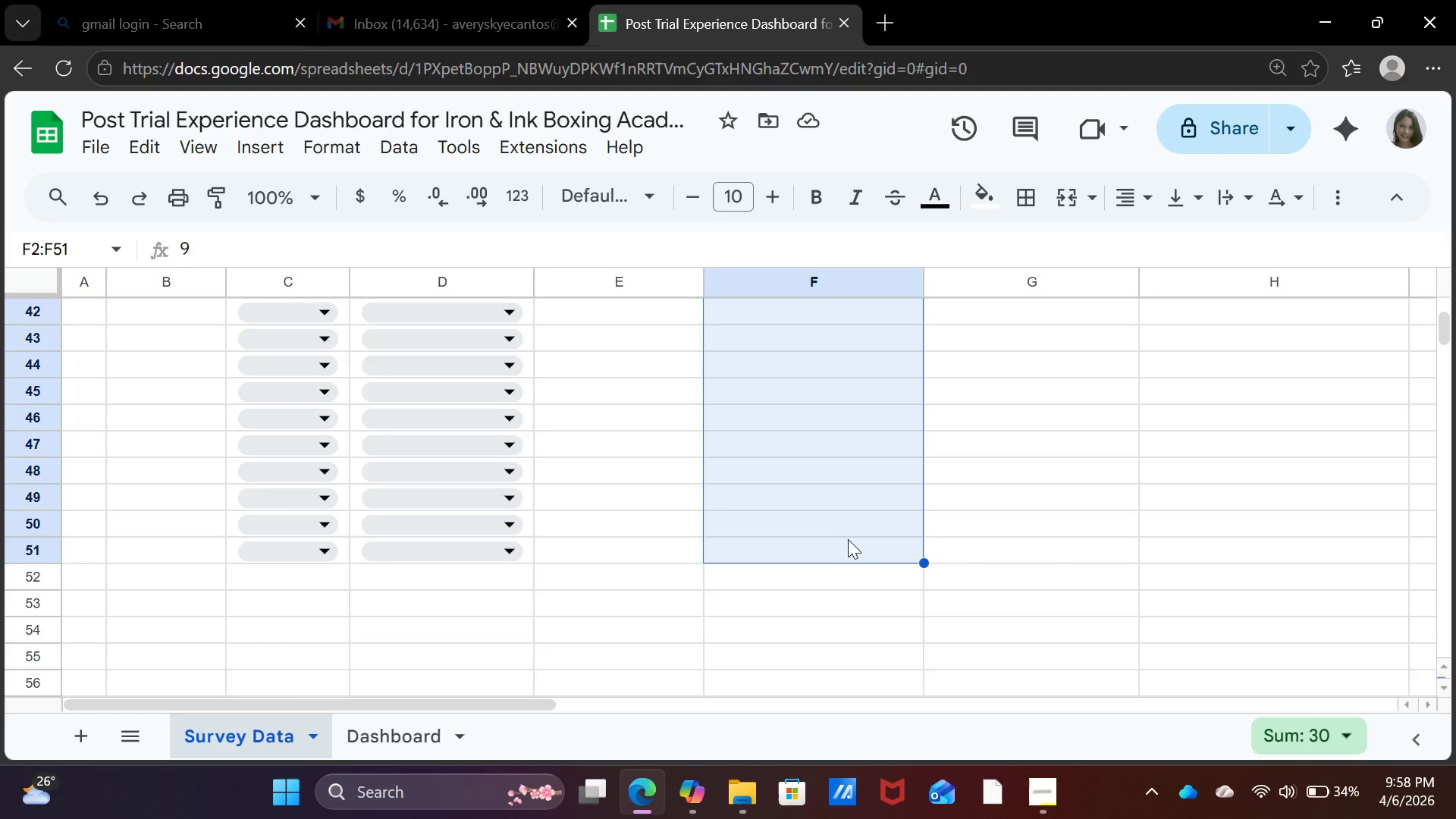 
scroll: coordinate [923, 536], scroll_direction: up, amount: 11.0
 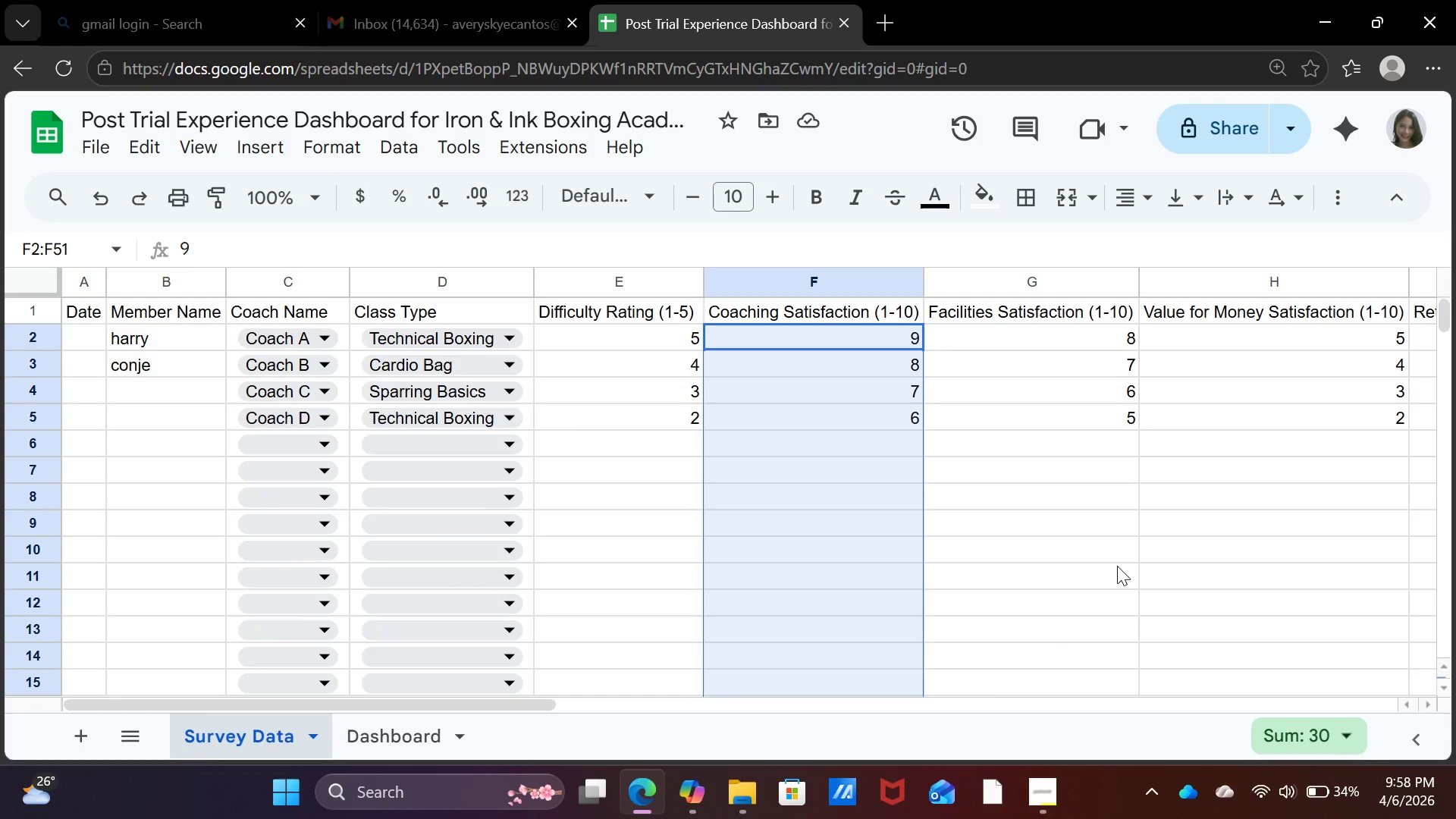 
key(Shift+ArrowRight)
 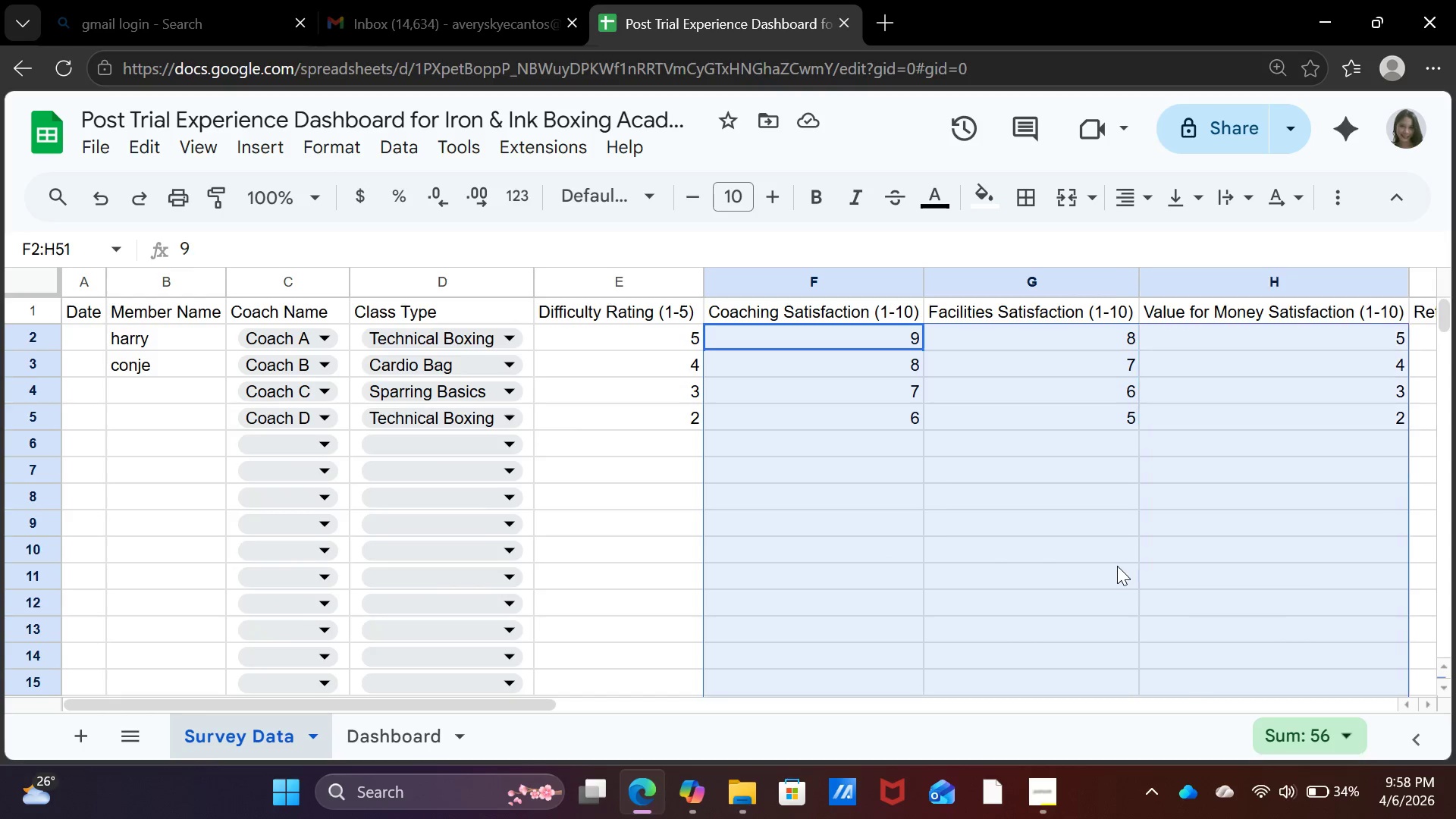 
key(Shift+ArrowRight)
 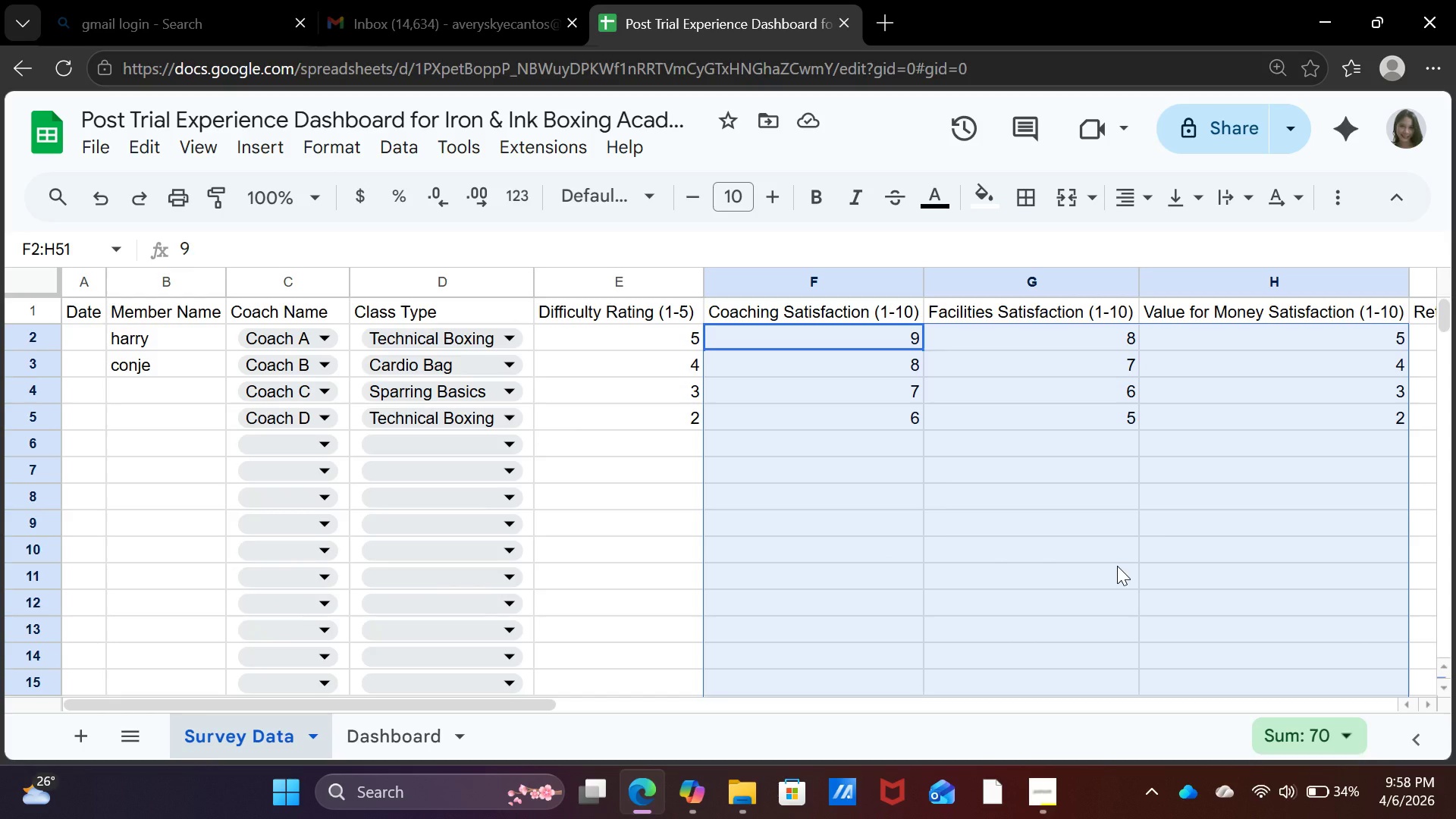 
wait(9.28)
 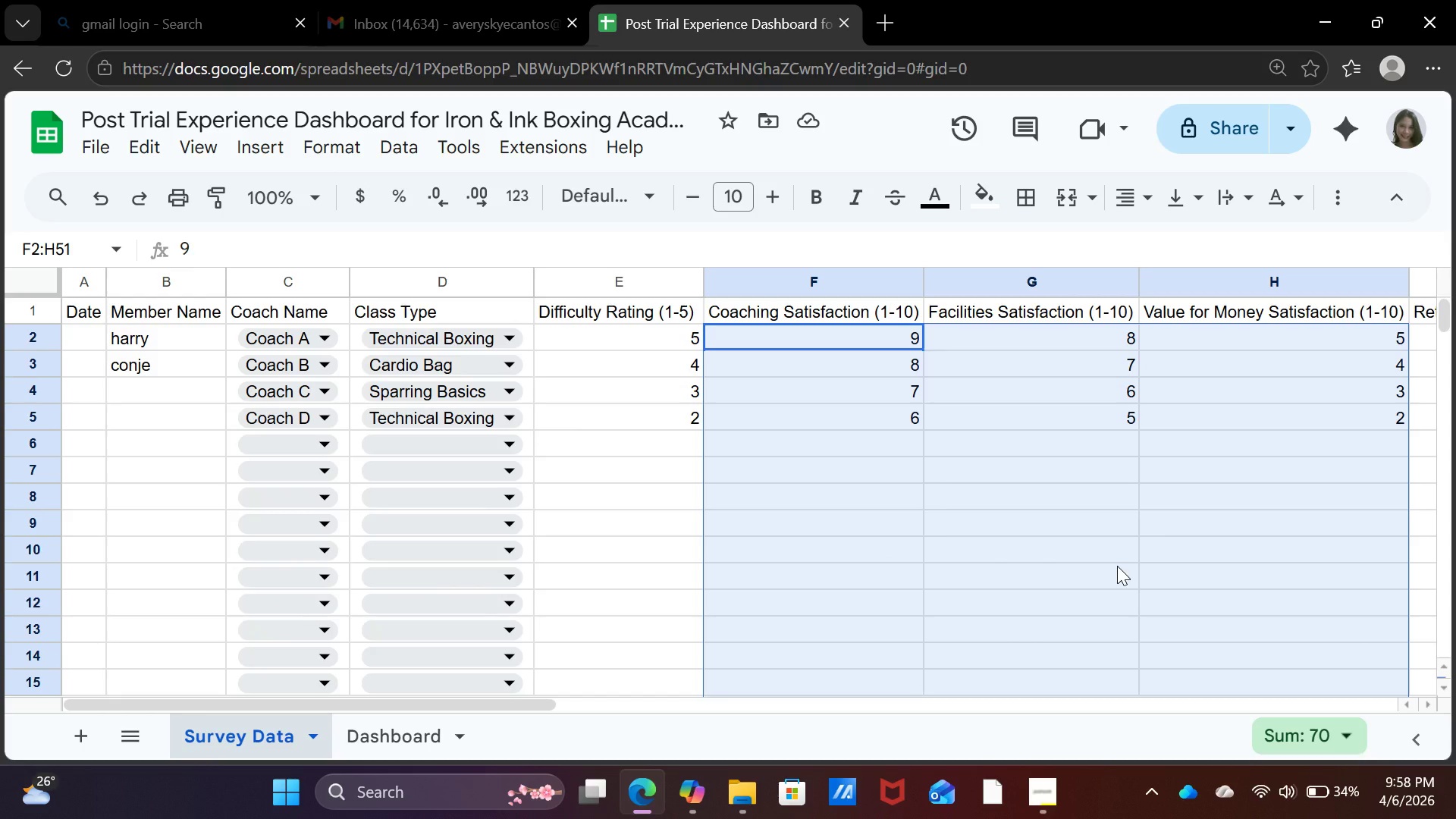 
right_click([1100, 566])
 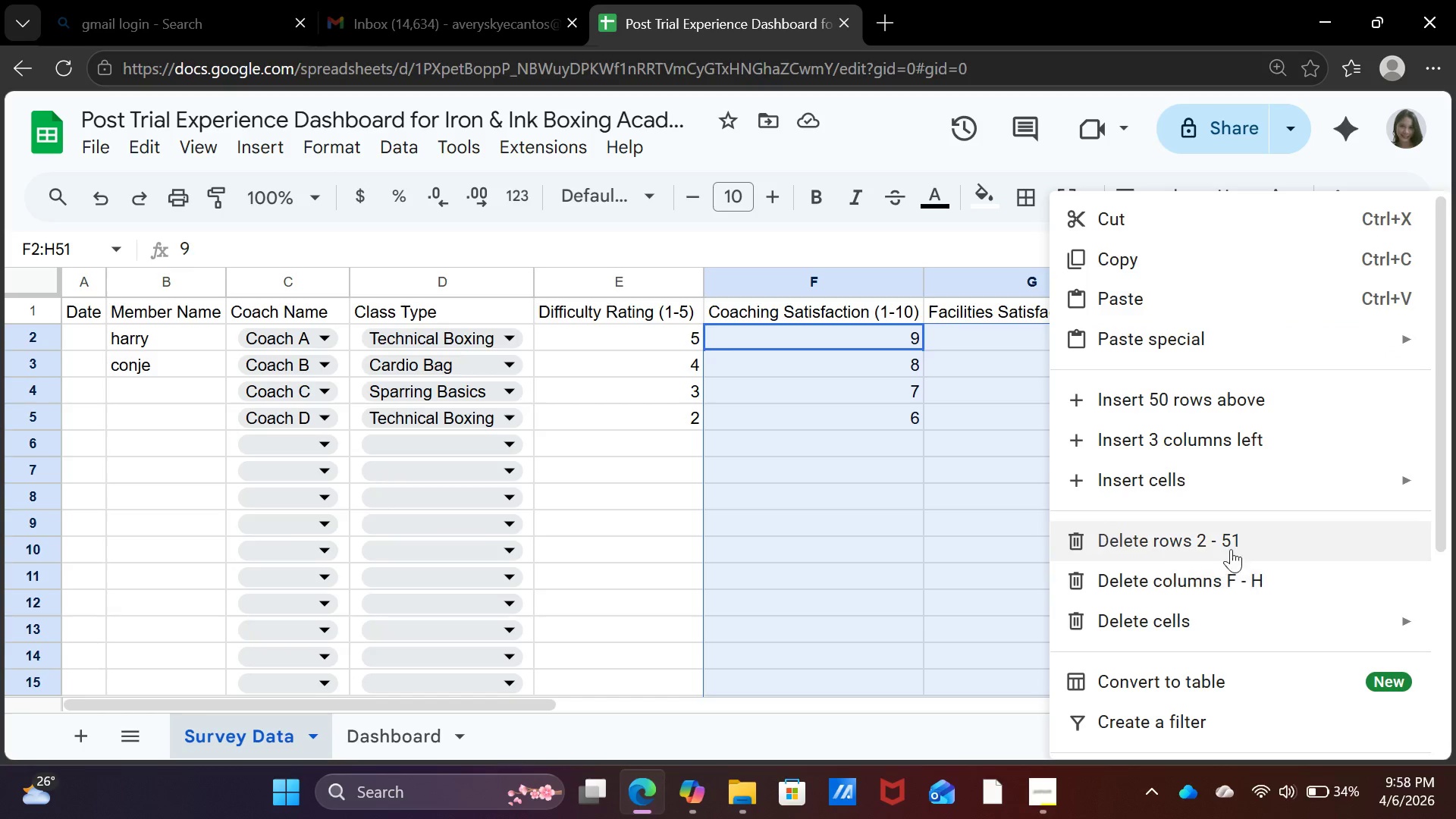 
scroll: coordinate [1294, 642], scroll_direction: down, amount: 3.0
 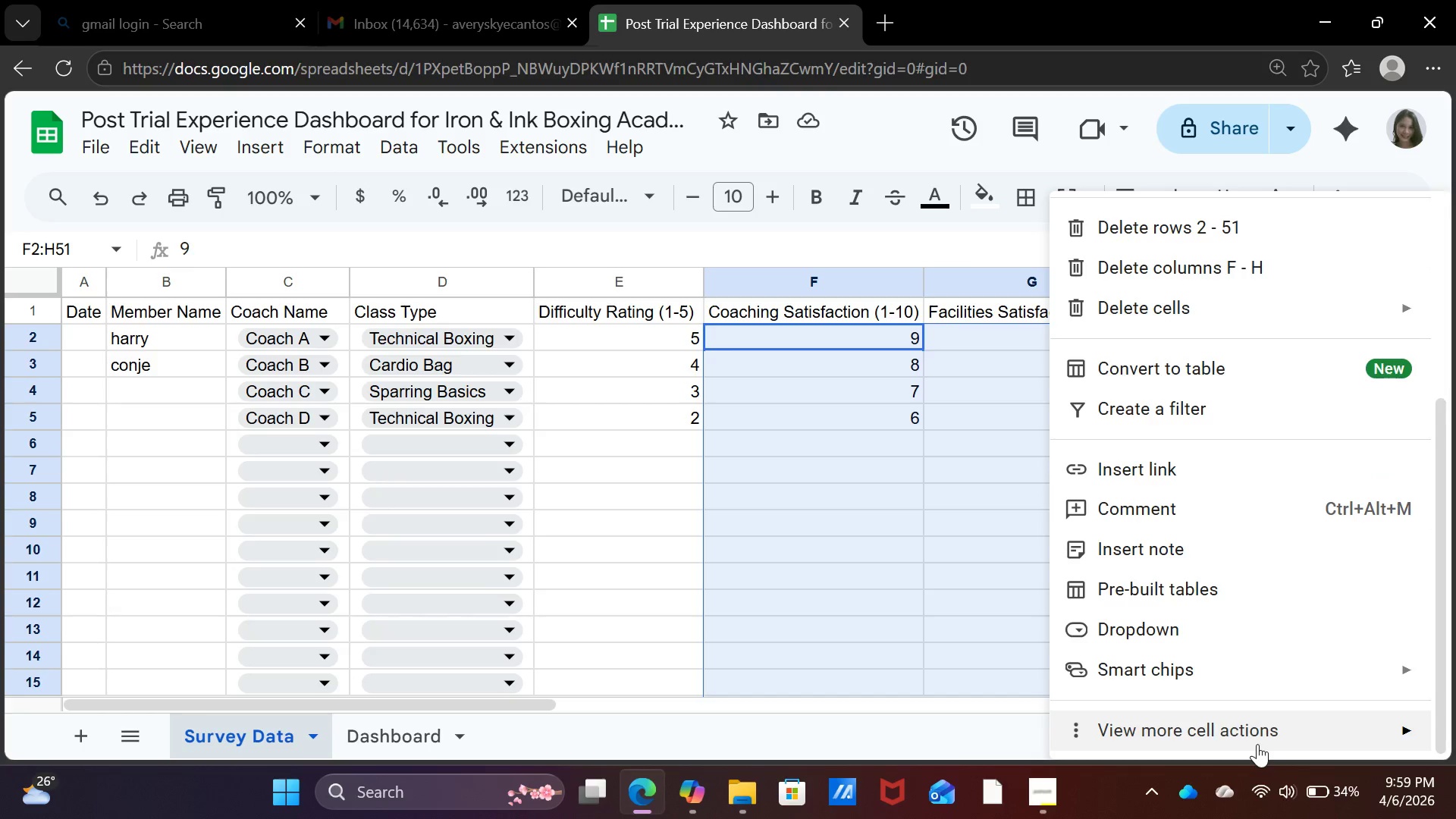 
left_click([1257, 742])
 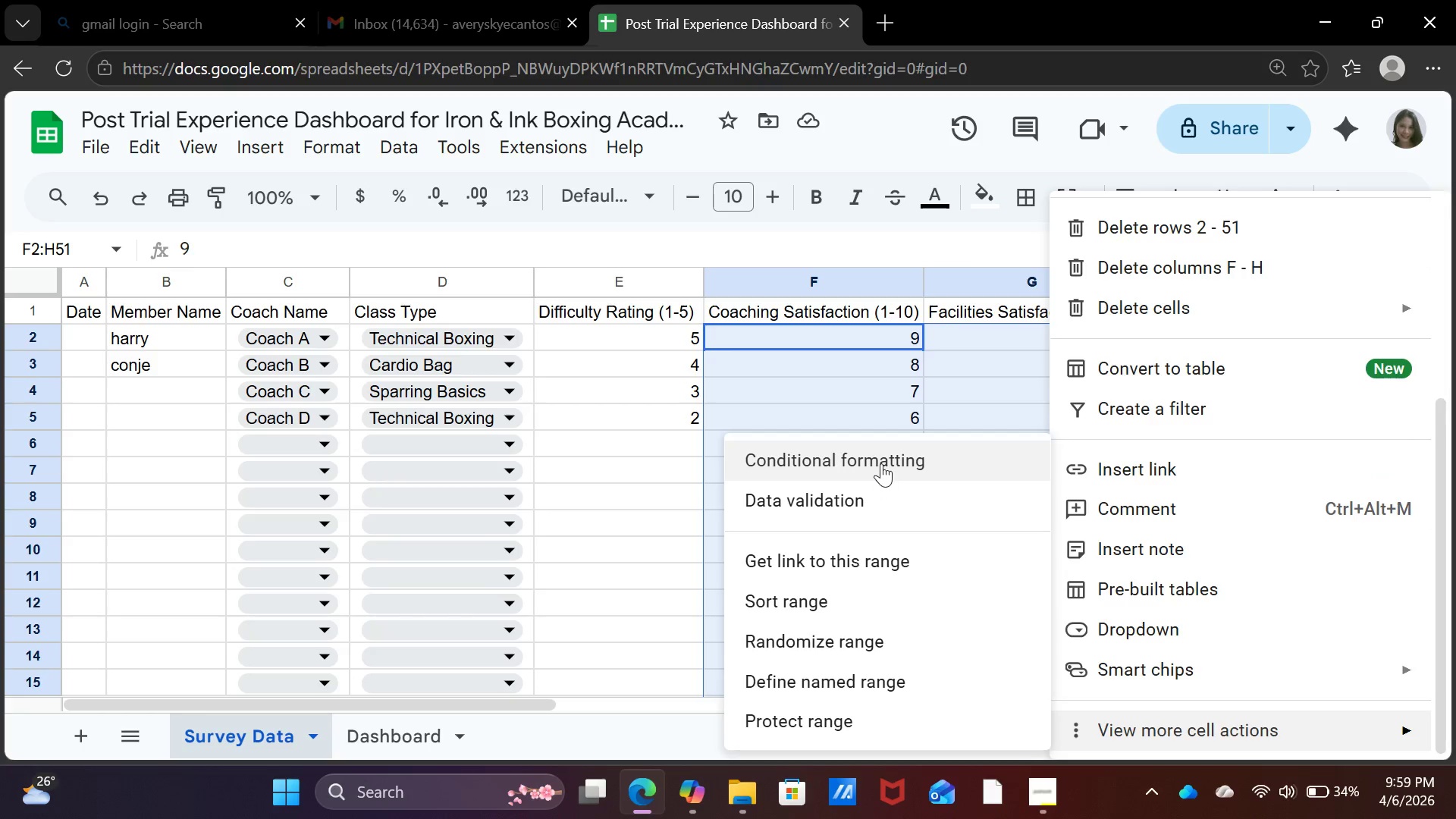 
left_click([881, 461])
 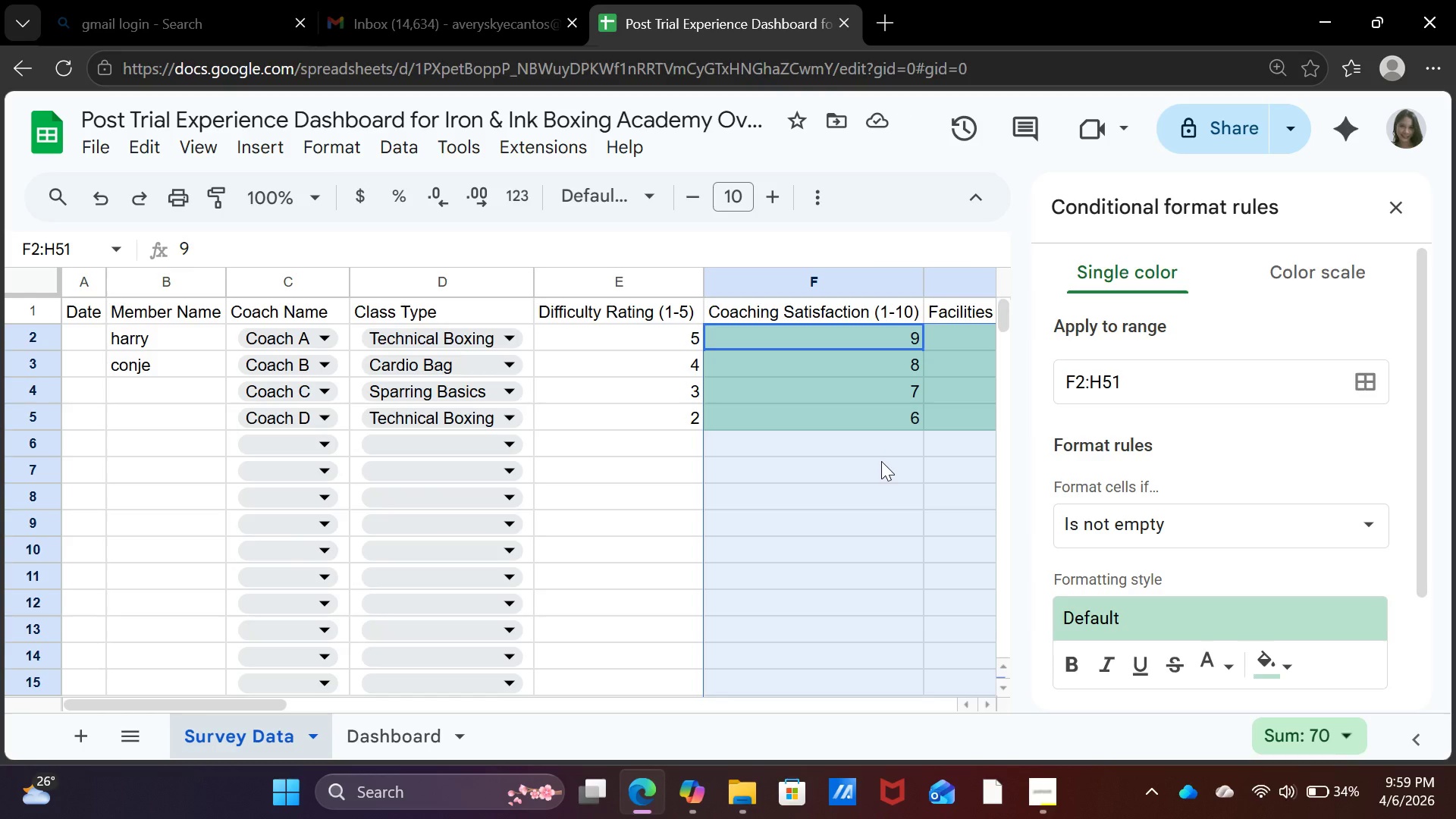 
wait(10.42)
 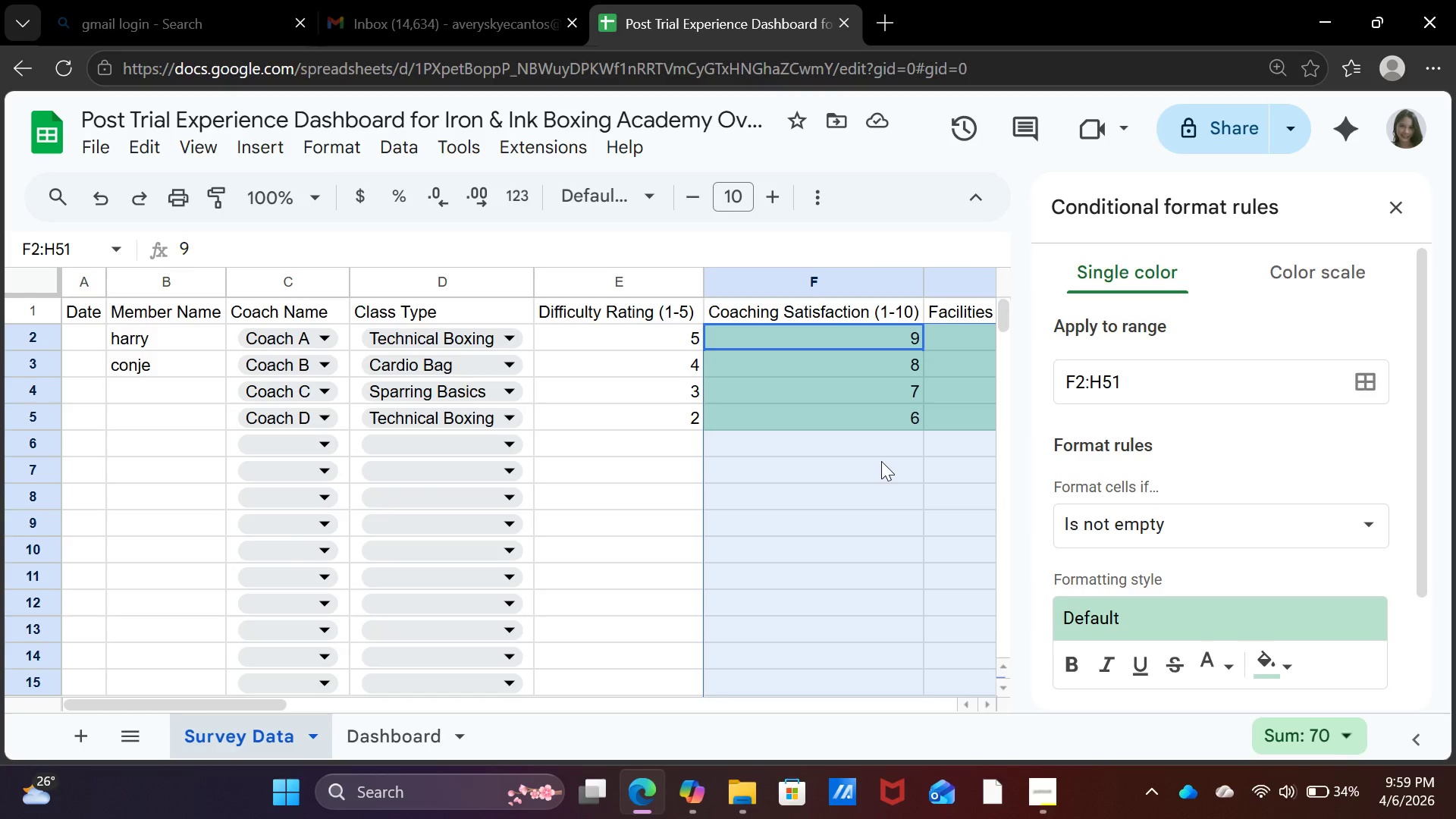 
left_click([1284, 673])
 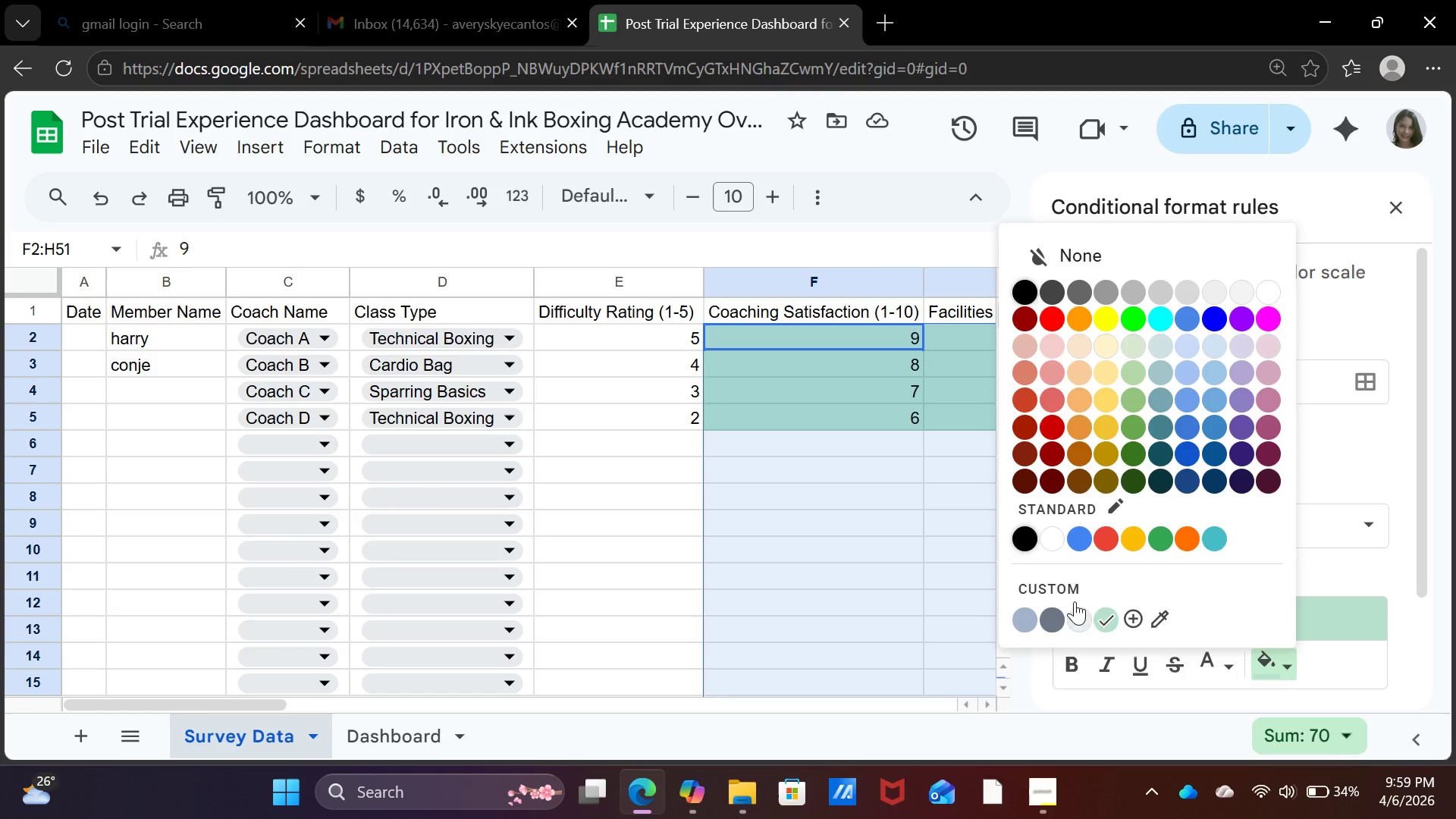 
left_click([1112, 249])
 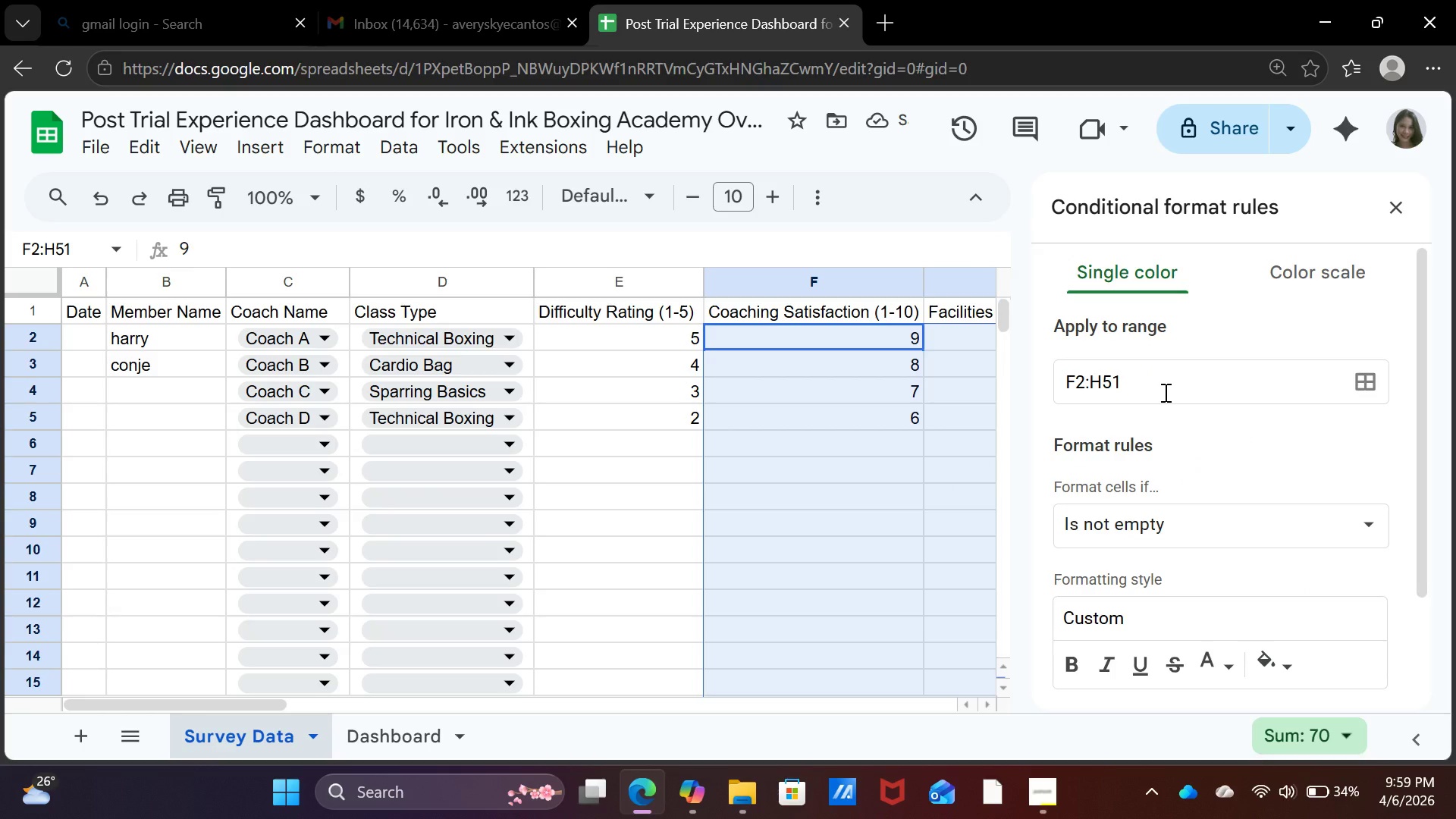 
scroll: coordinate [1205, 503], scroll_direction: down, amount: 2.0
 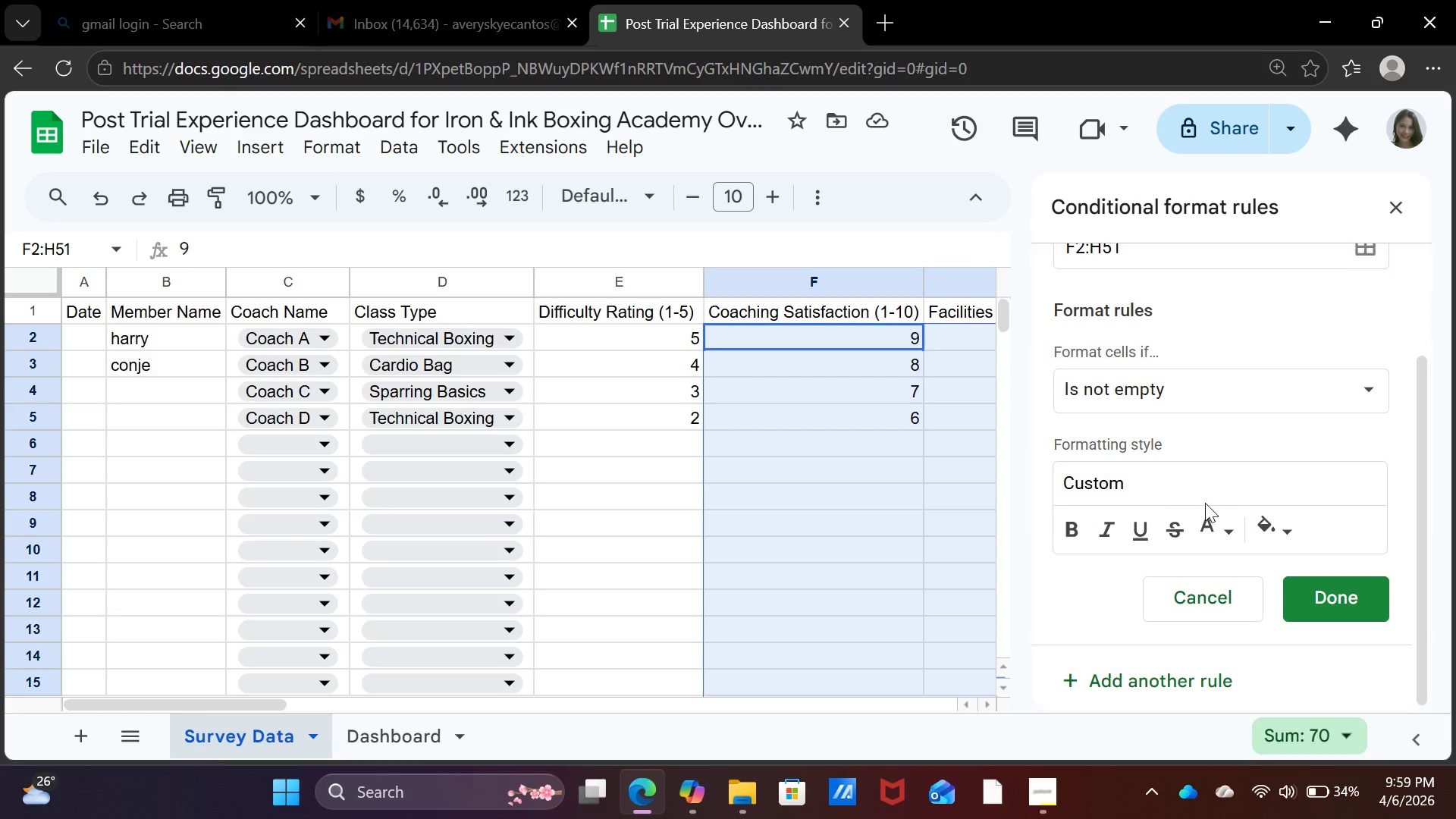 
scroll: coordinate [1205, 503], scroll_direction: up, amount: 1.0
 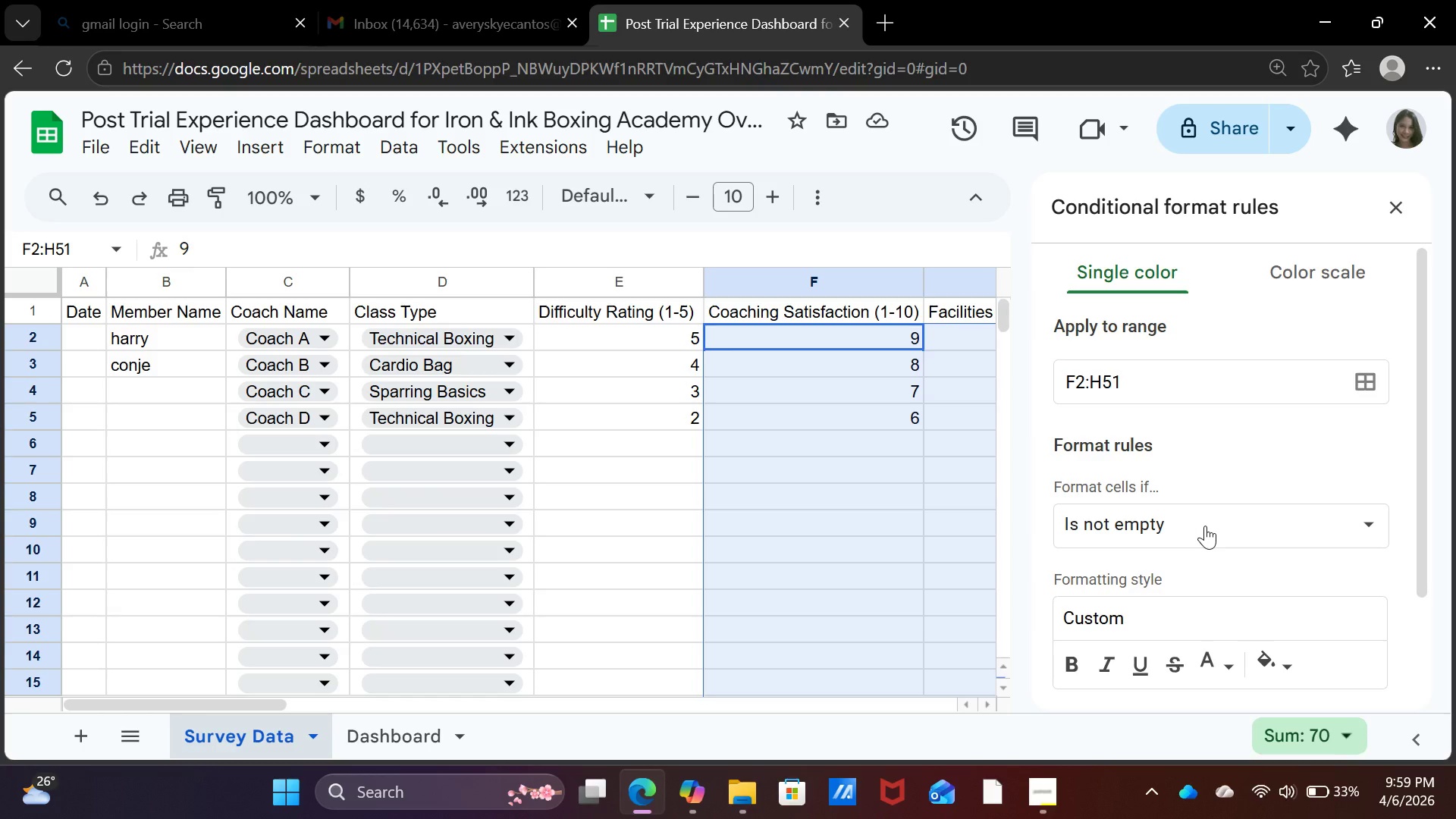 
wait(11.36)
 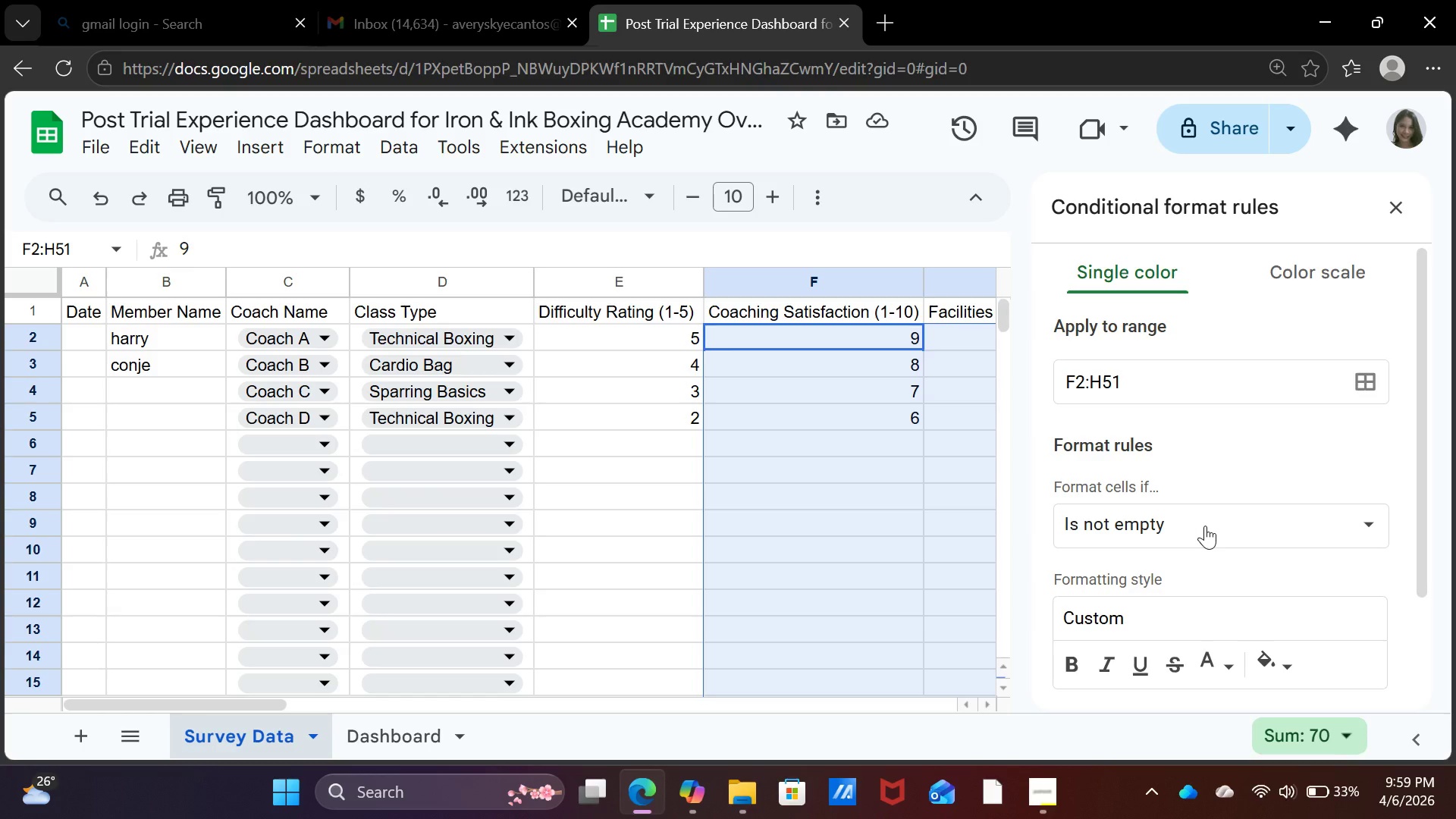 
key(Shift+ArrowDown)
 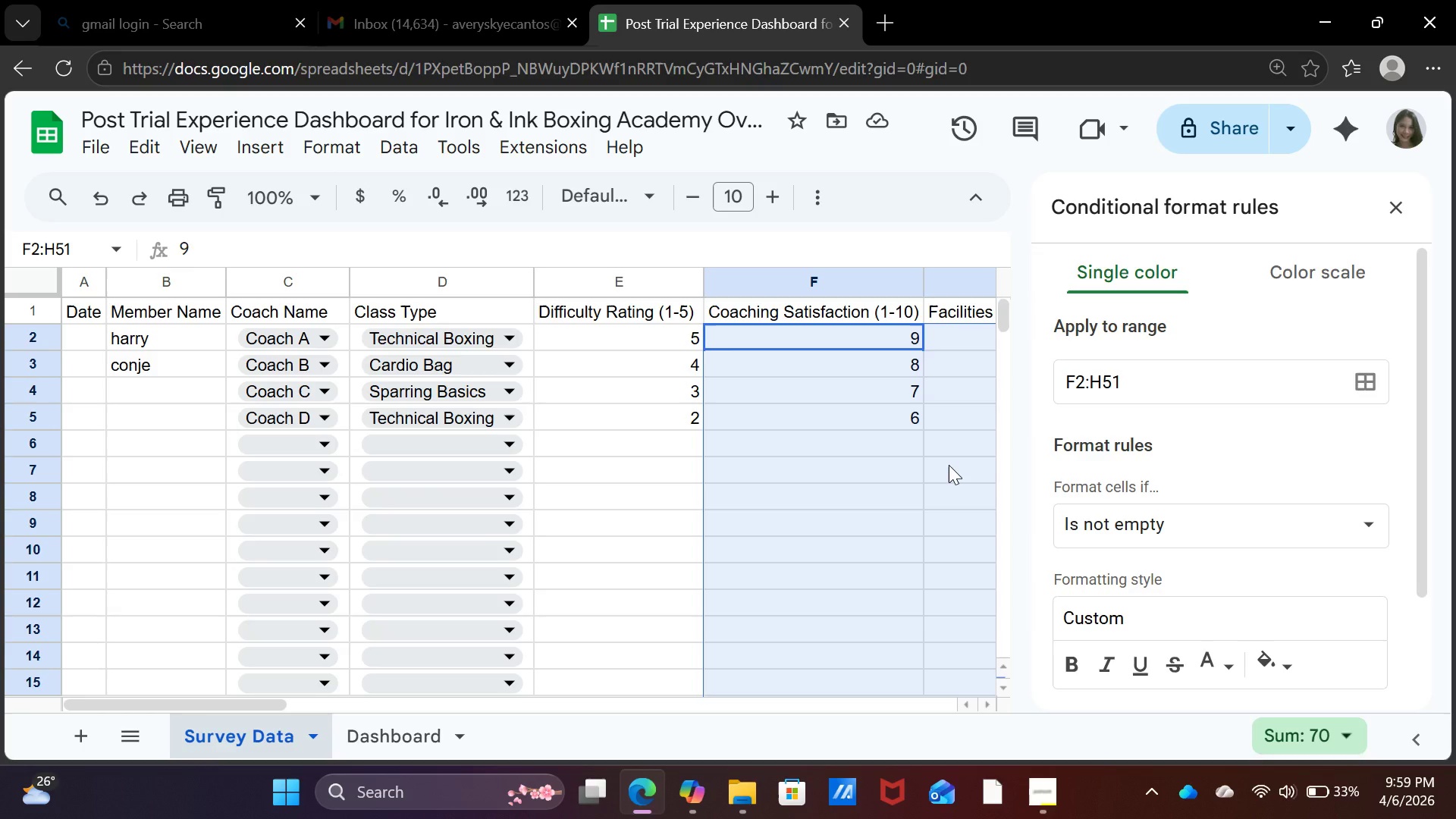 
key(Shift+ArrowDown)
 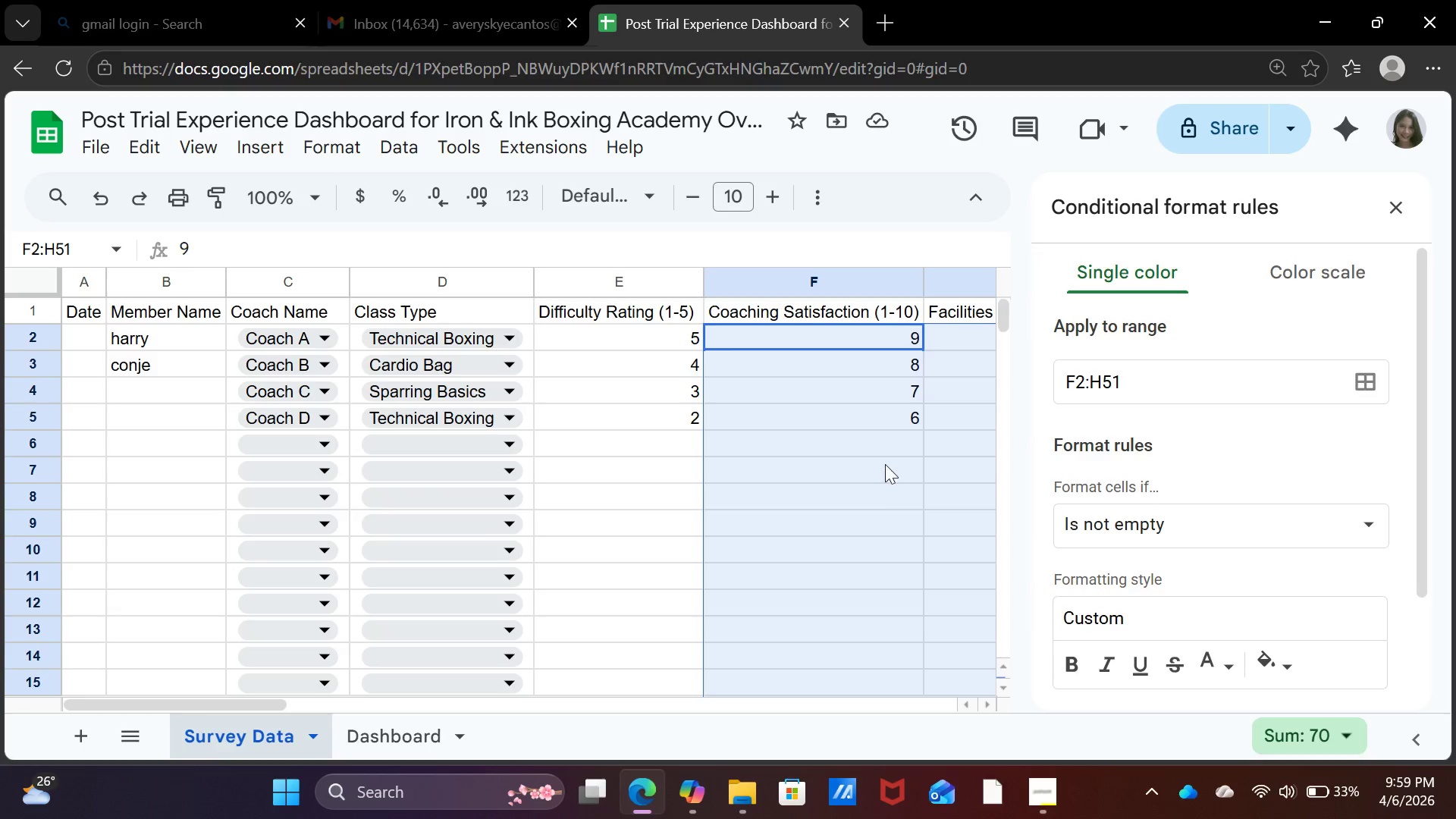 
left_click([918, 465])
 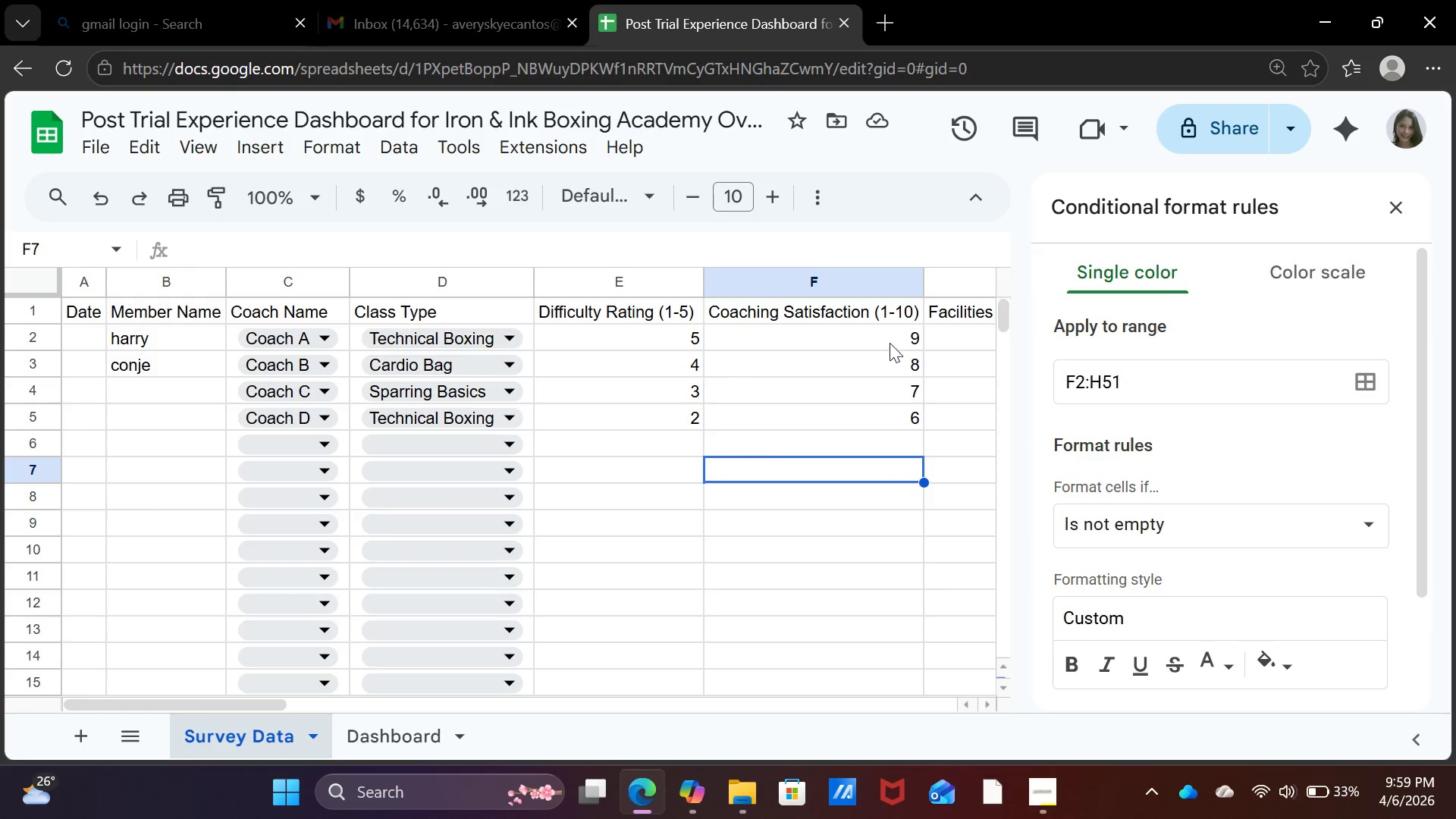 
left_click([891, 334])
 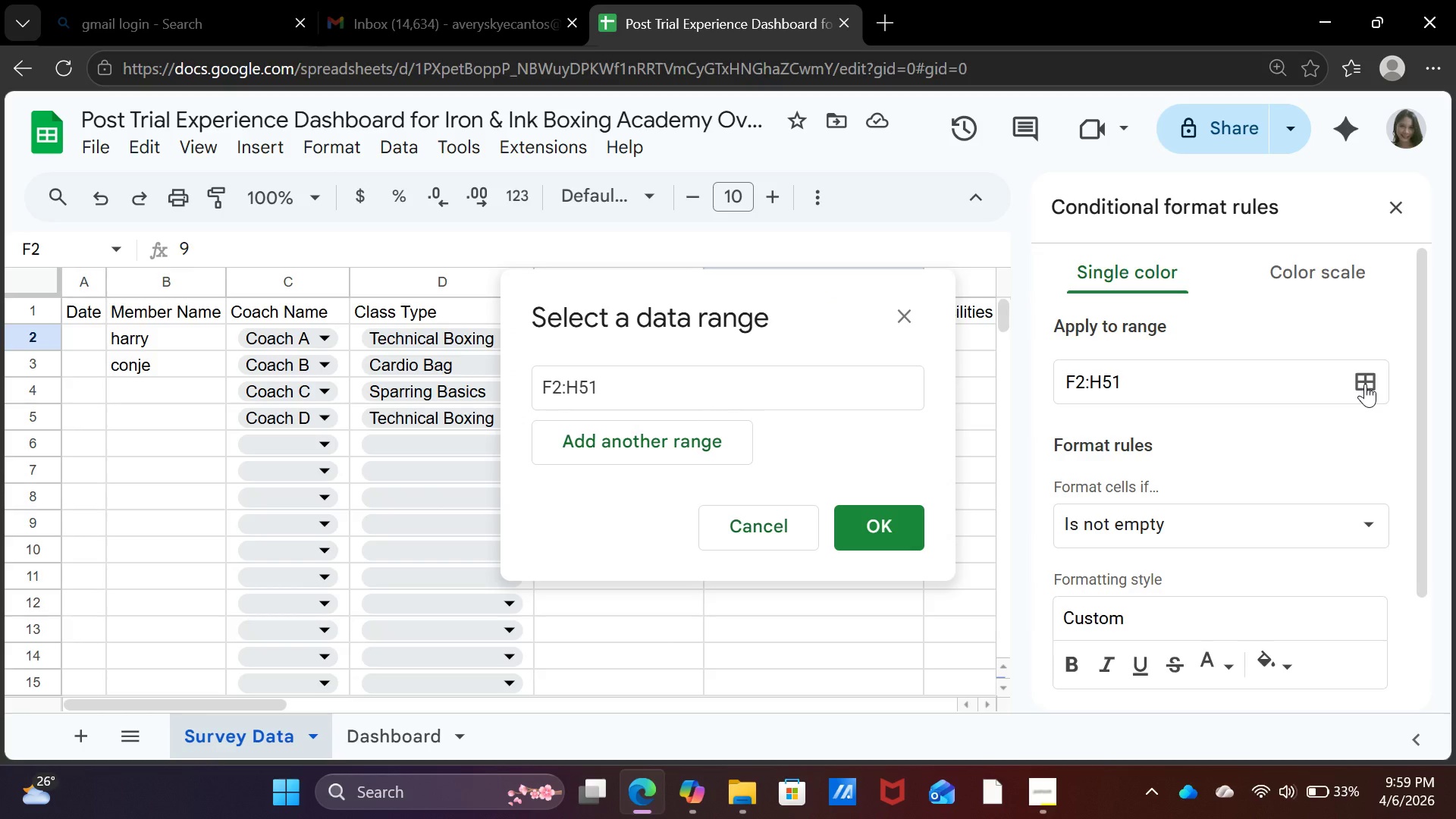 
left_click([1365, 384])
 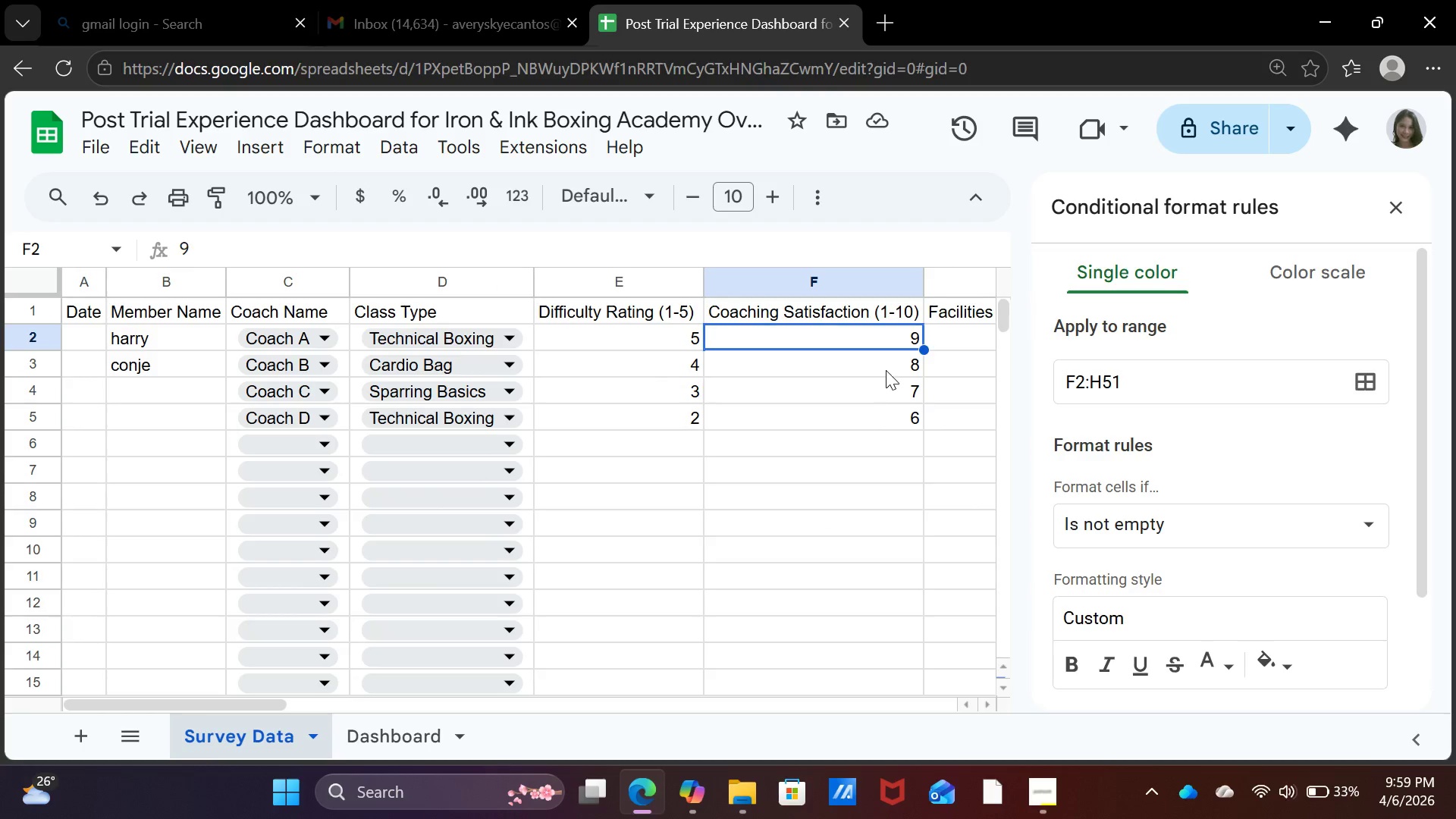 
scroll: coordinate [895, 506], scroll_direction: down, amount: 3.0
 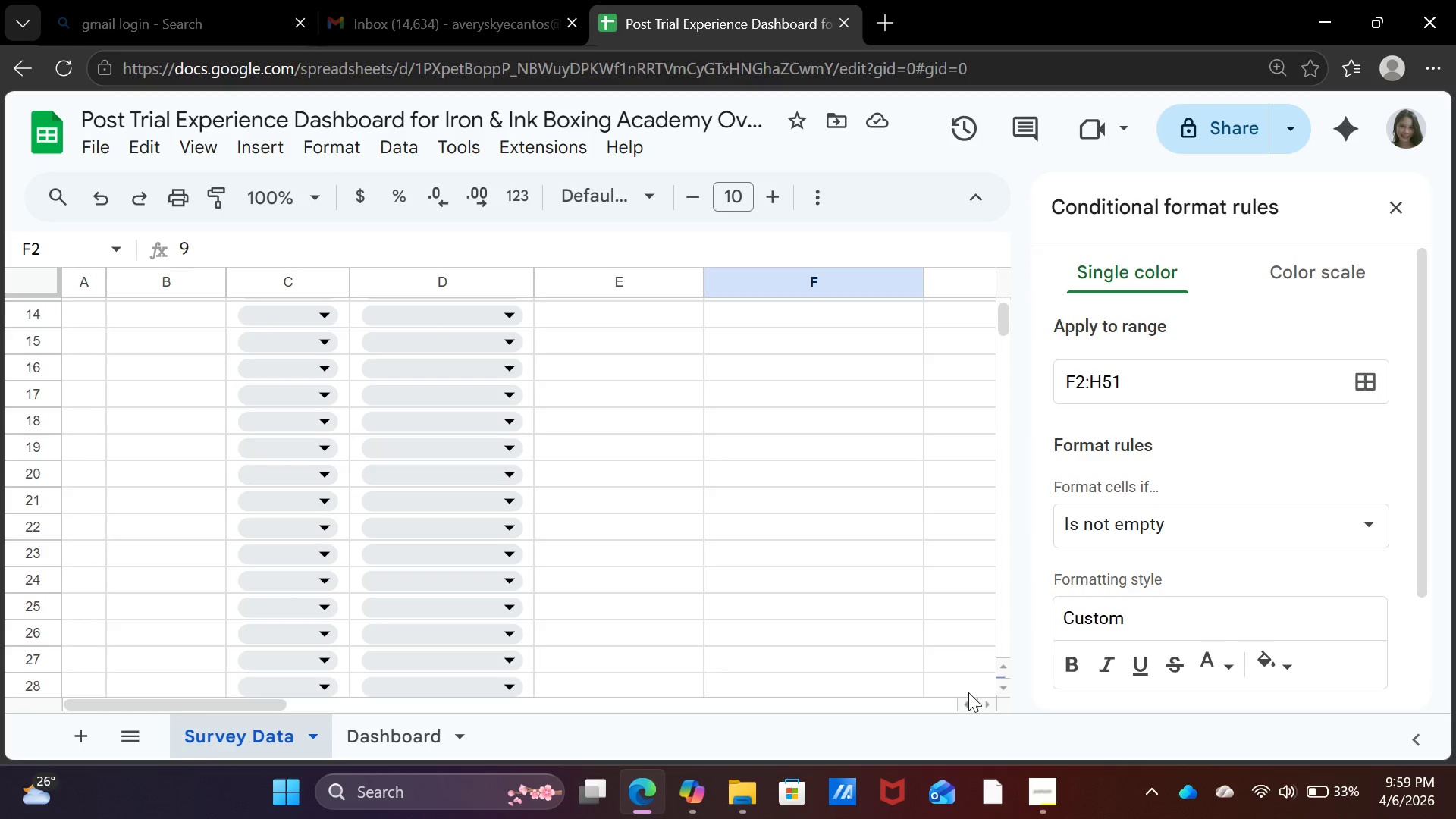 
double_click([980, 704])
 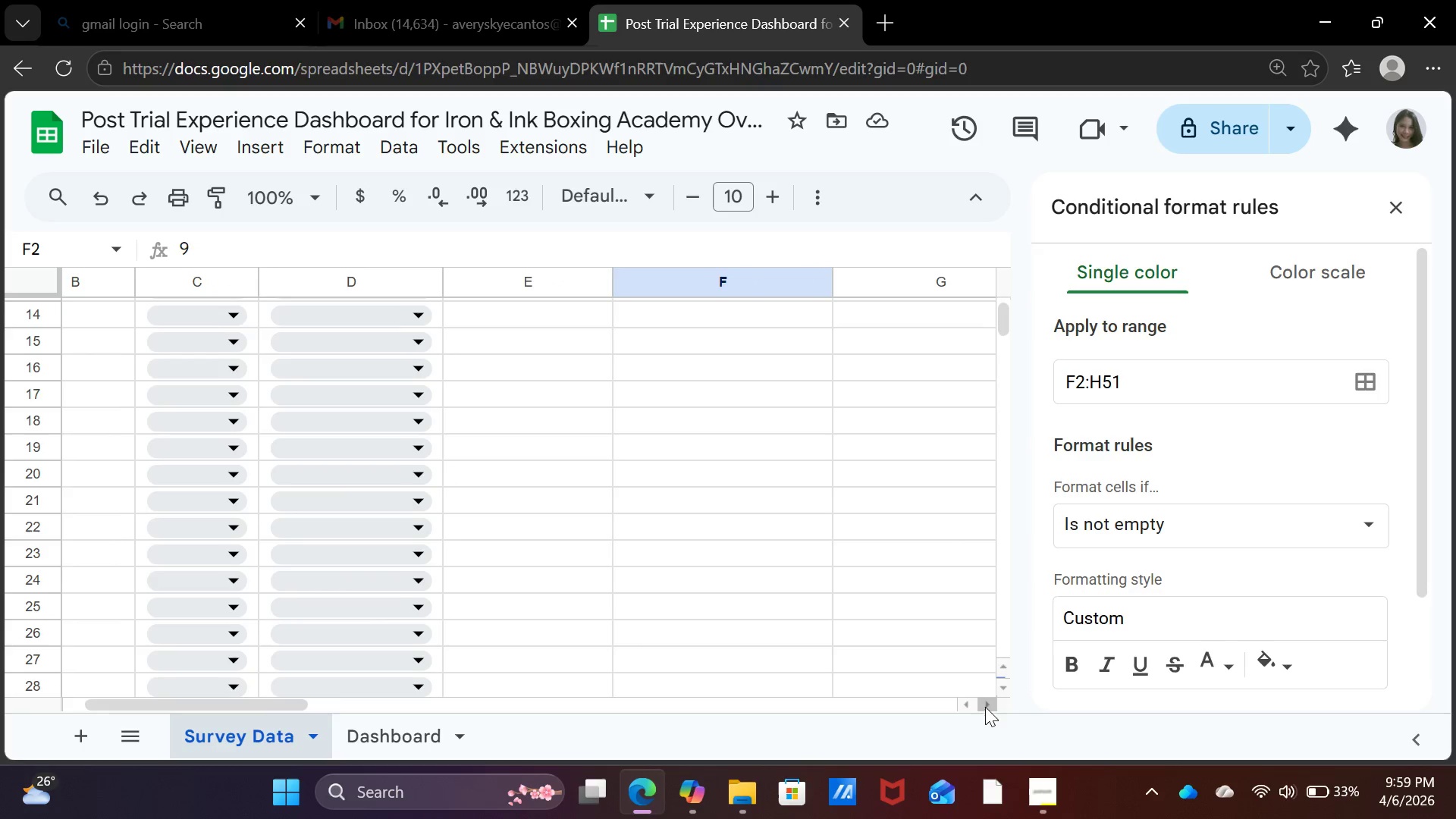 
left_click([985, 707])
 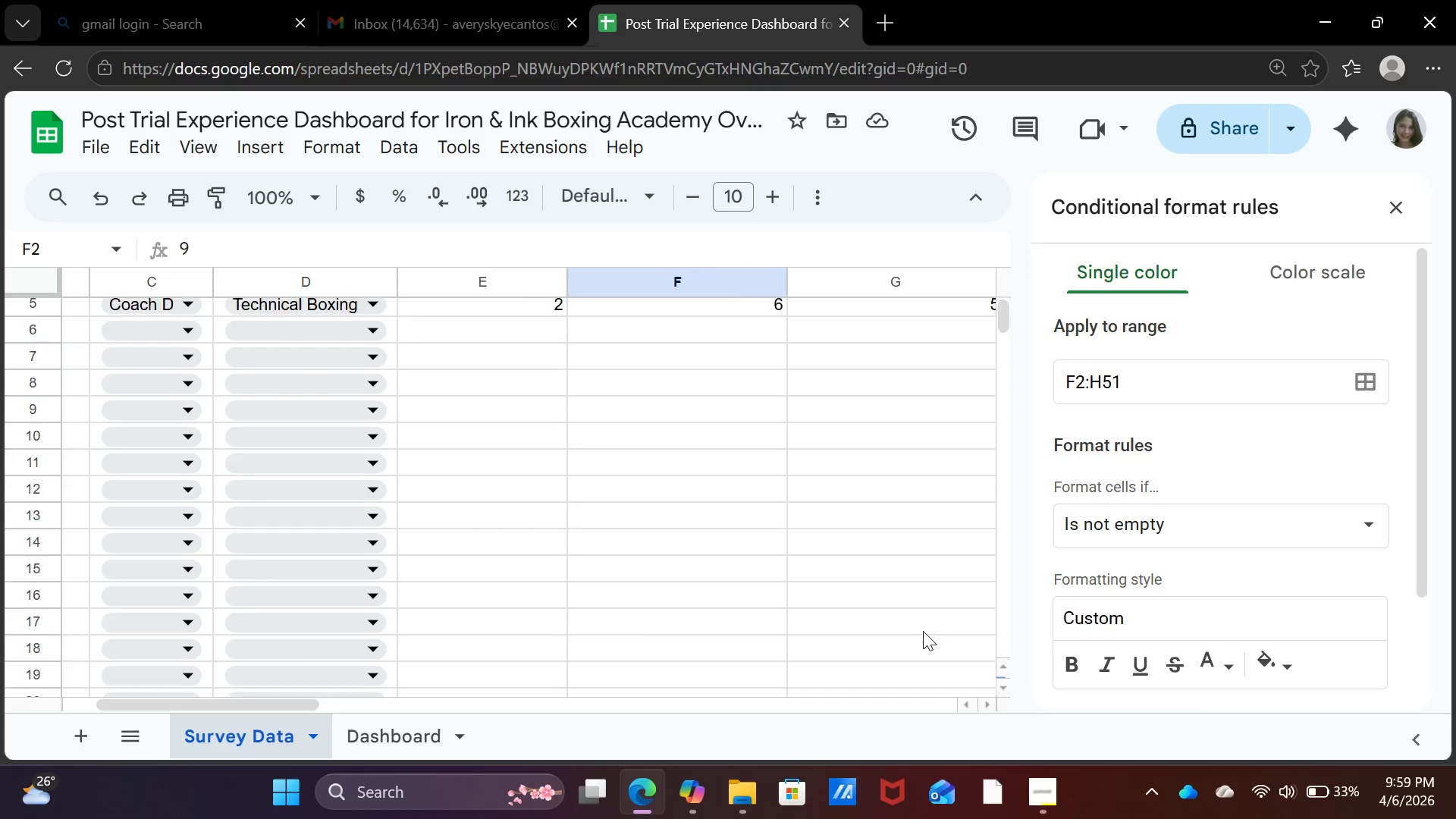 
scroll: coordinate [923, 626], scroll_direction: up, amount: 10.0
 